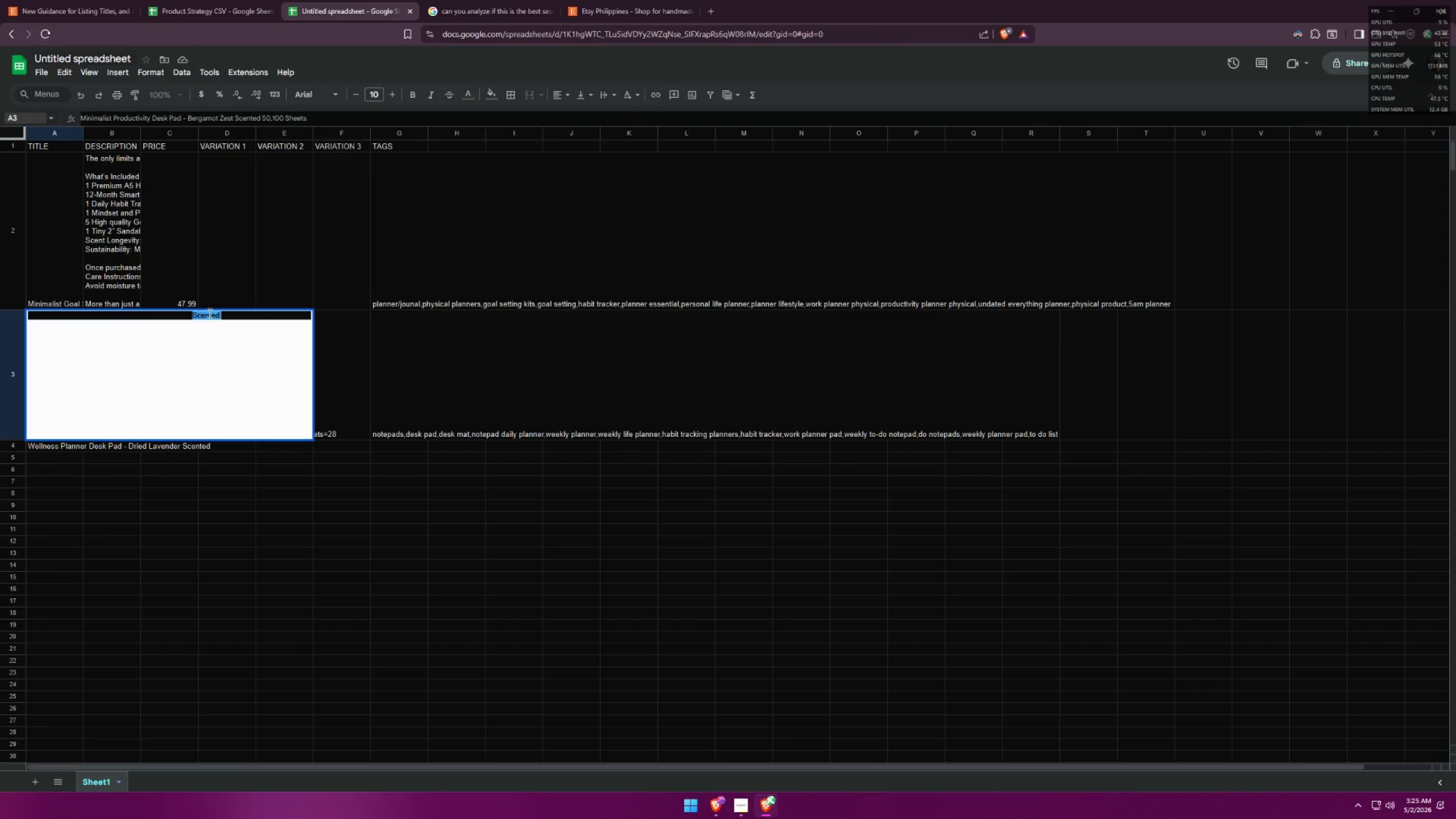 
triple_click([209, 312])
 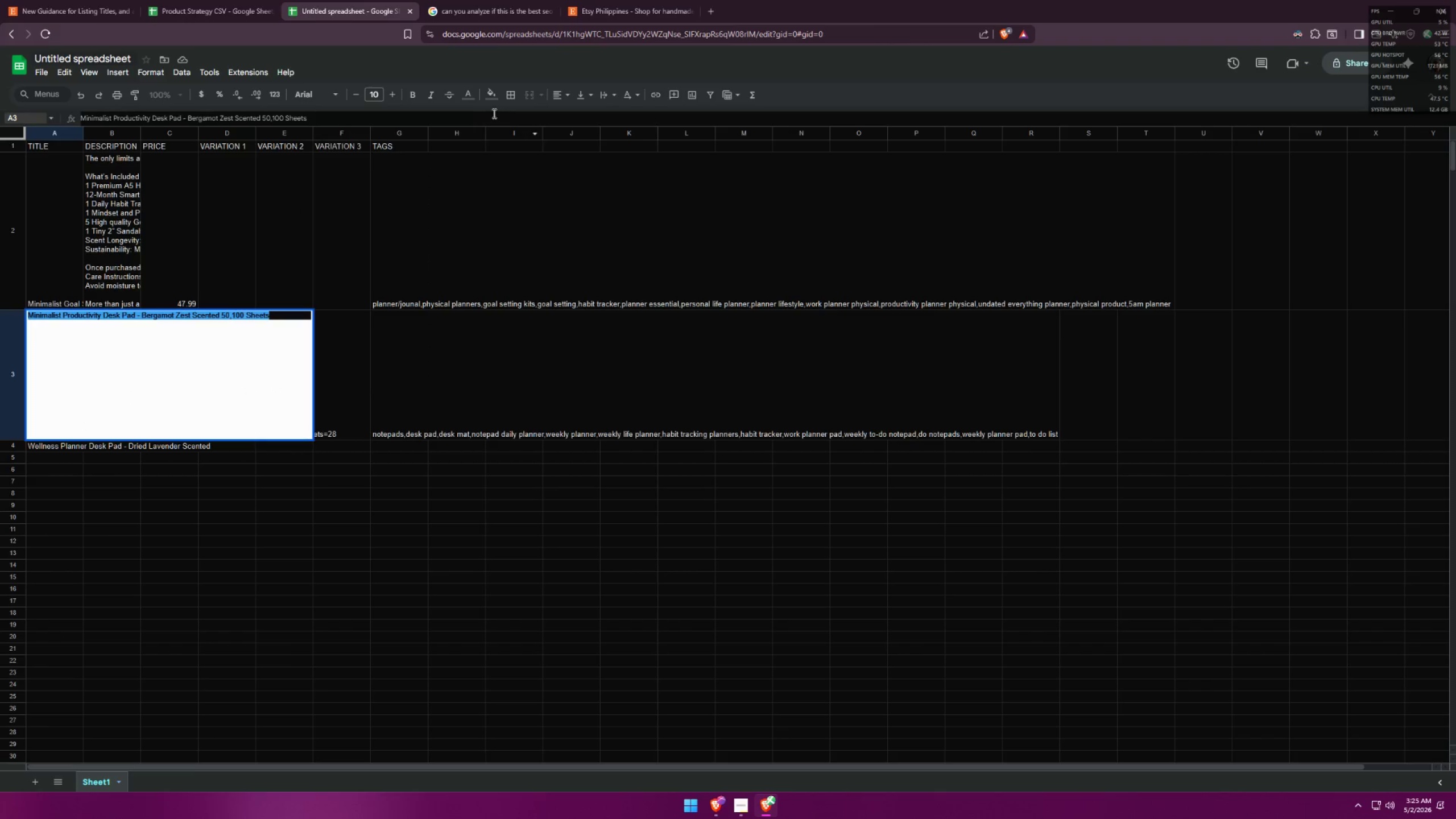 
left_click([471, 97])
 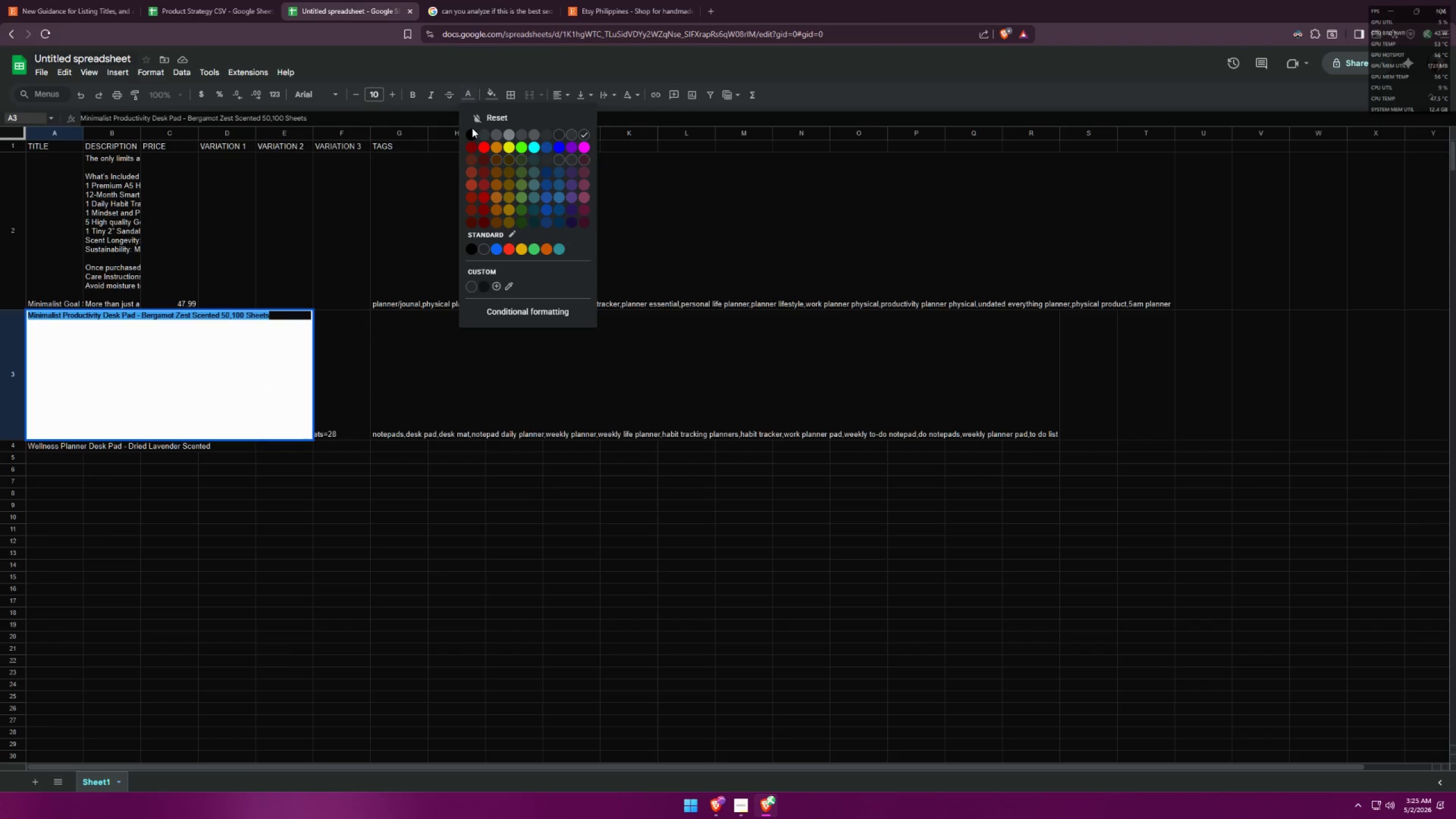 
left_click([475, 129])
 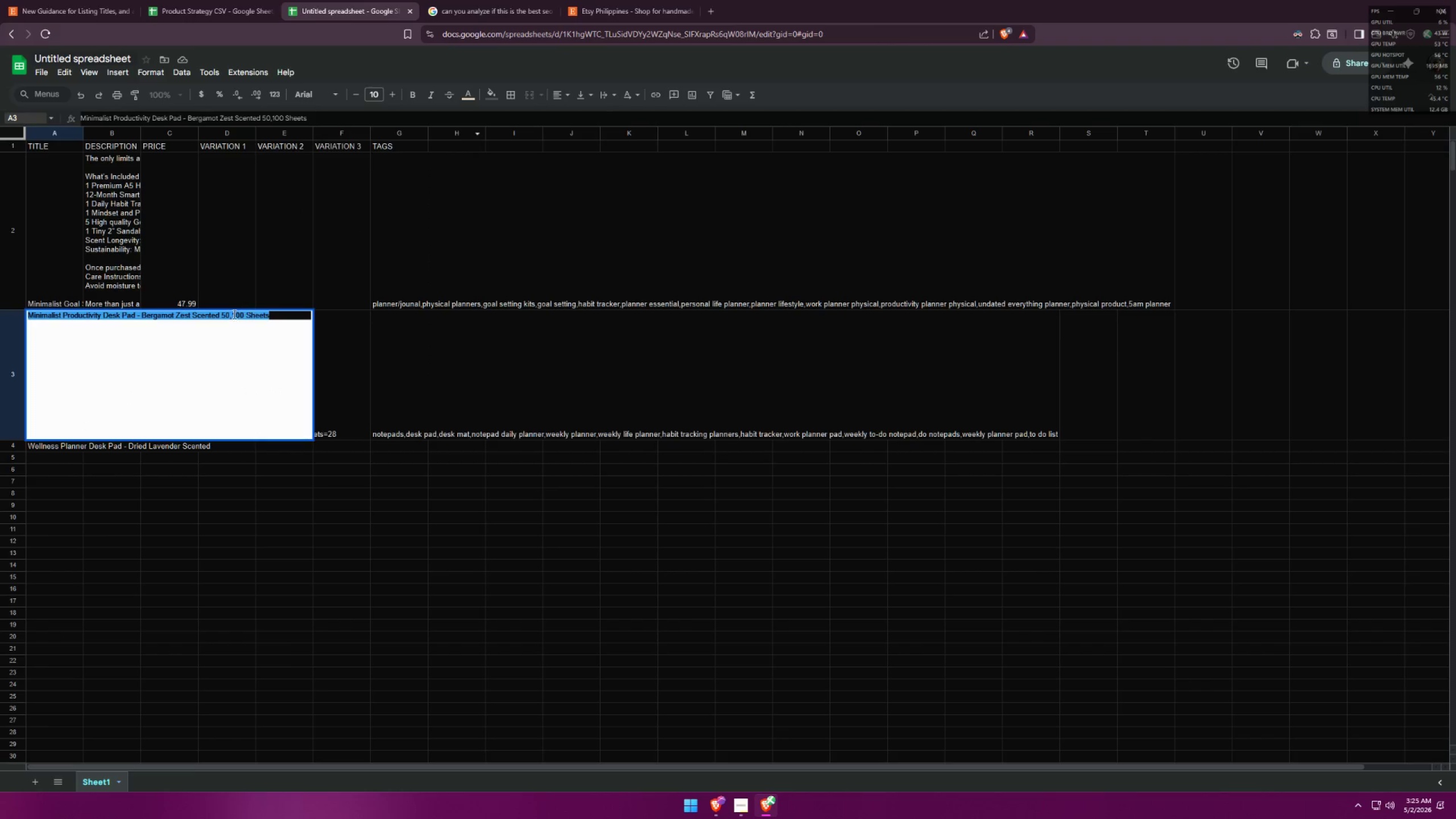 
left_click([239, 315])
 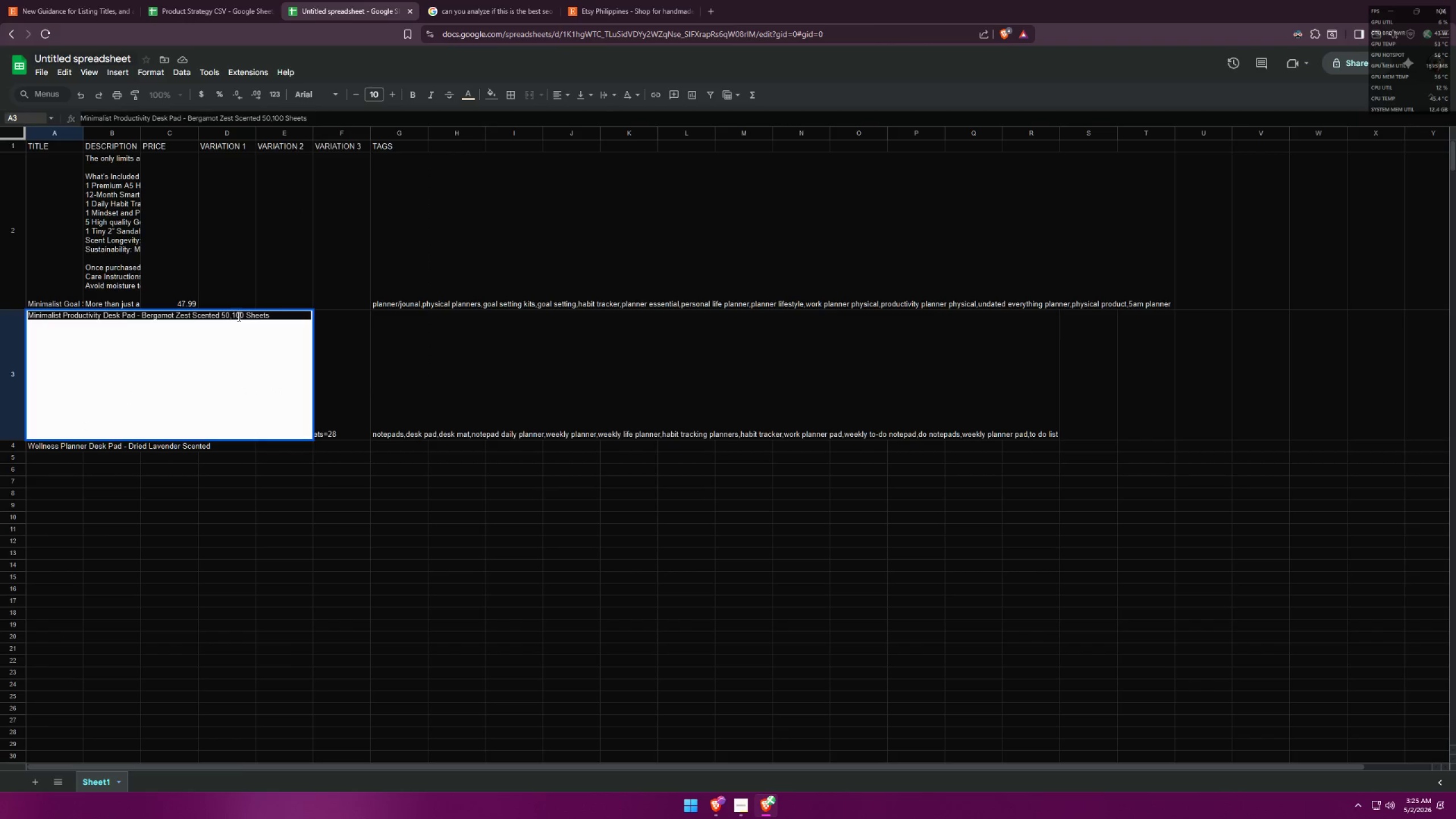 
left_click([233, 316])
 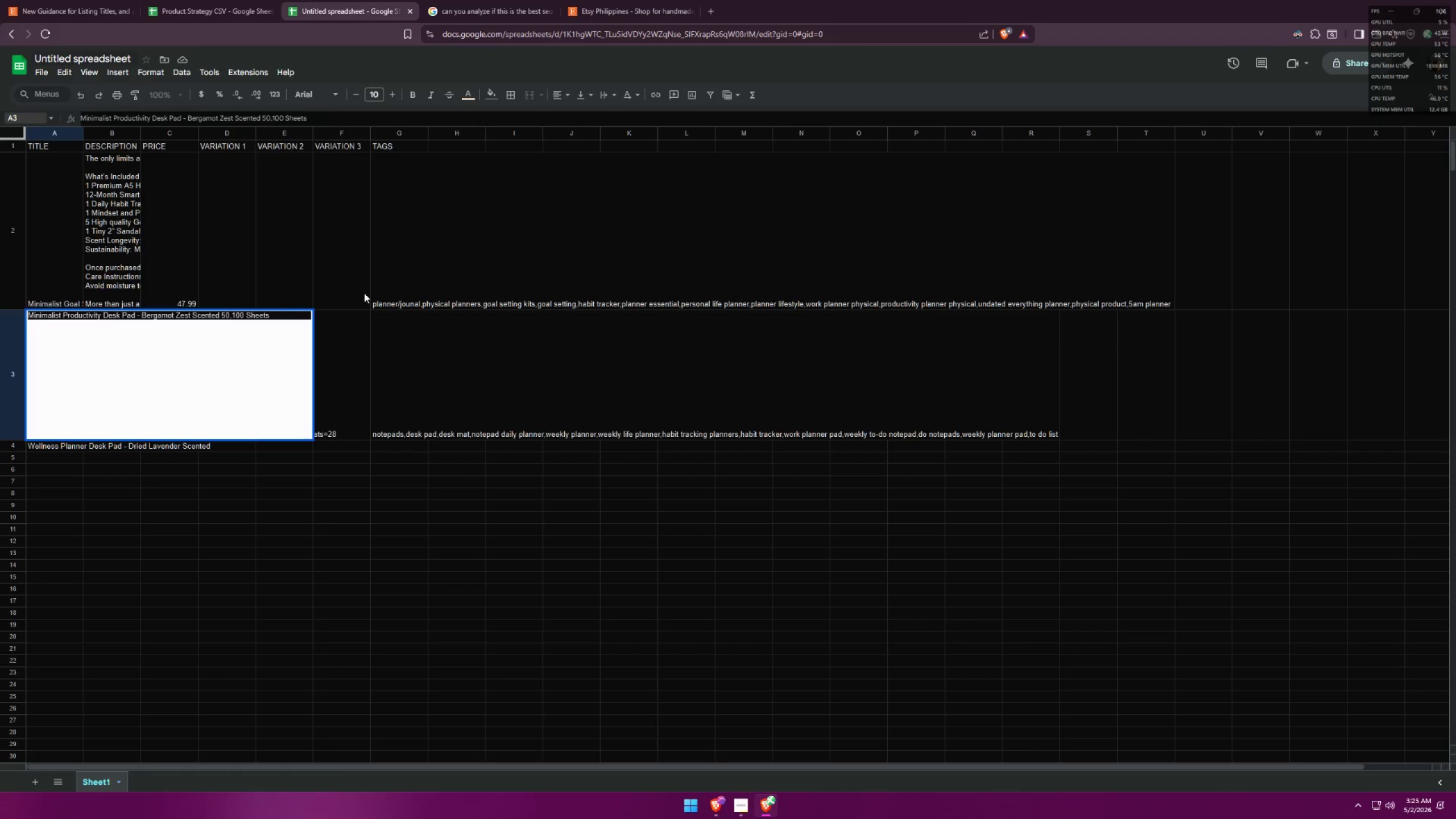 
key(Backspace)
 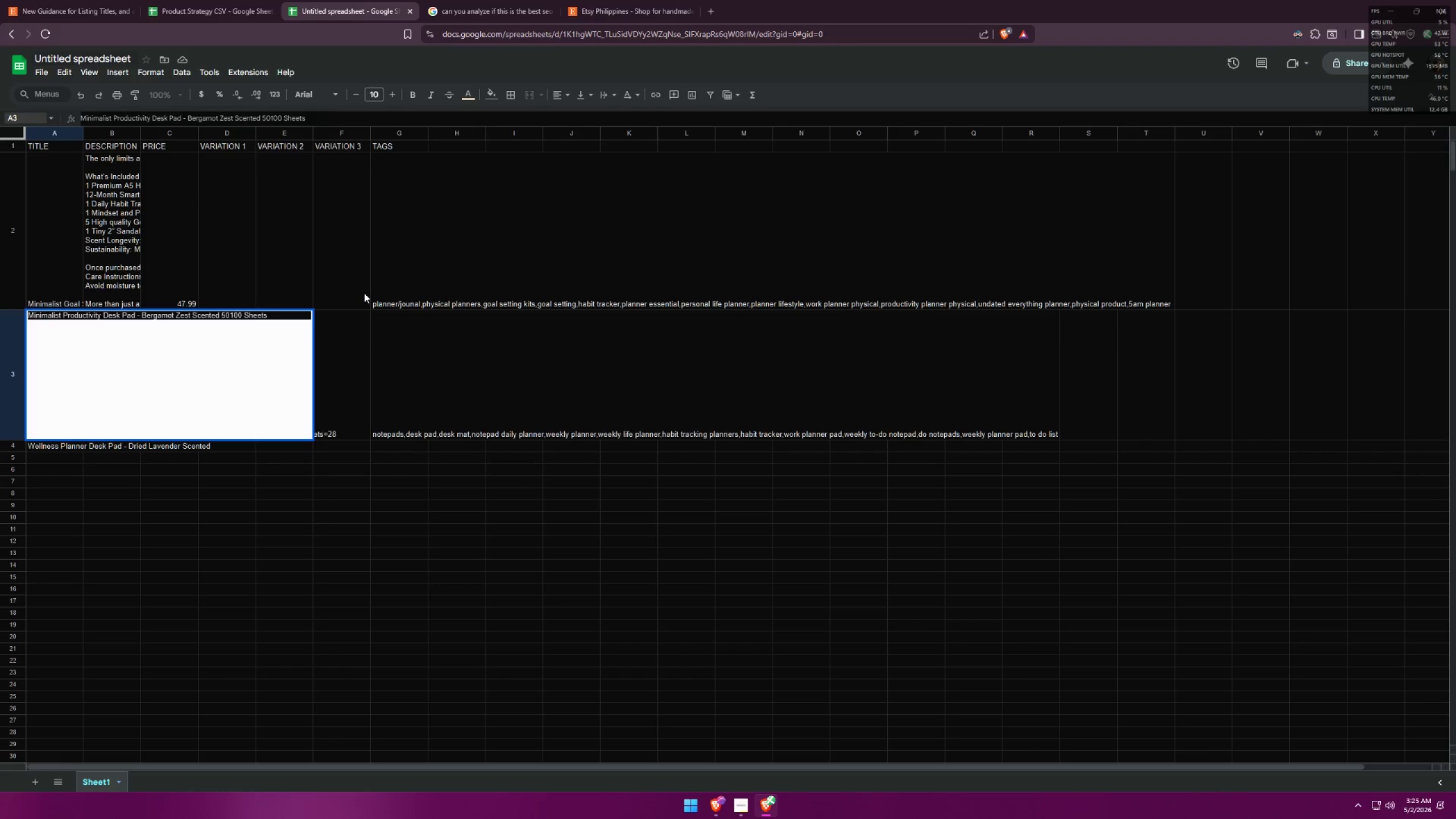 
key(Slash)
 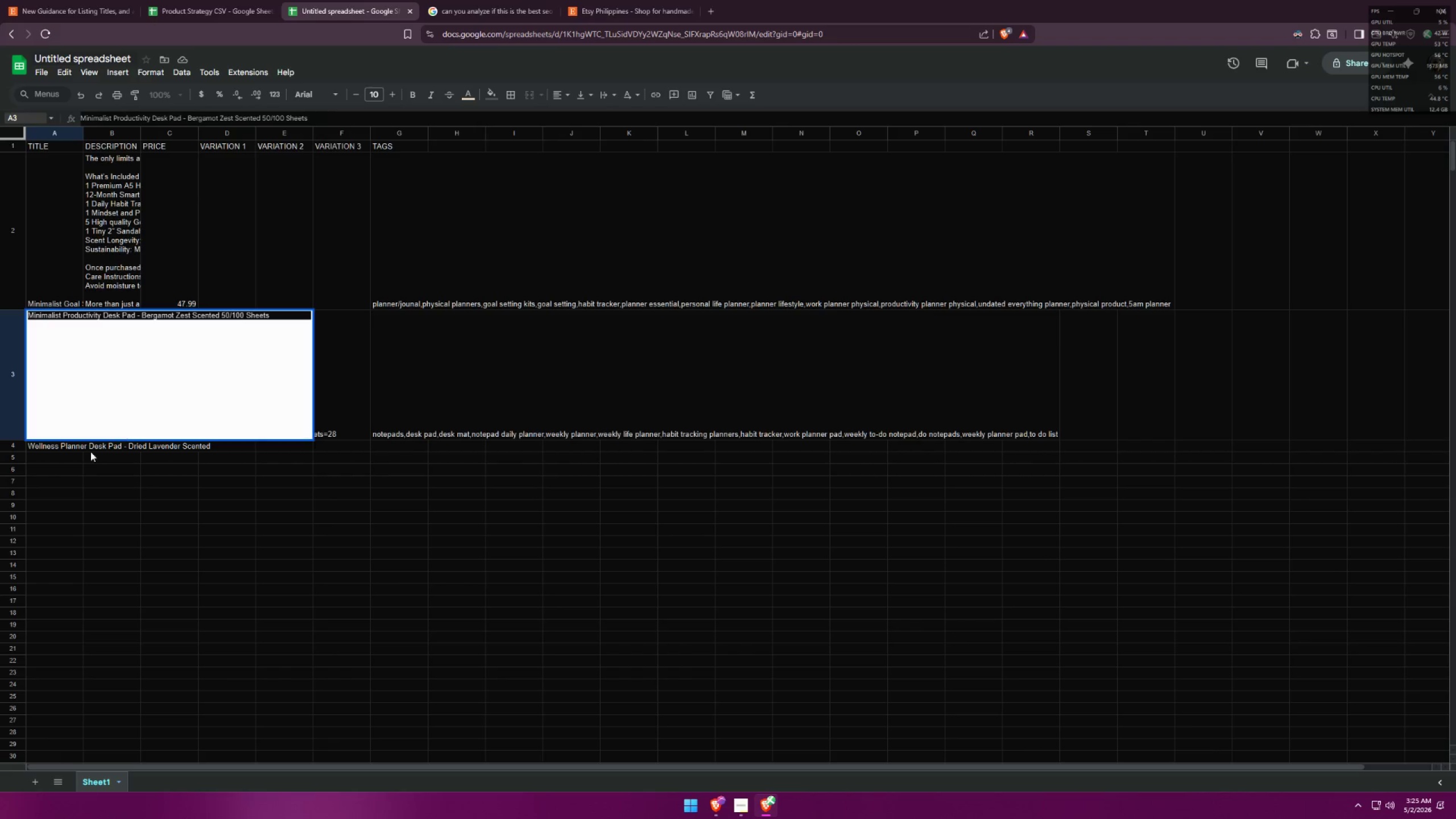 
left_click([52, 448])
 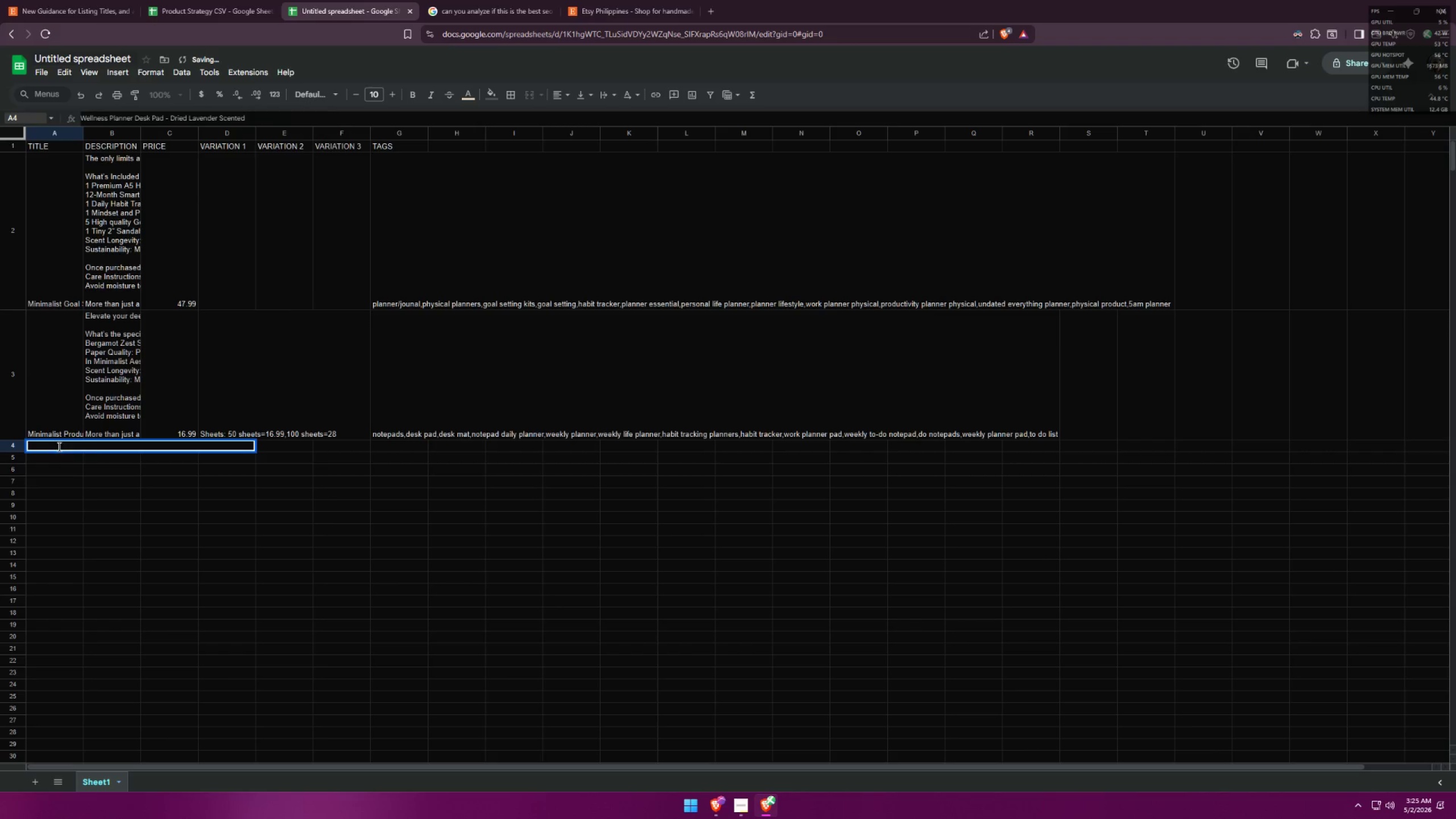 
triple_click([113, 446])
 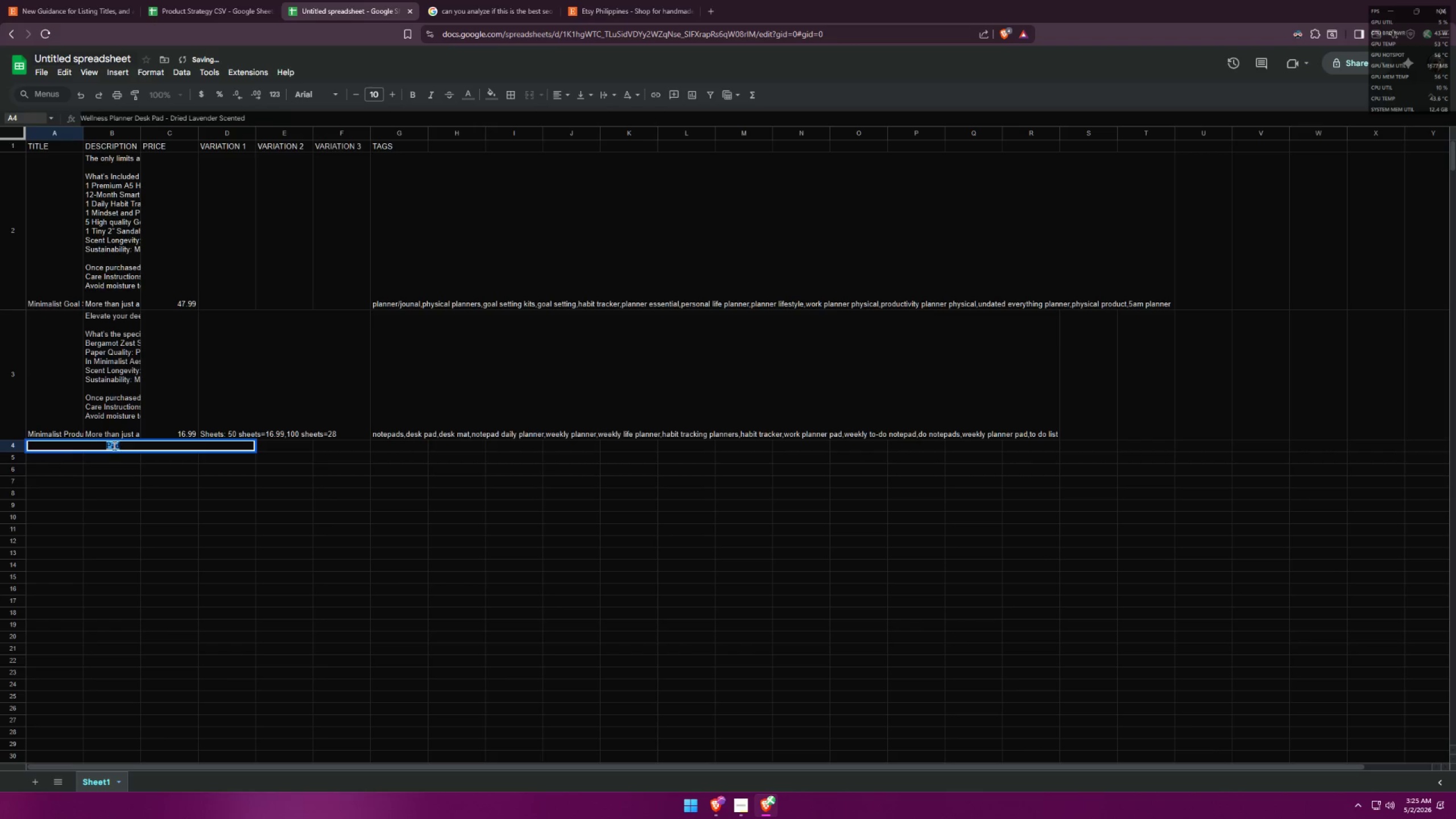 
triple_click([113, 446])
 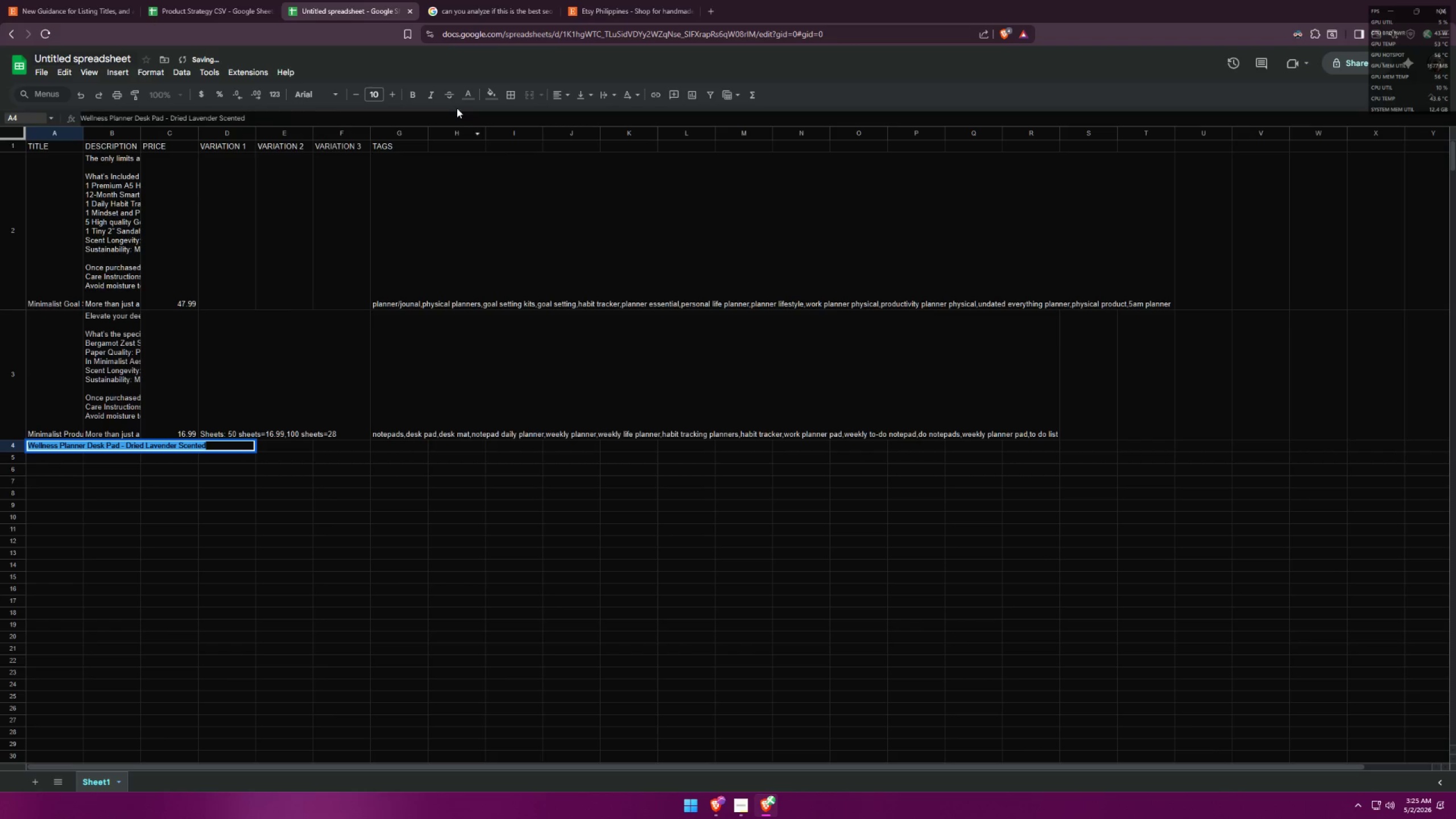 
left_click([466, 93])
 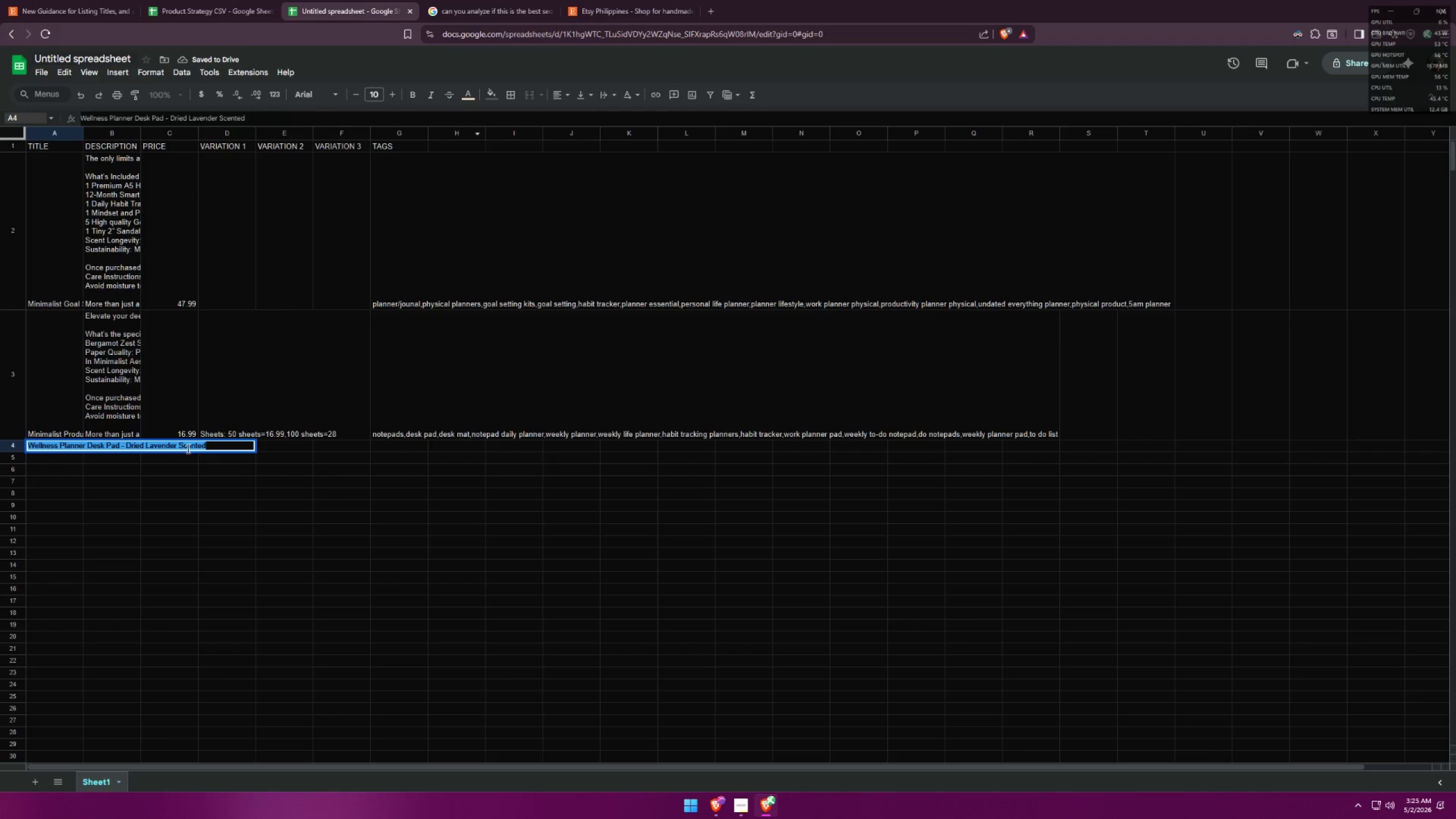 
double_click([206, 446])
 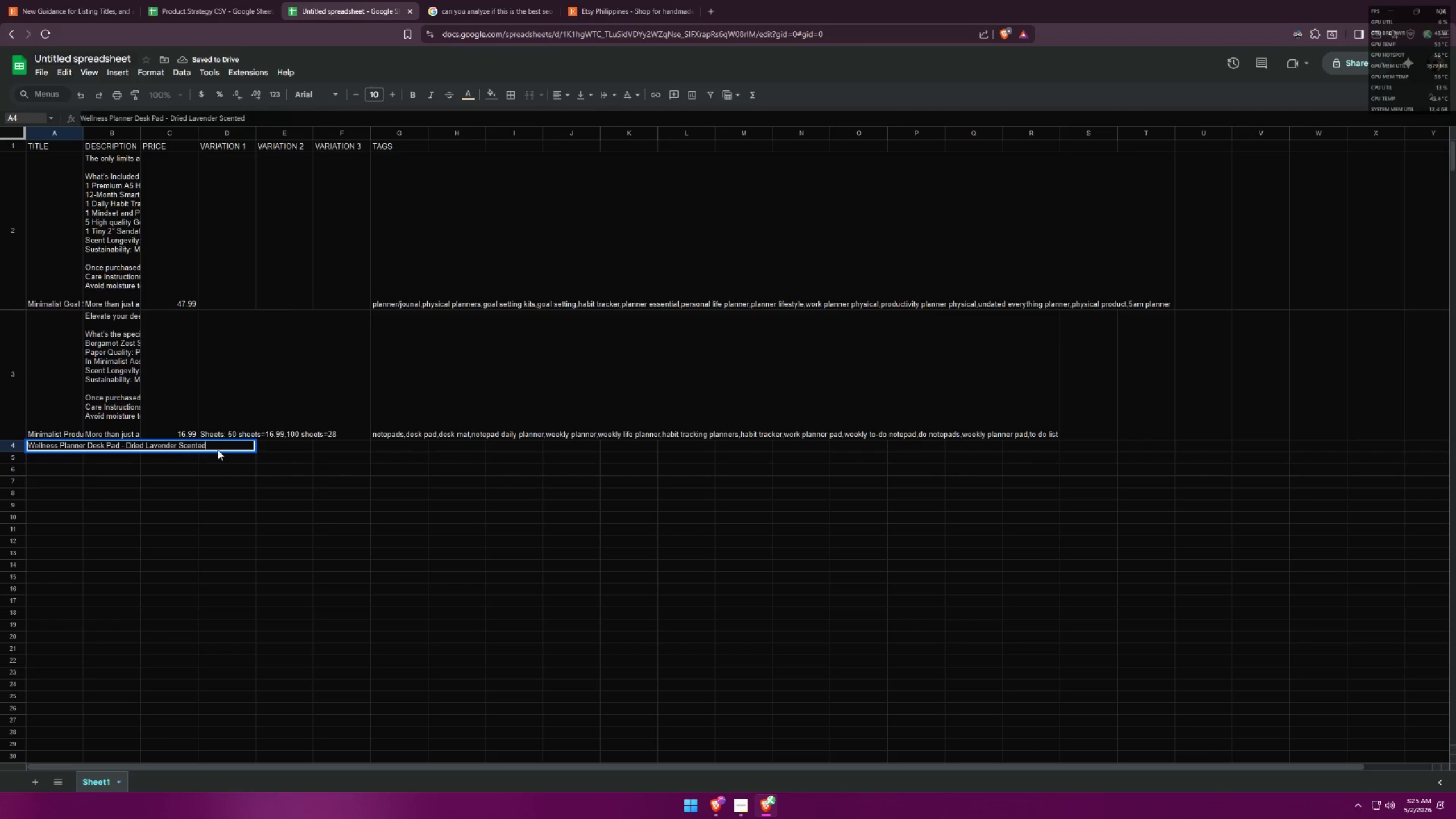 
type( 50/100 Se)
key(Backspace)
type(heets)
 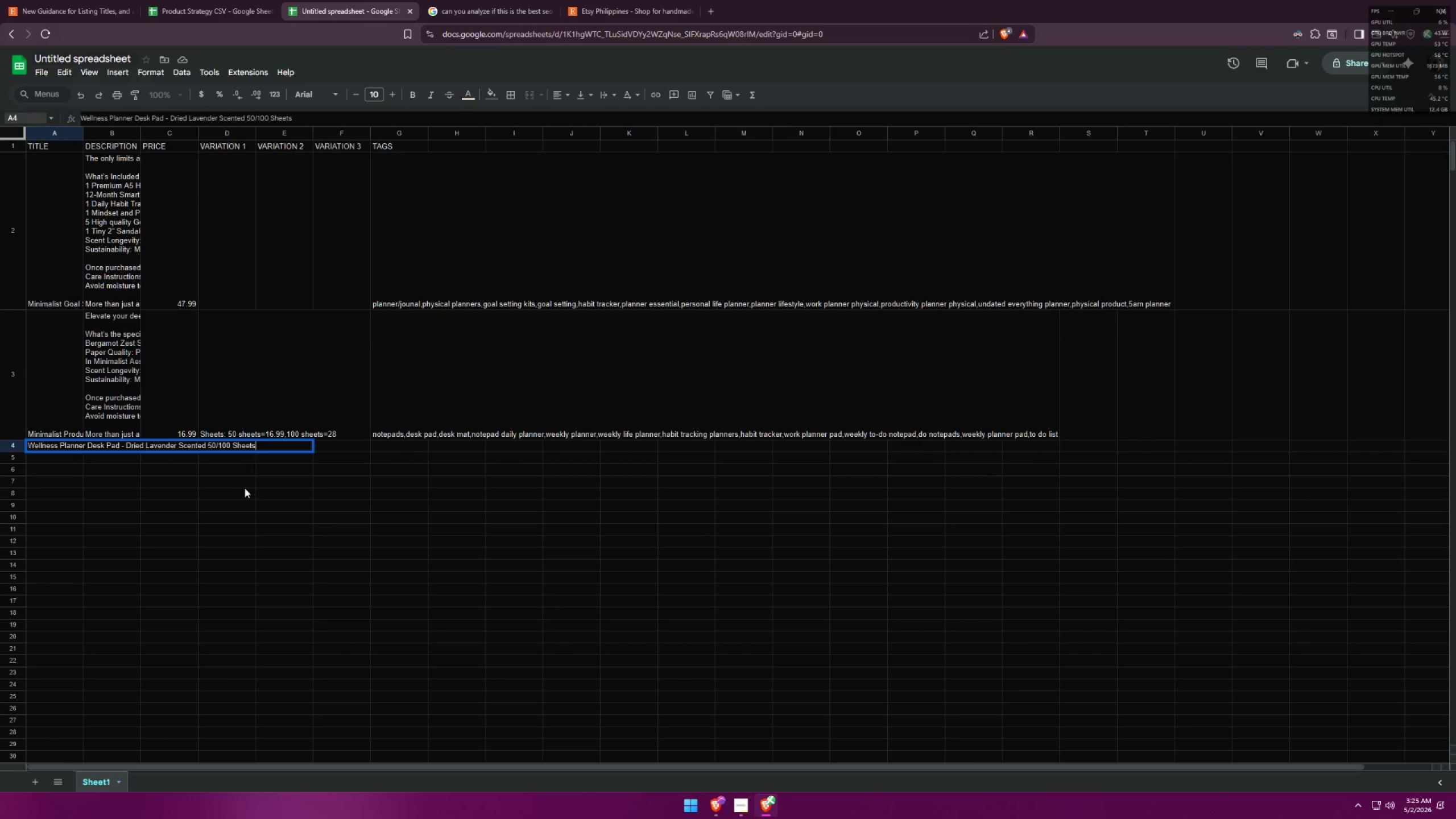 
left_click([246, 487])
 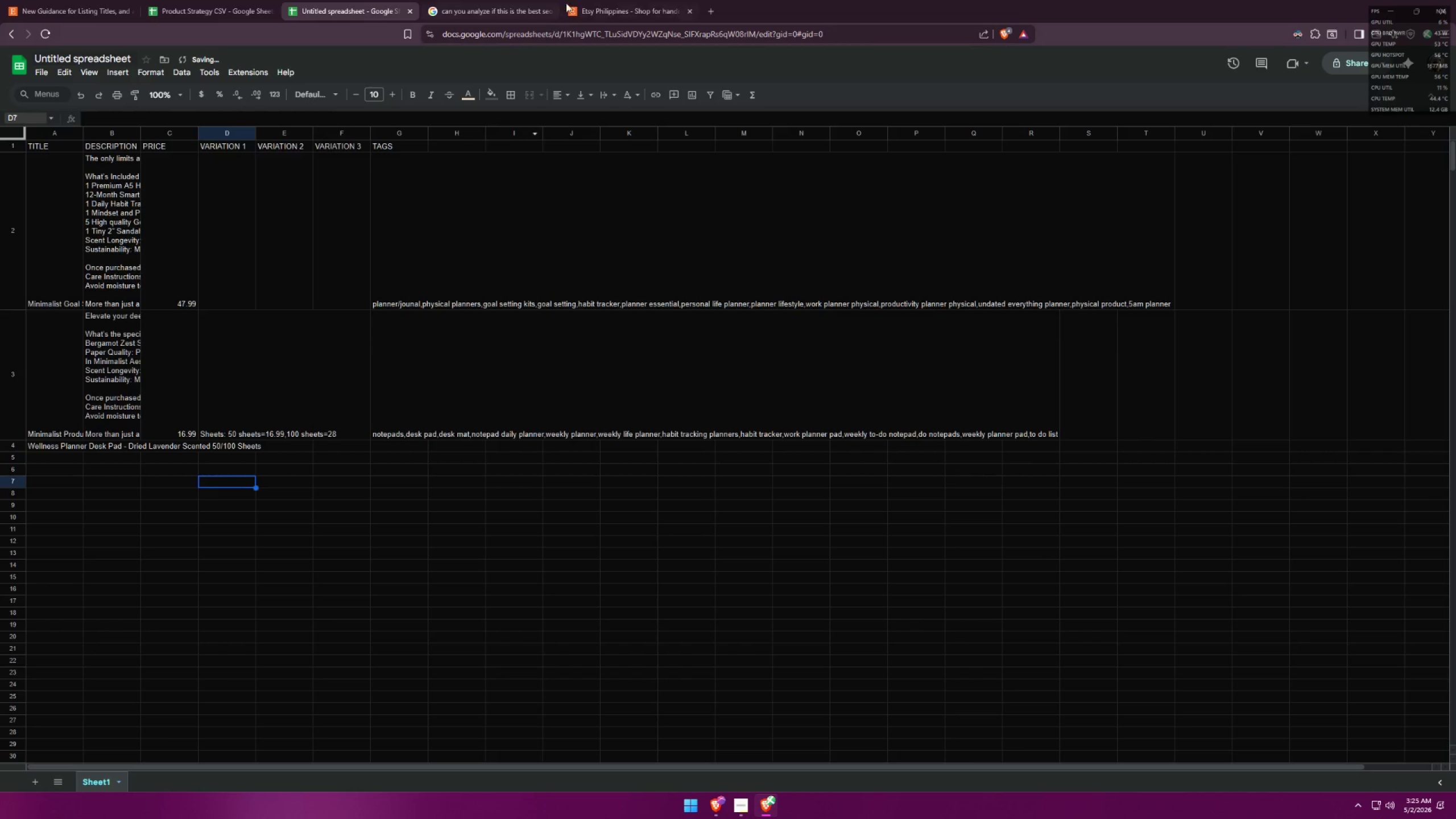 
double_click([450, 0])
 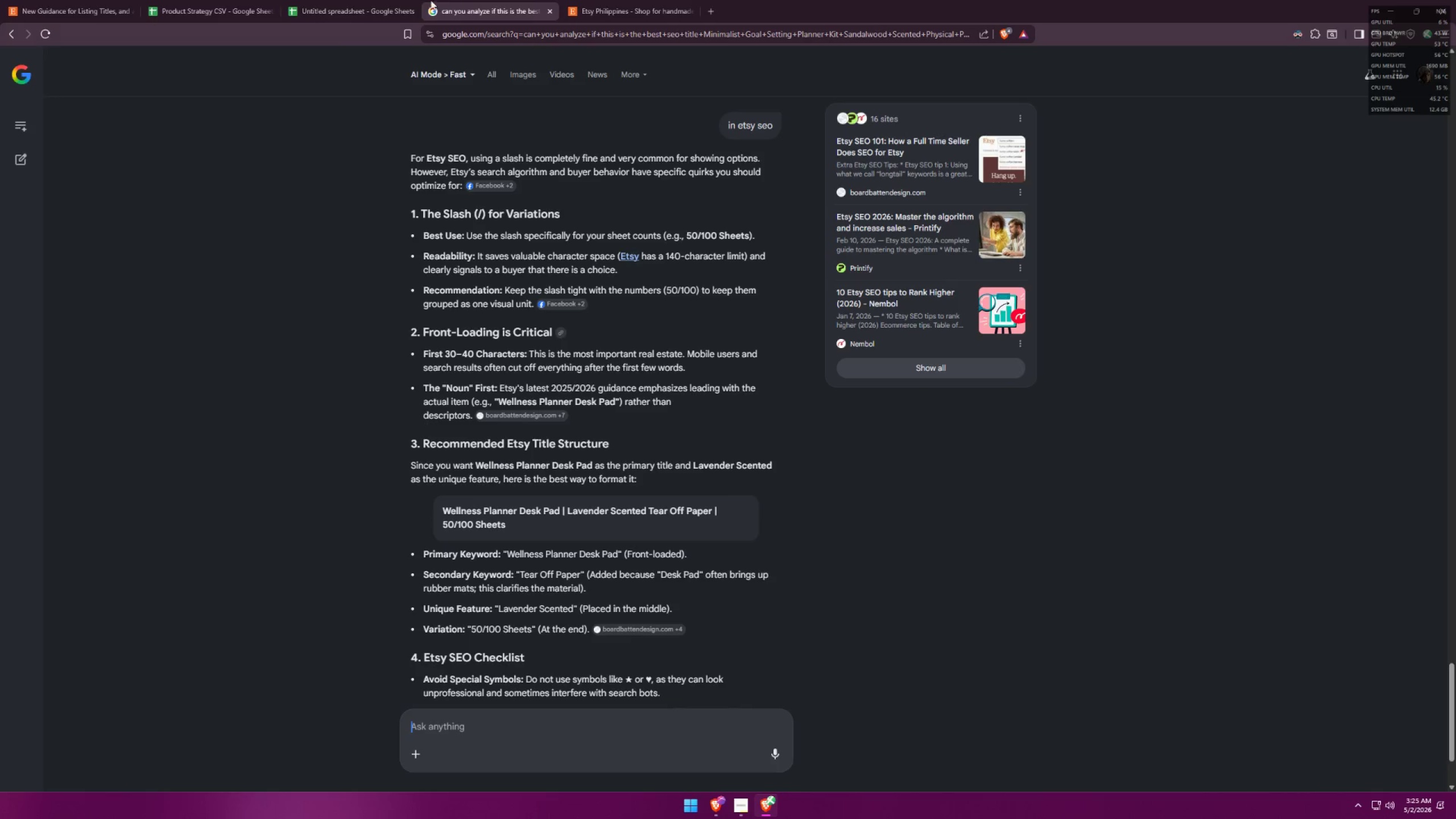 
left_click([322, 0])
 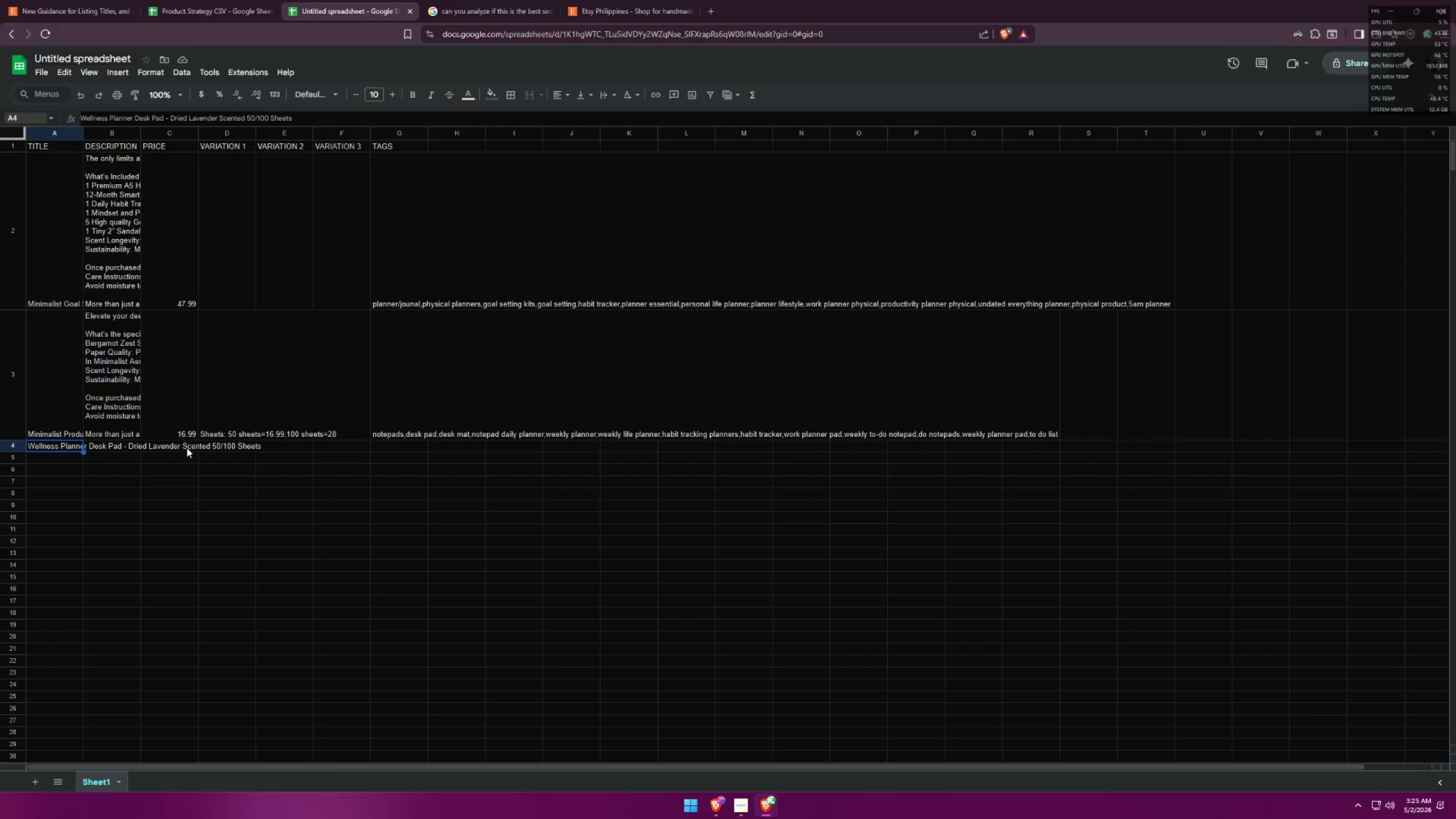 
wait(6.73)
 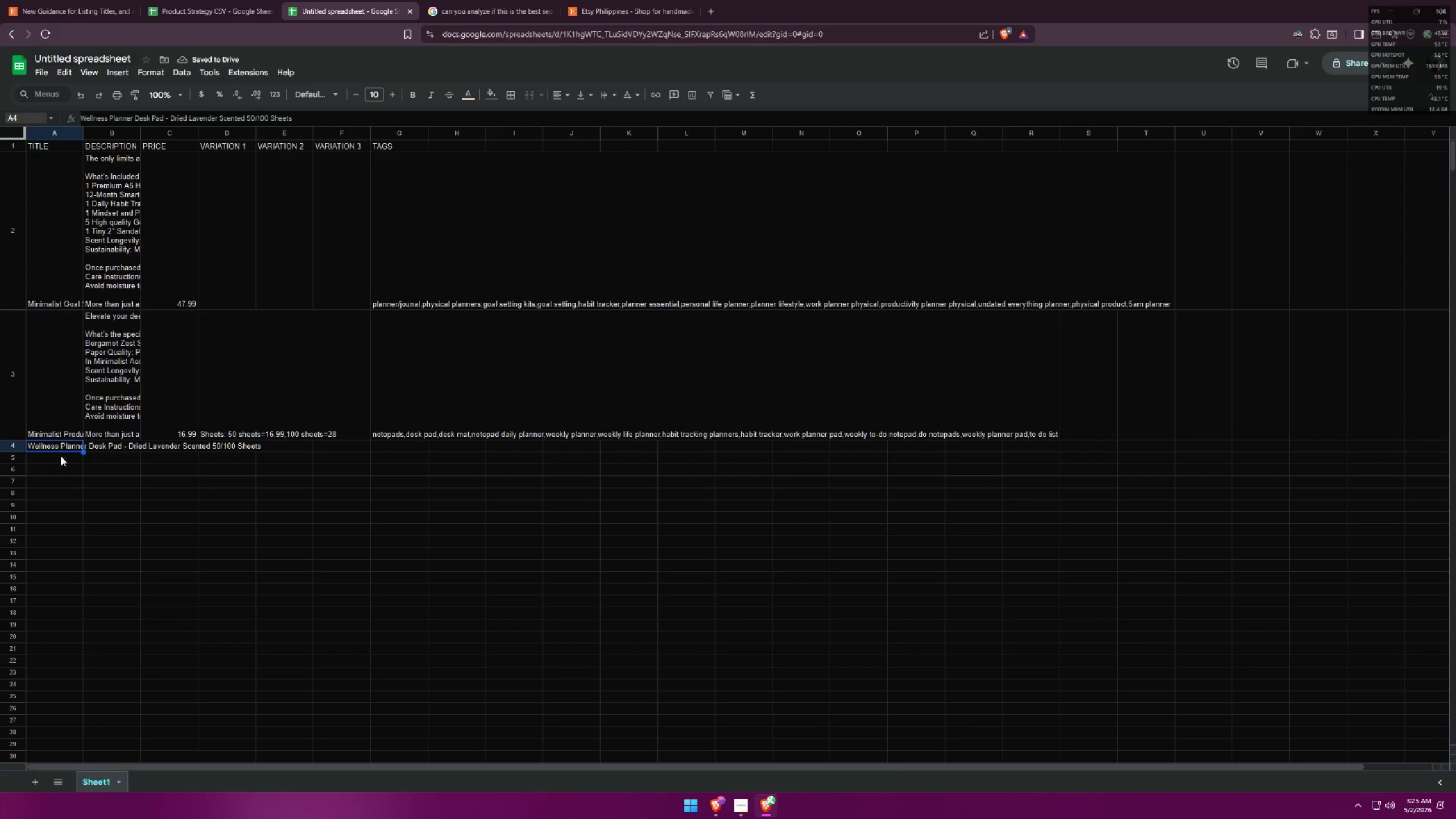 
left_click([71, 481])
 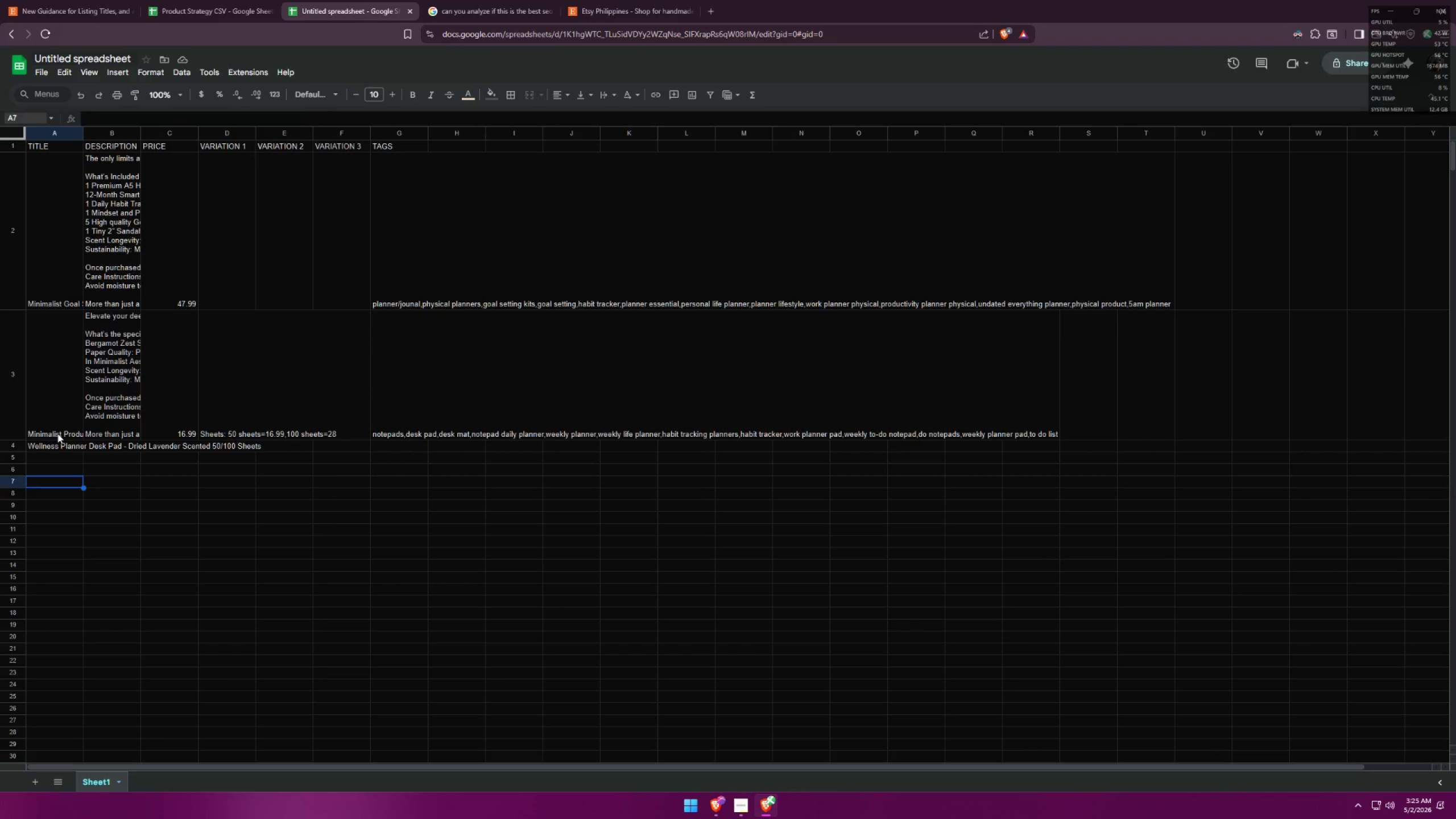 
double_click([57, 433])
 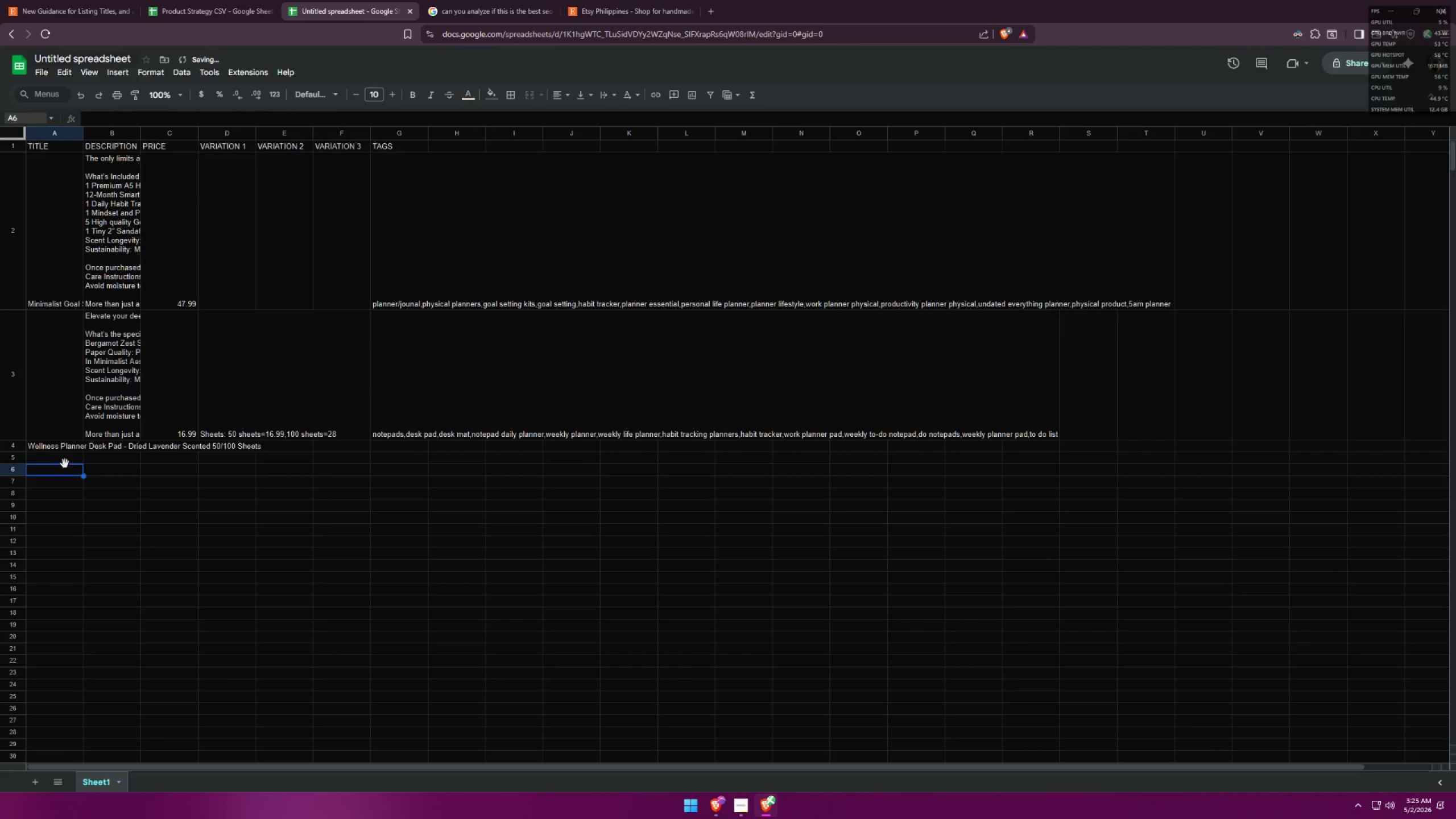 
triple_click([47, 431])
 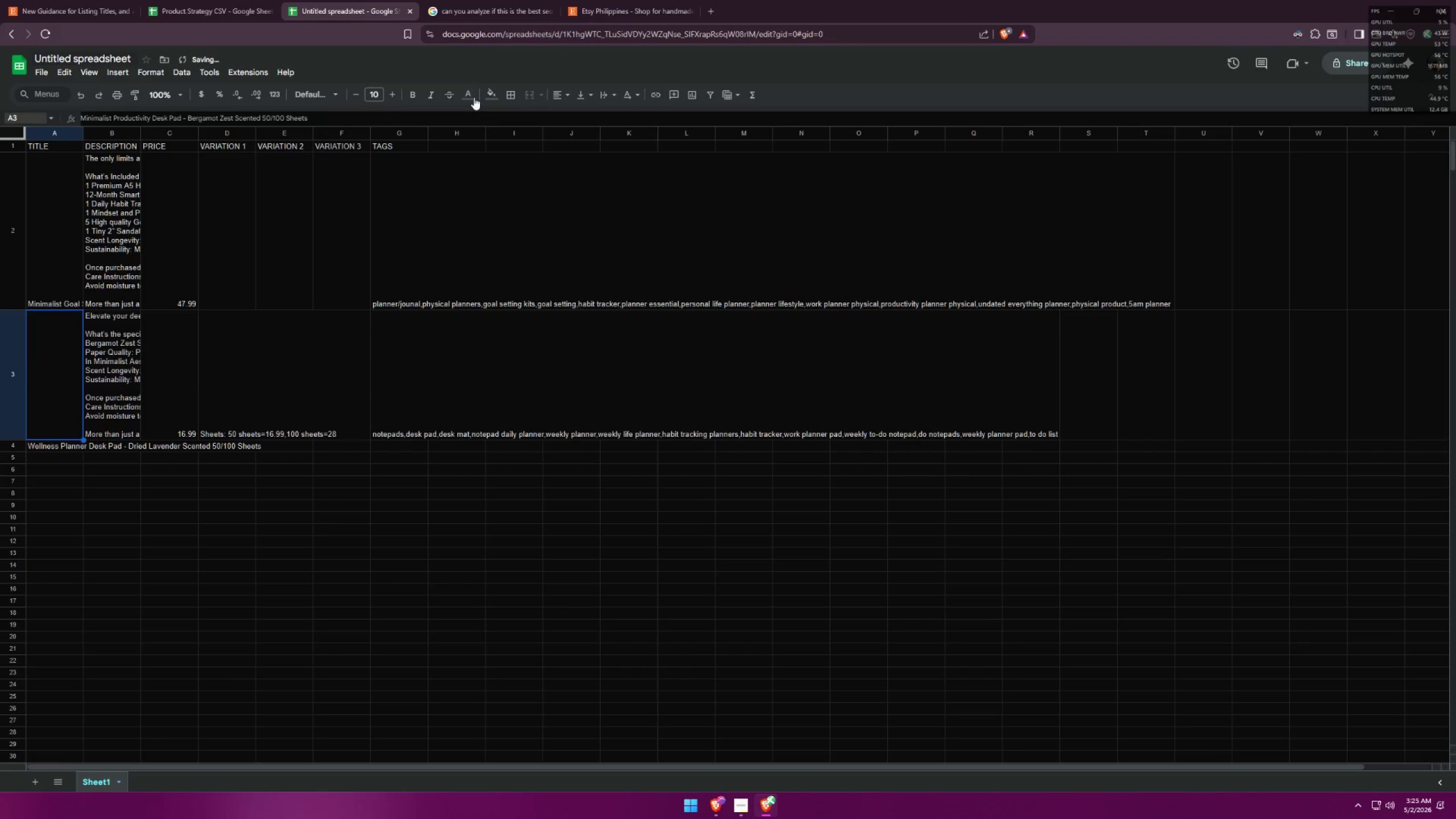 
left_click([474, 96])
 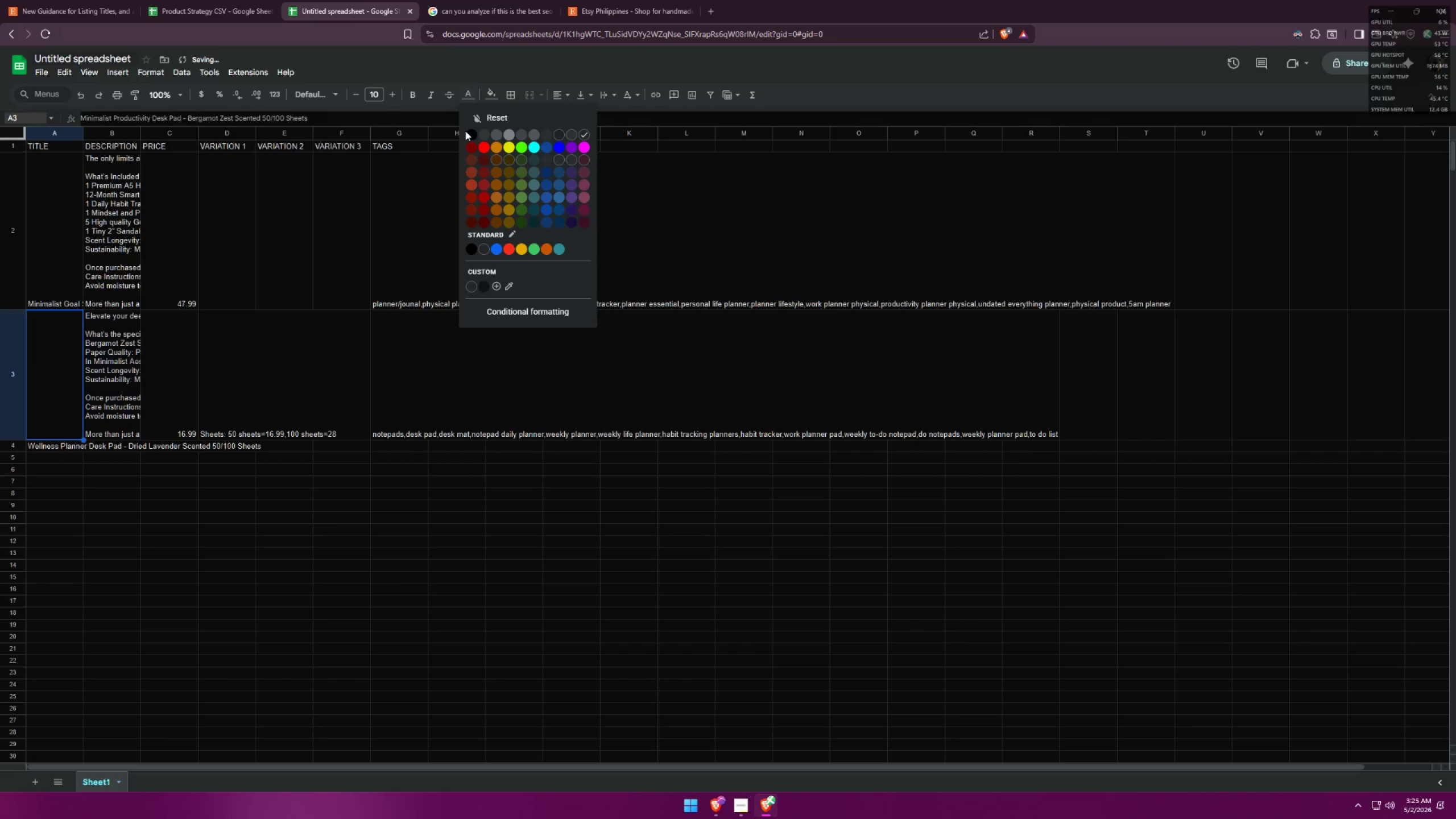 
left_click([467, 133])
 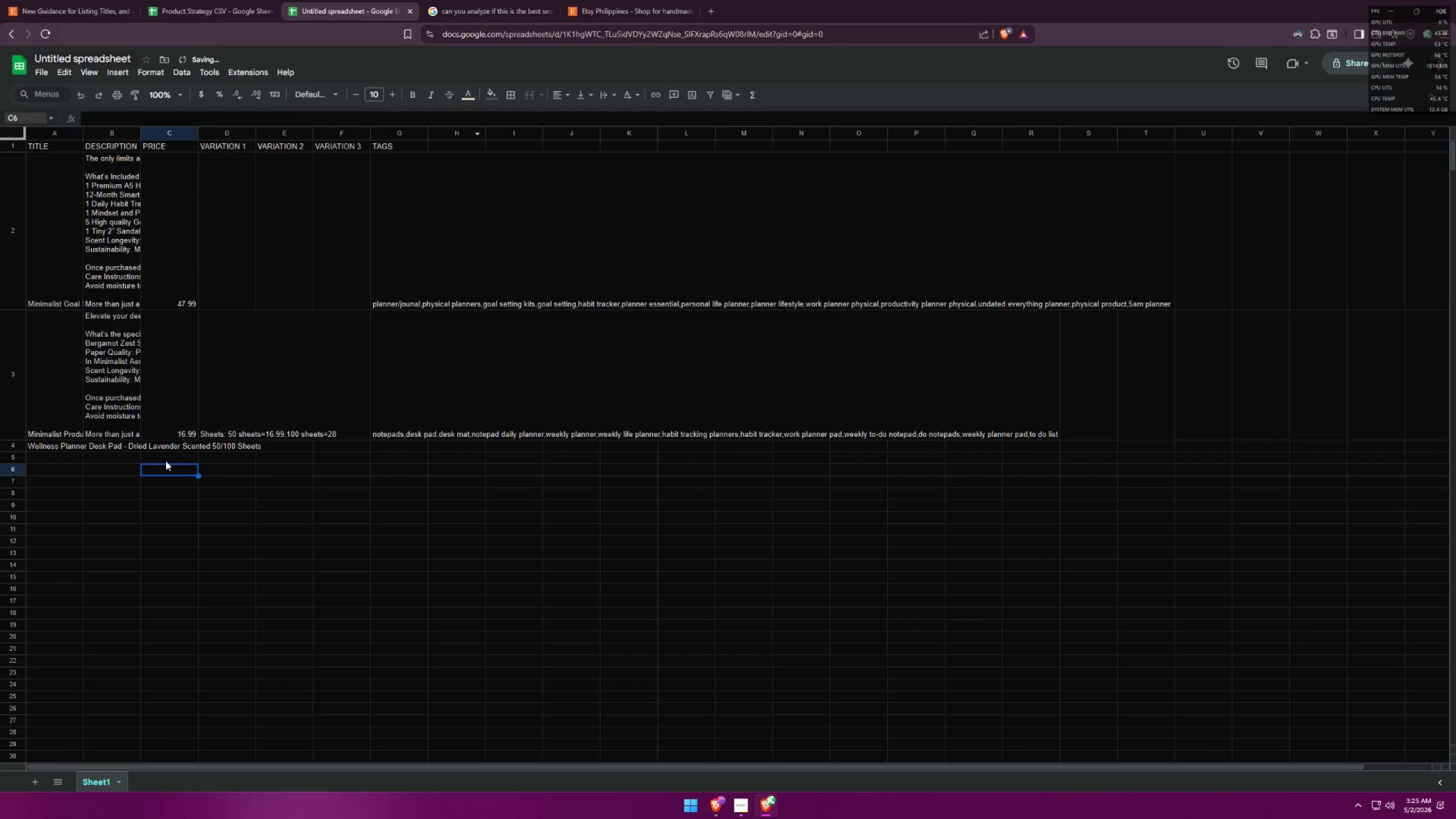 
left_click([122, 442])
 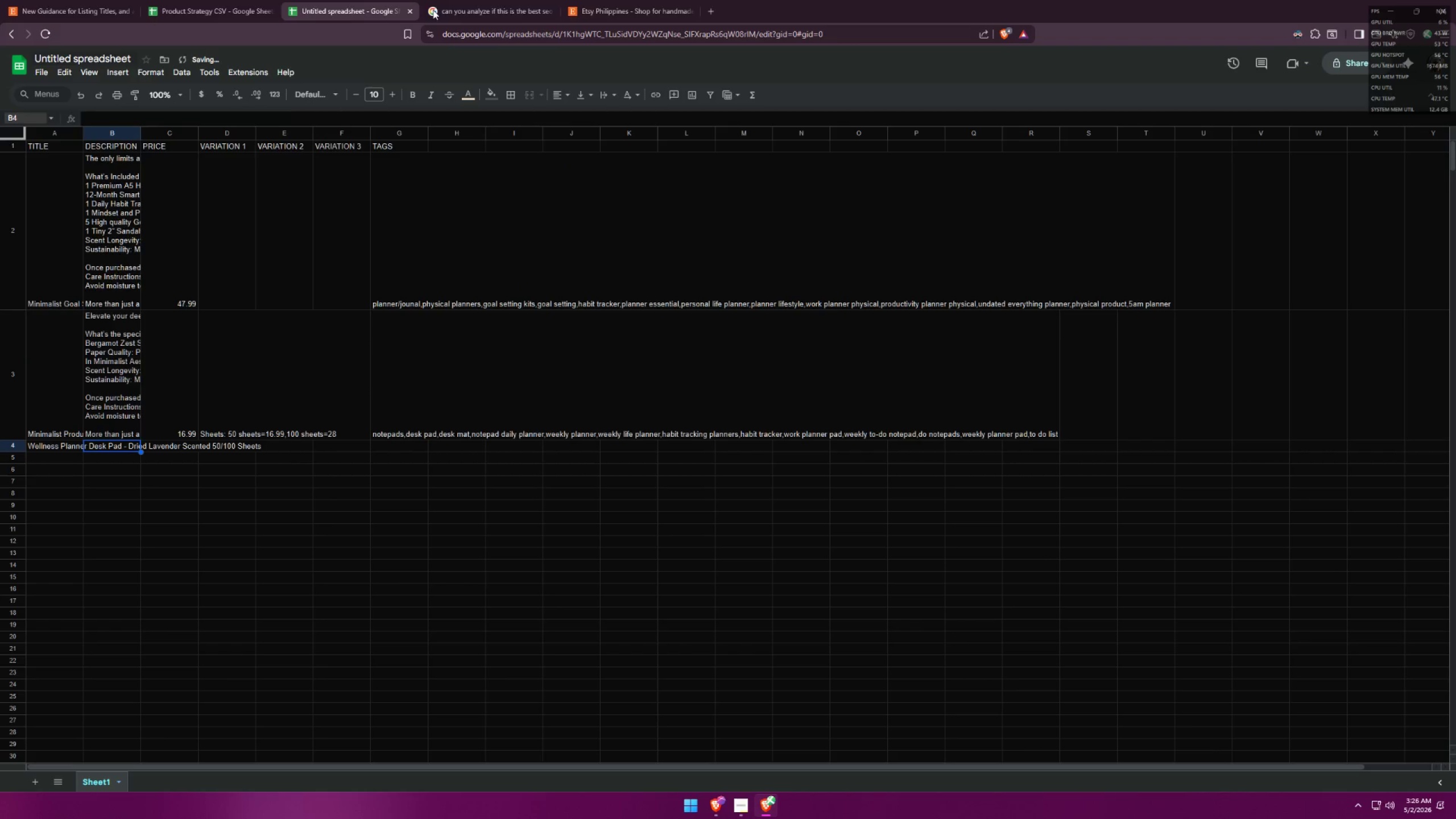 
left_click([213, 0])
 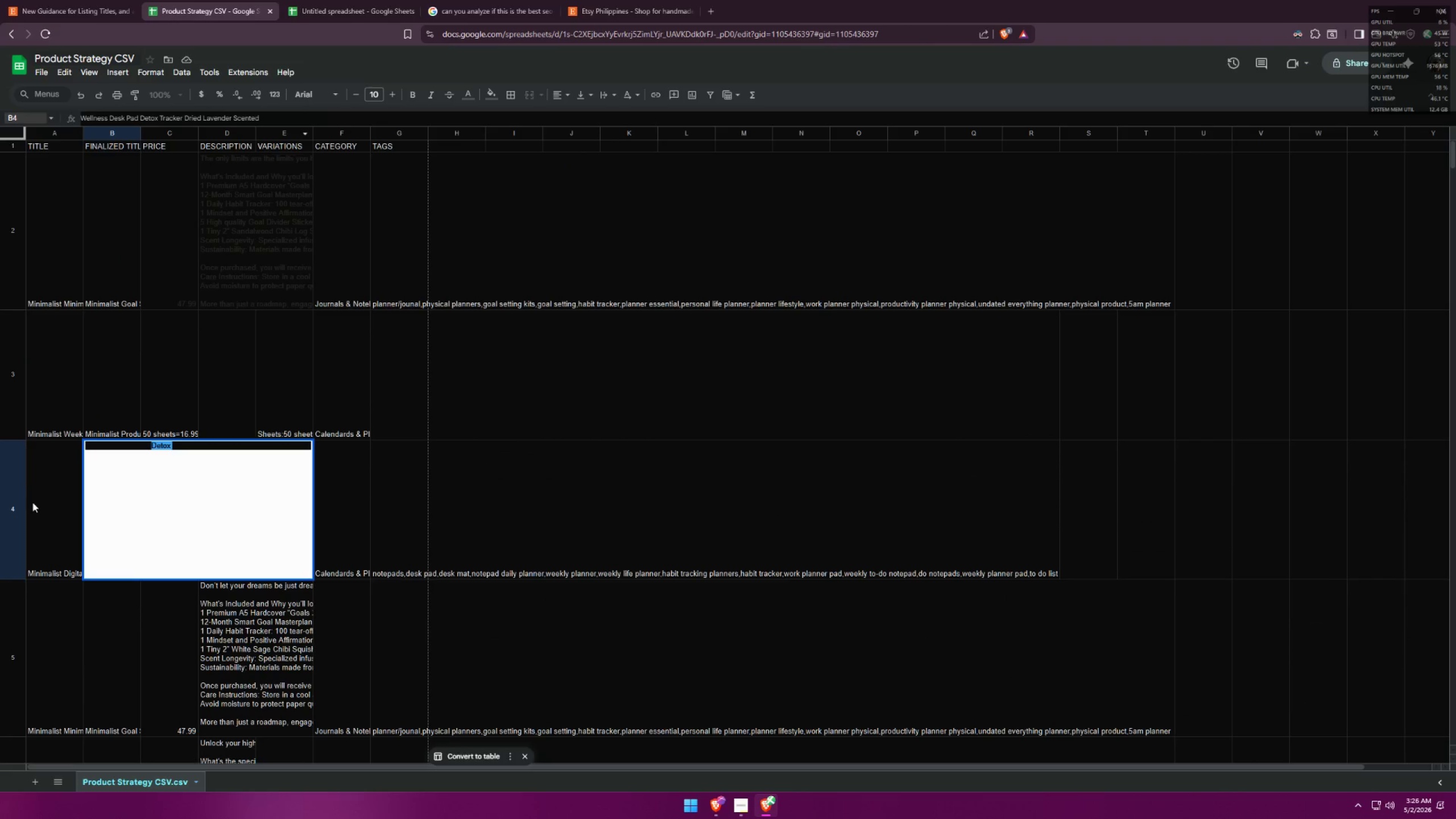 
left_click([31, 501])
 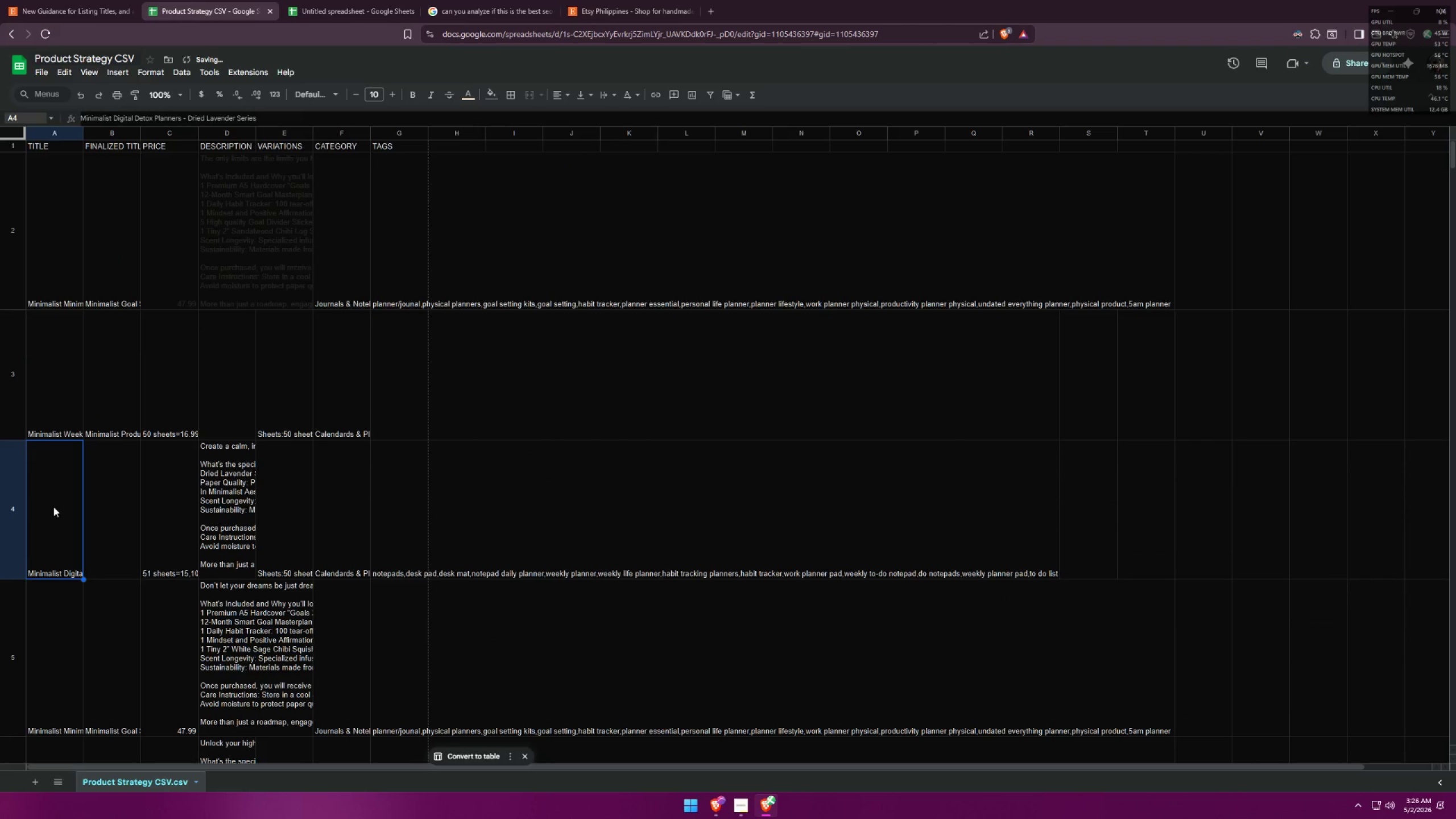 
left_click([316, 0])
 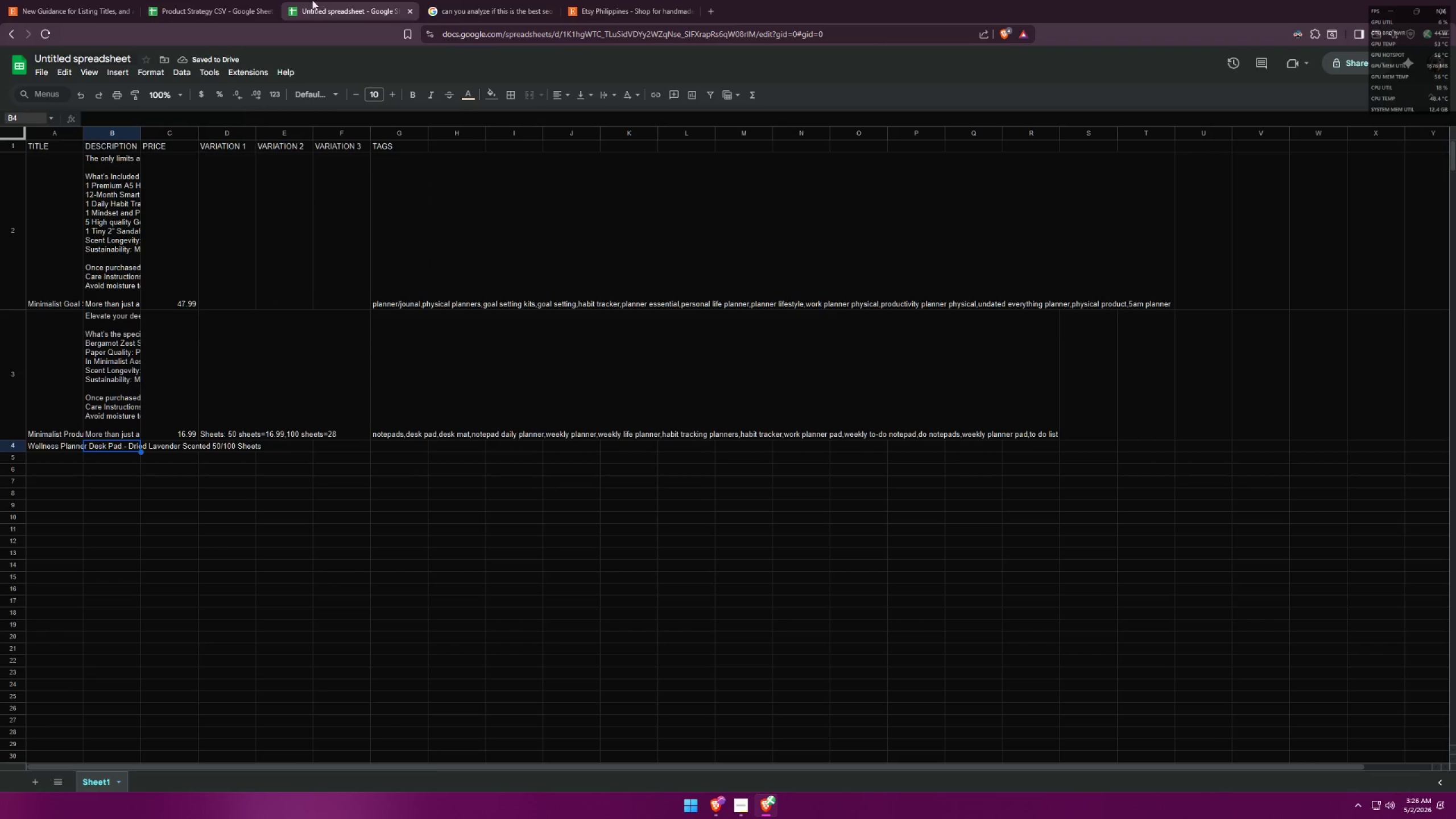 
left_click([247, 0])
 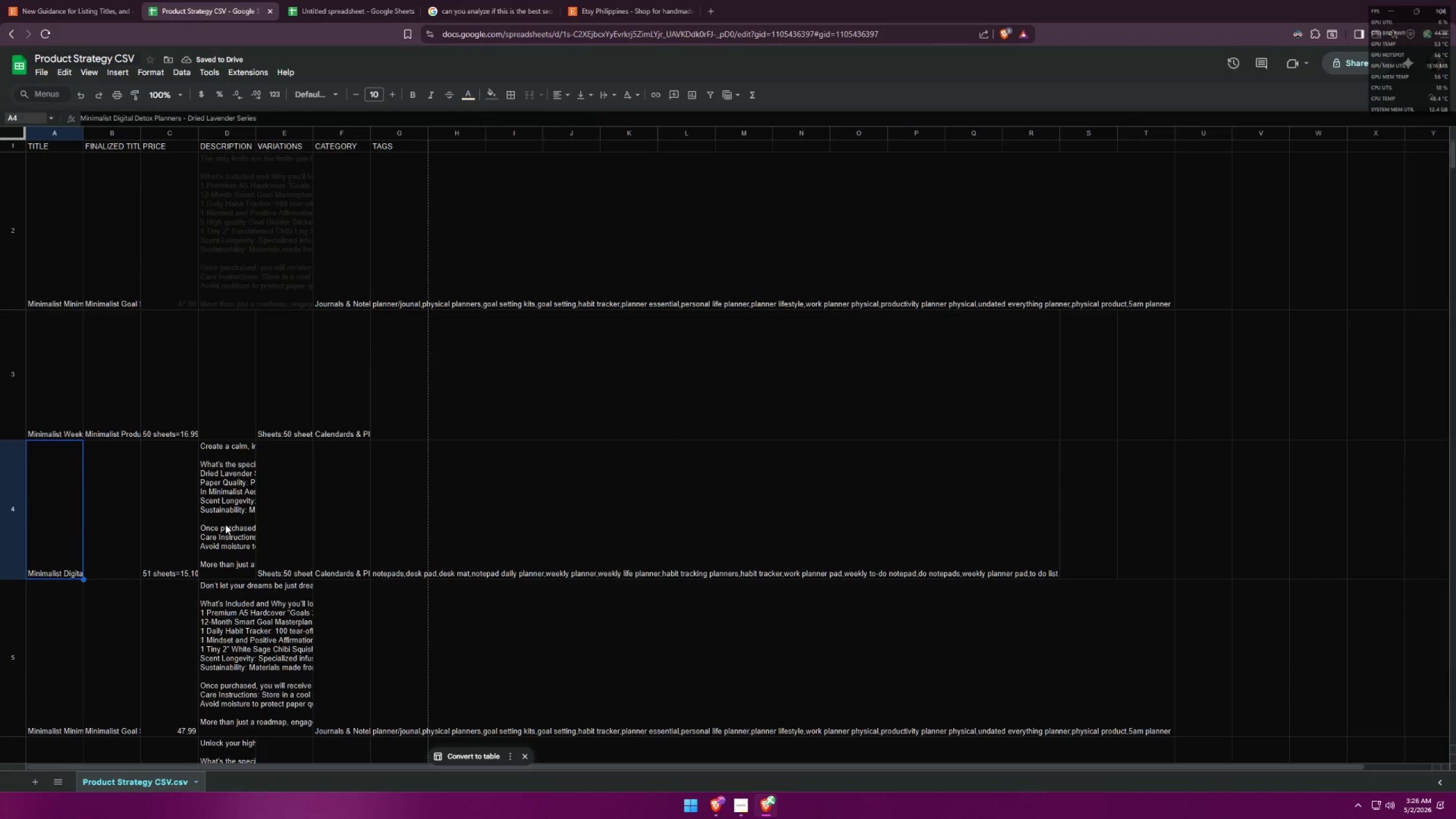 
triple_click([225, 523])
 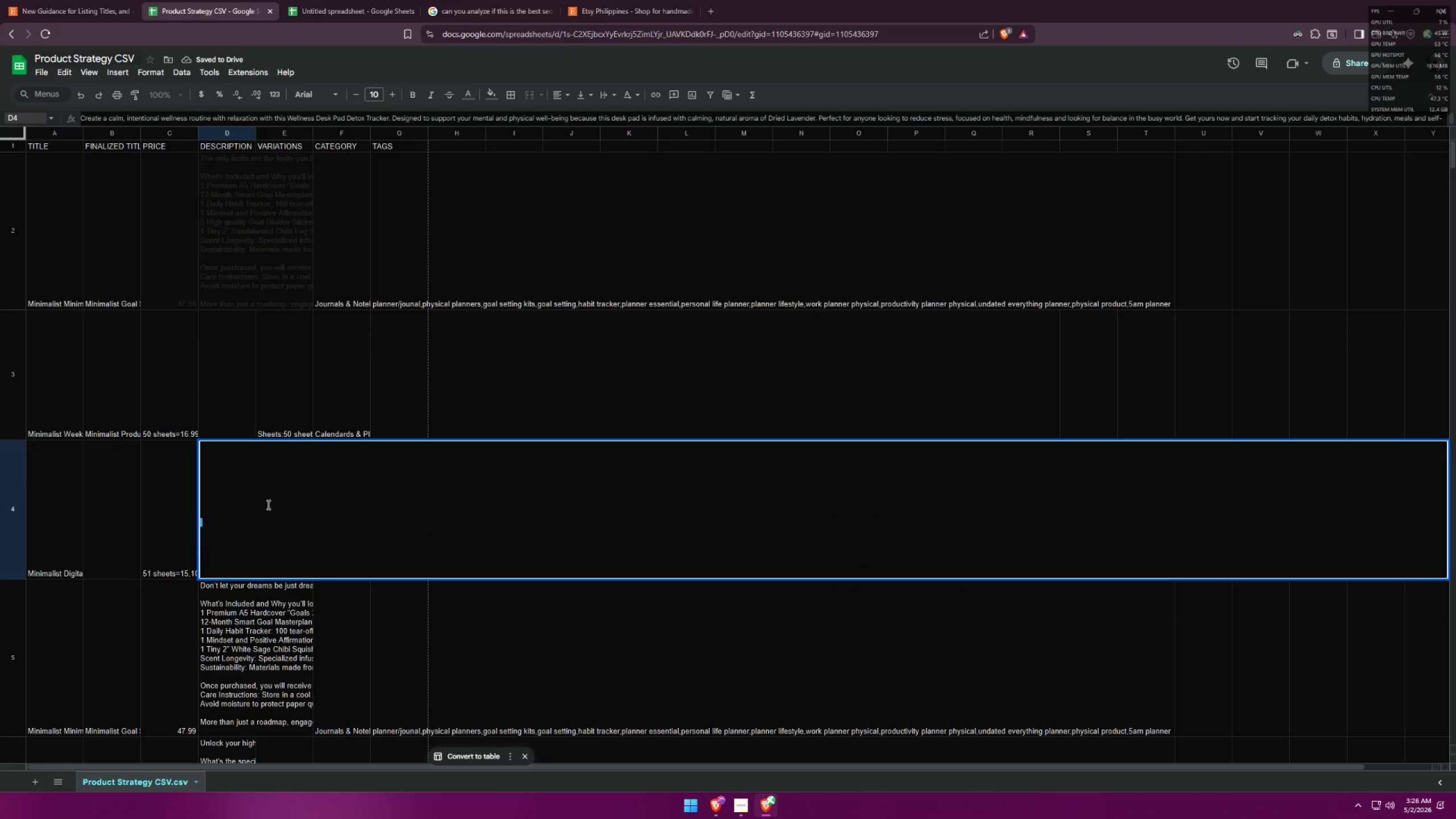 
key(Control+A)
 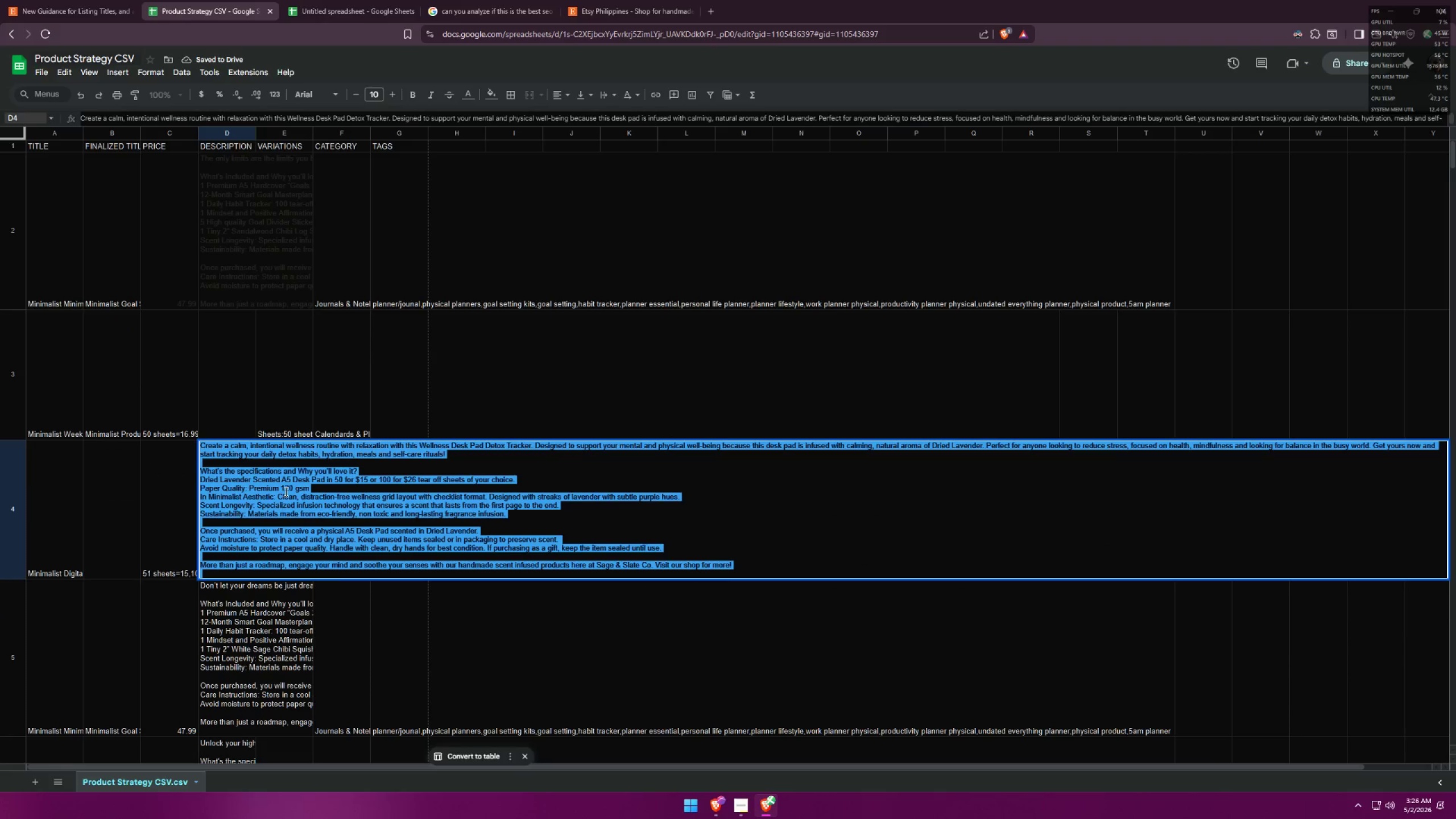 
key(Control+C)
 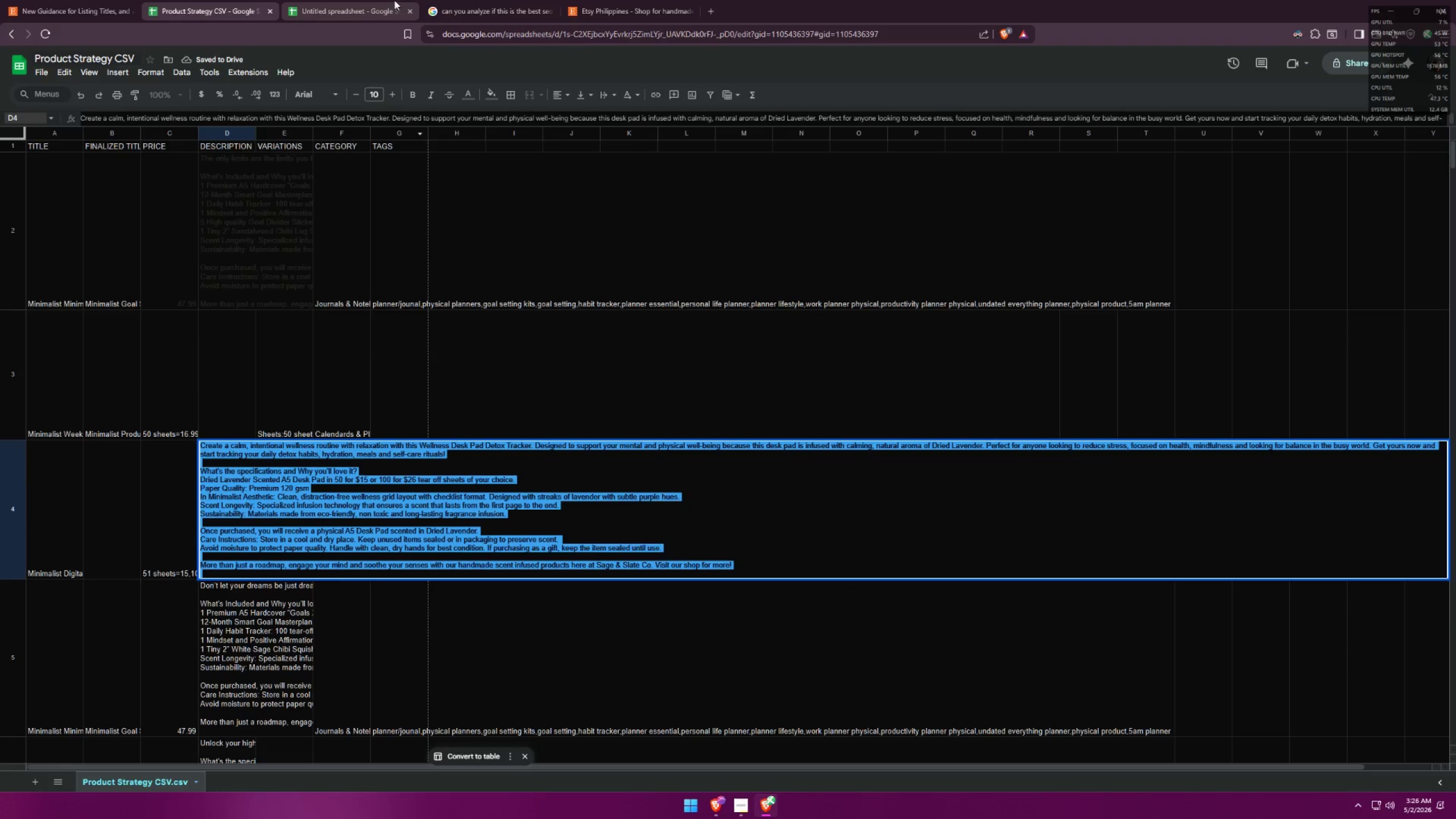 
left_click([340, 0])
 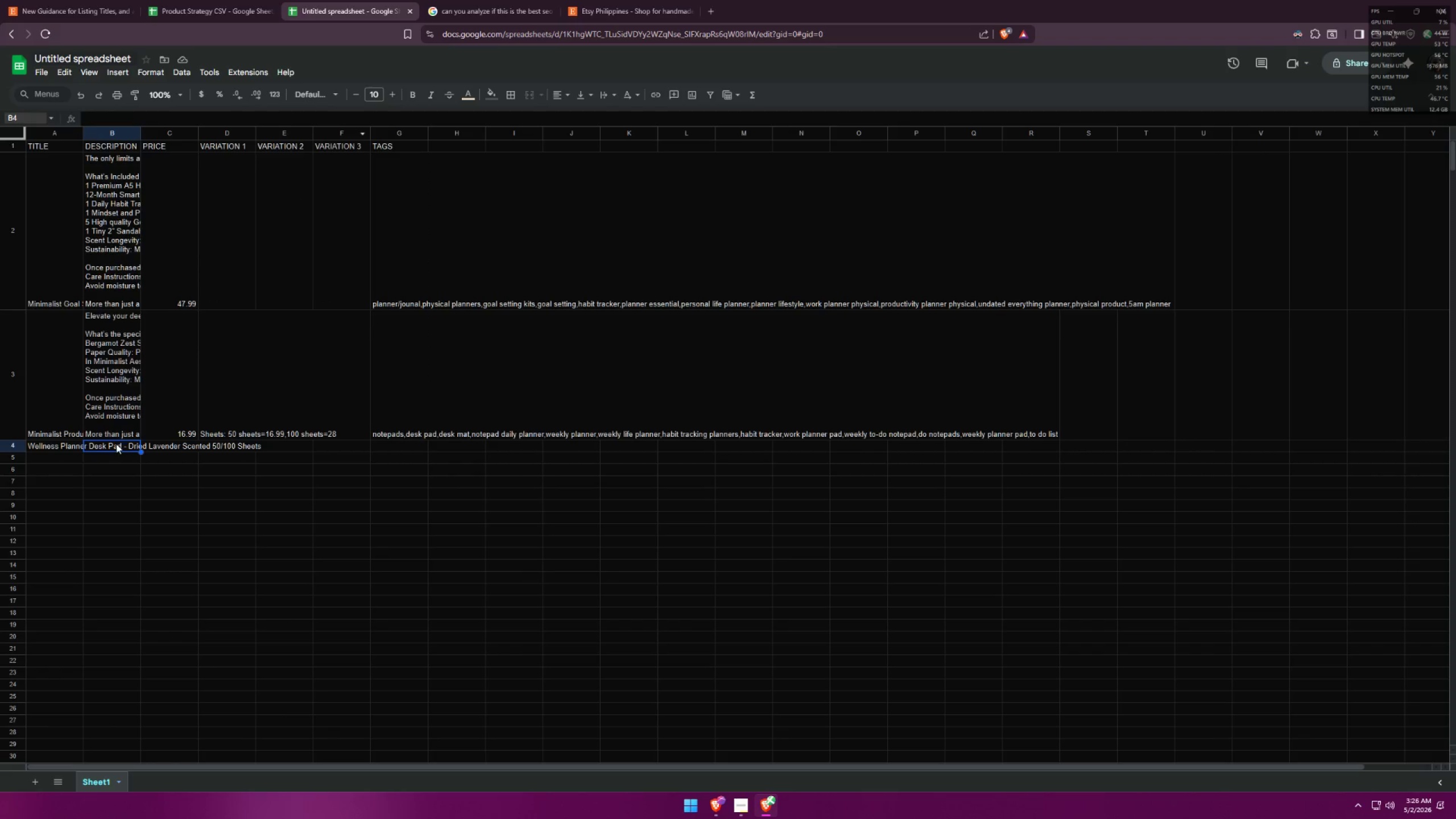 
double_click([113, 446])
 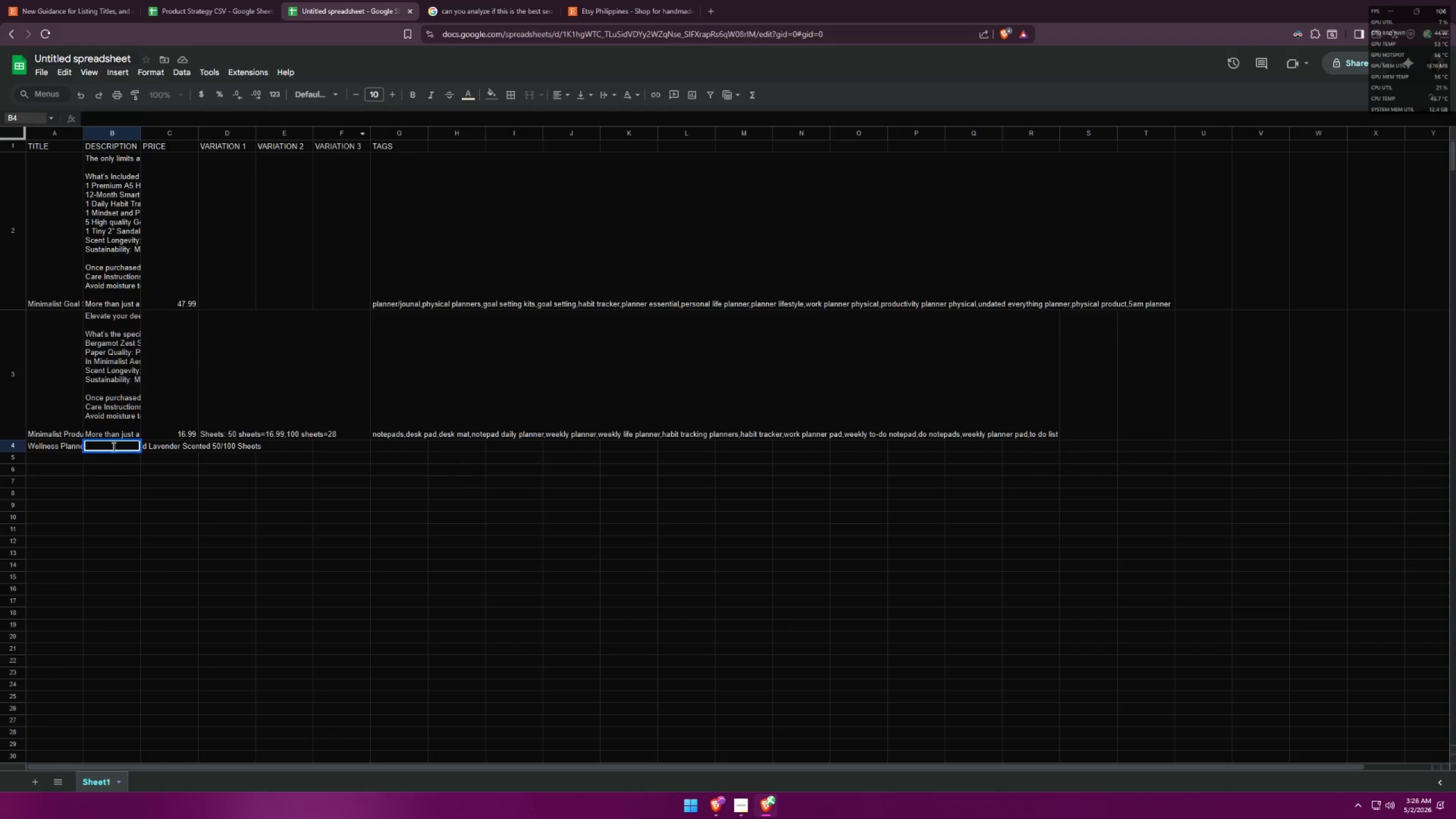 
triple_click([113, 446])
 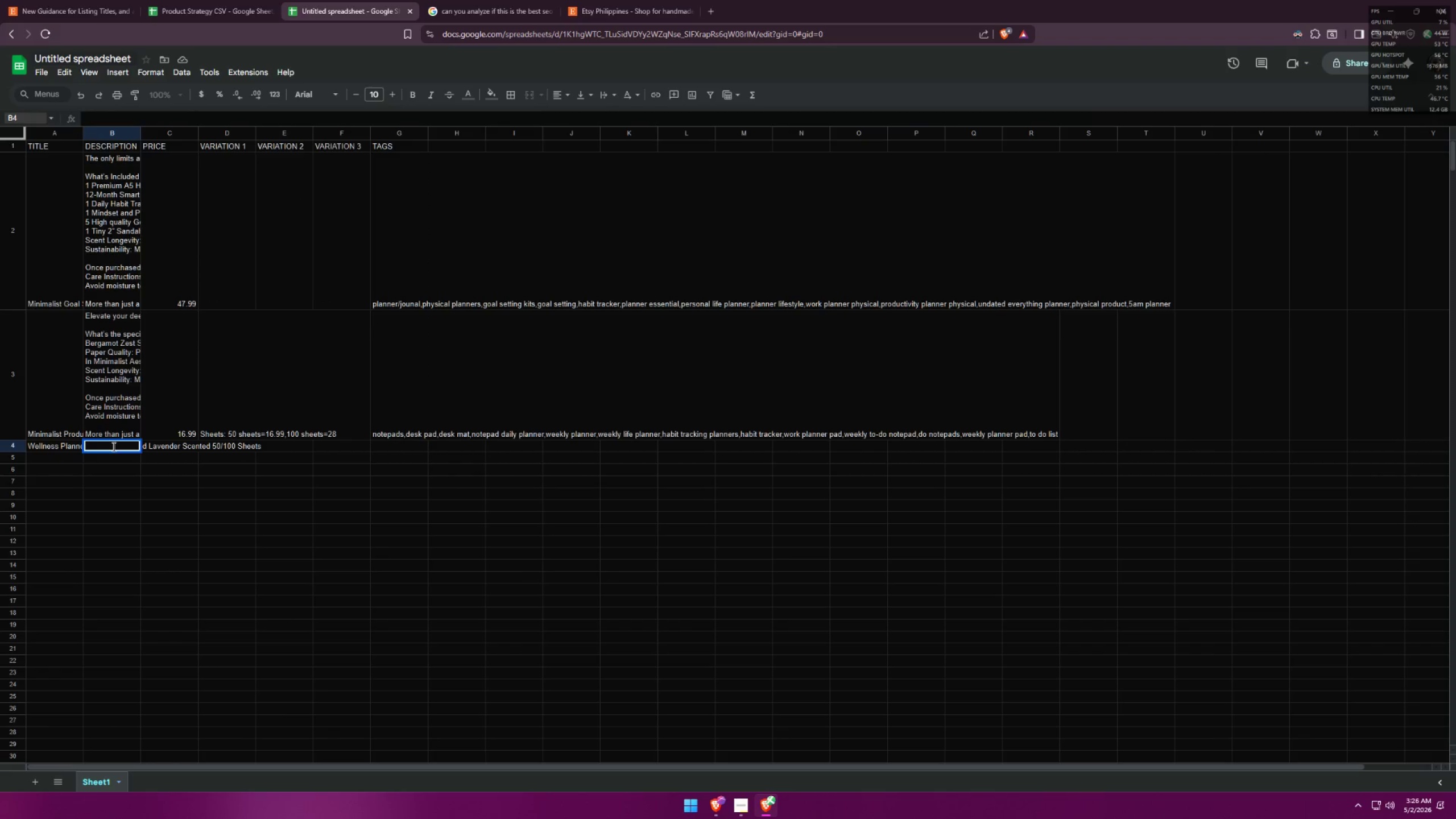 
key(Control+ControlLeft)
 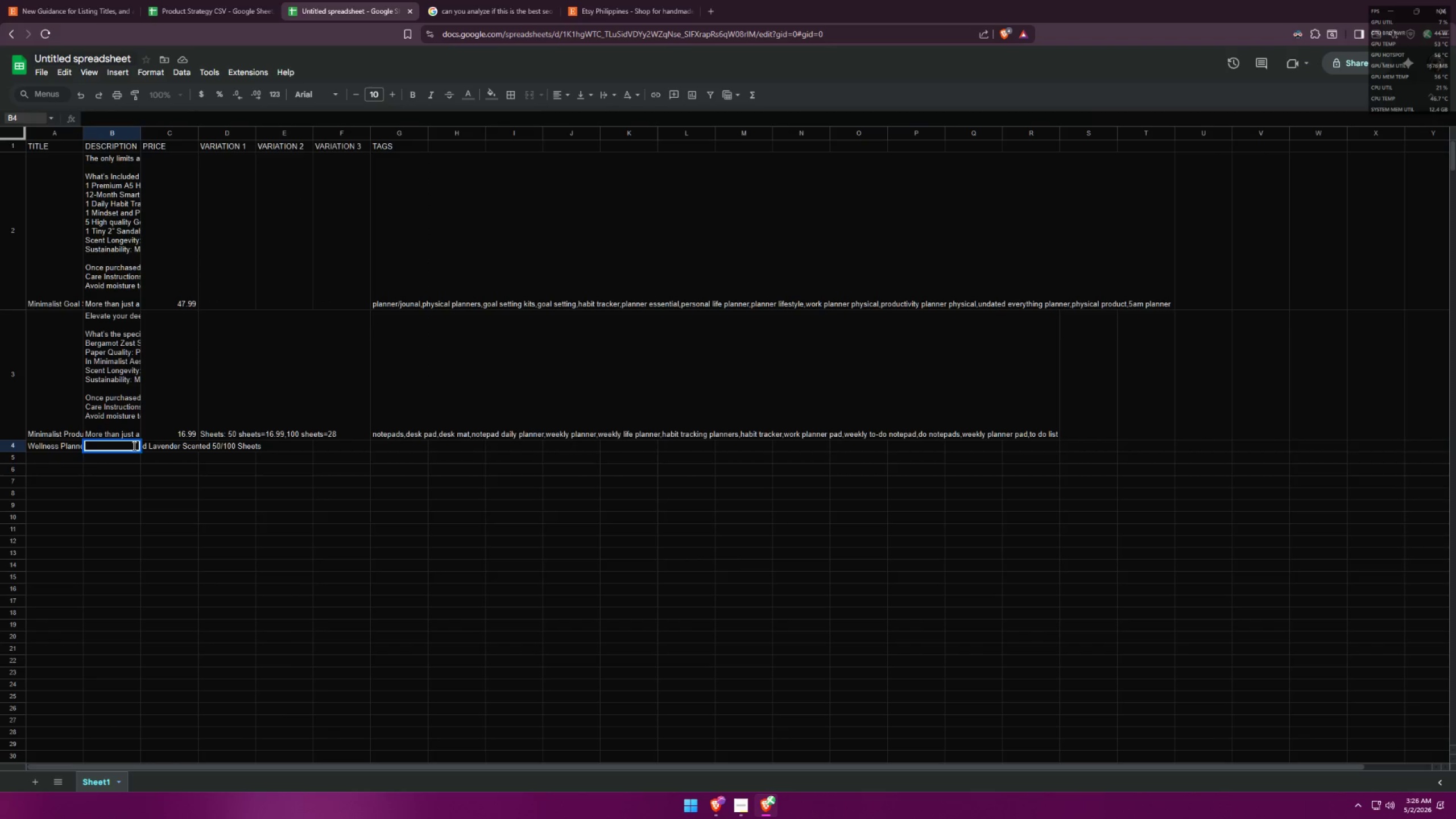 
key(Control+V)
 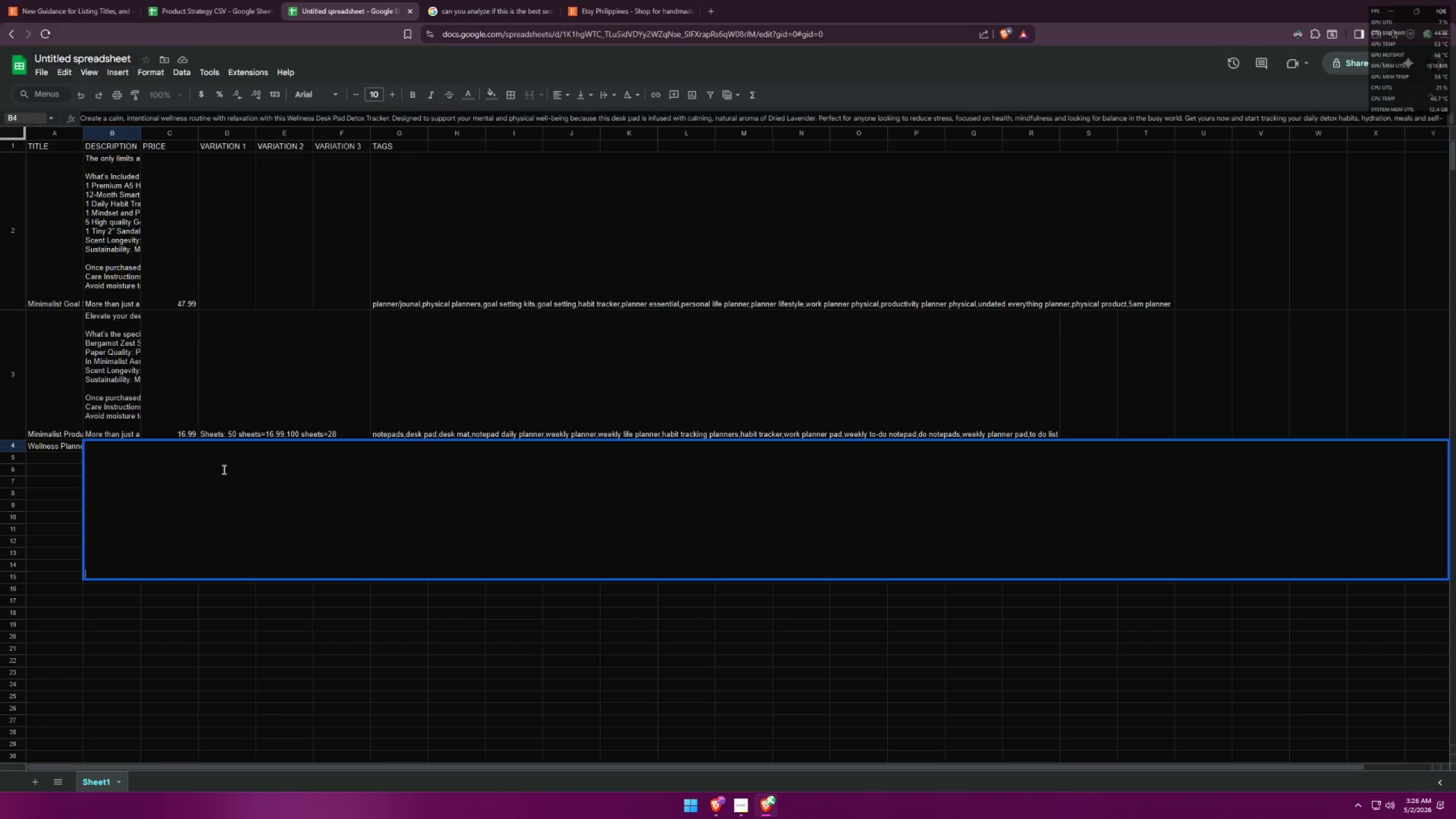 
key(Control+ControlLeft)
 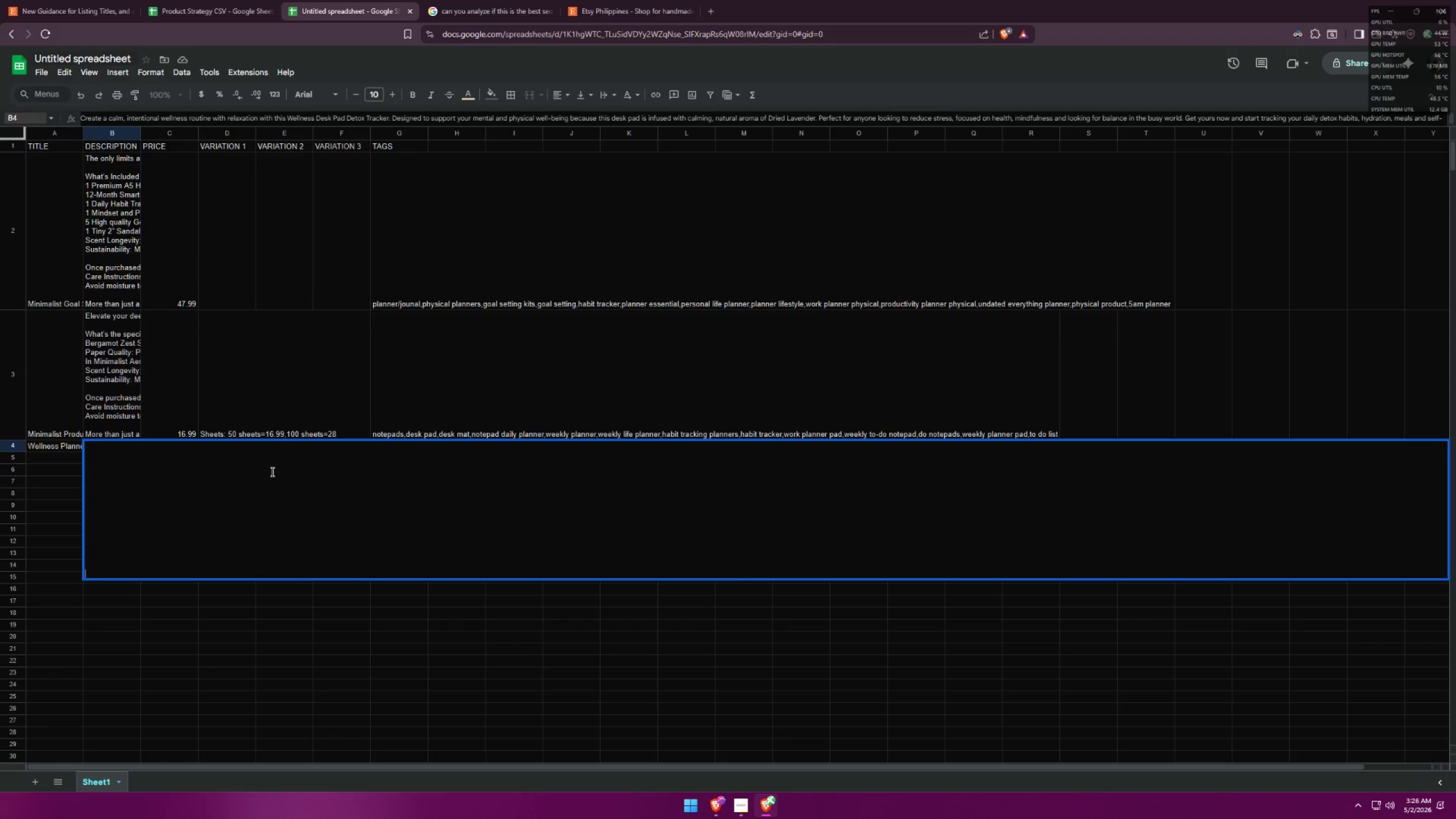 
key(Control+A)
 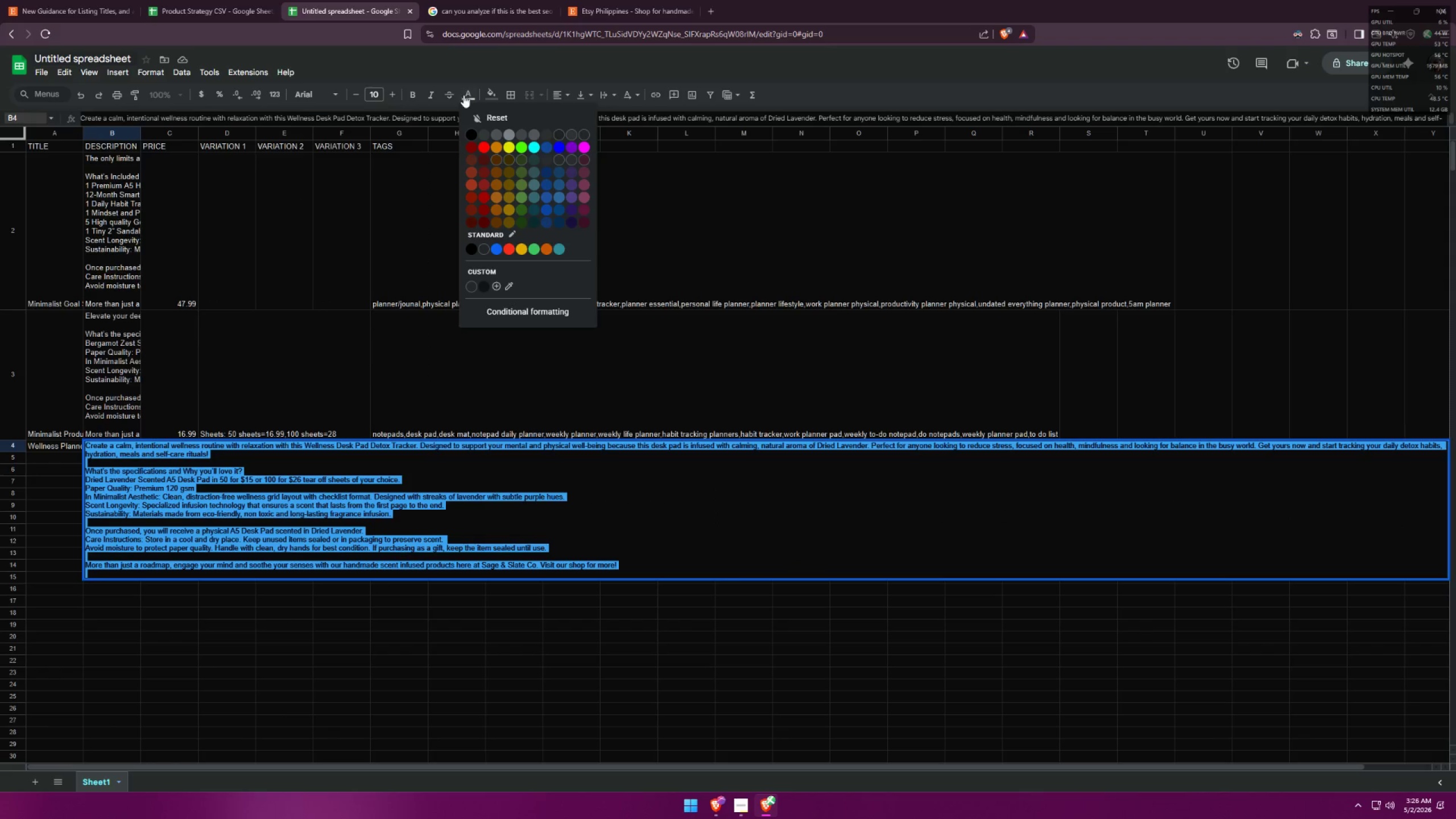 
left_click([472, 135])
 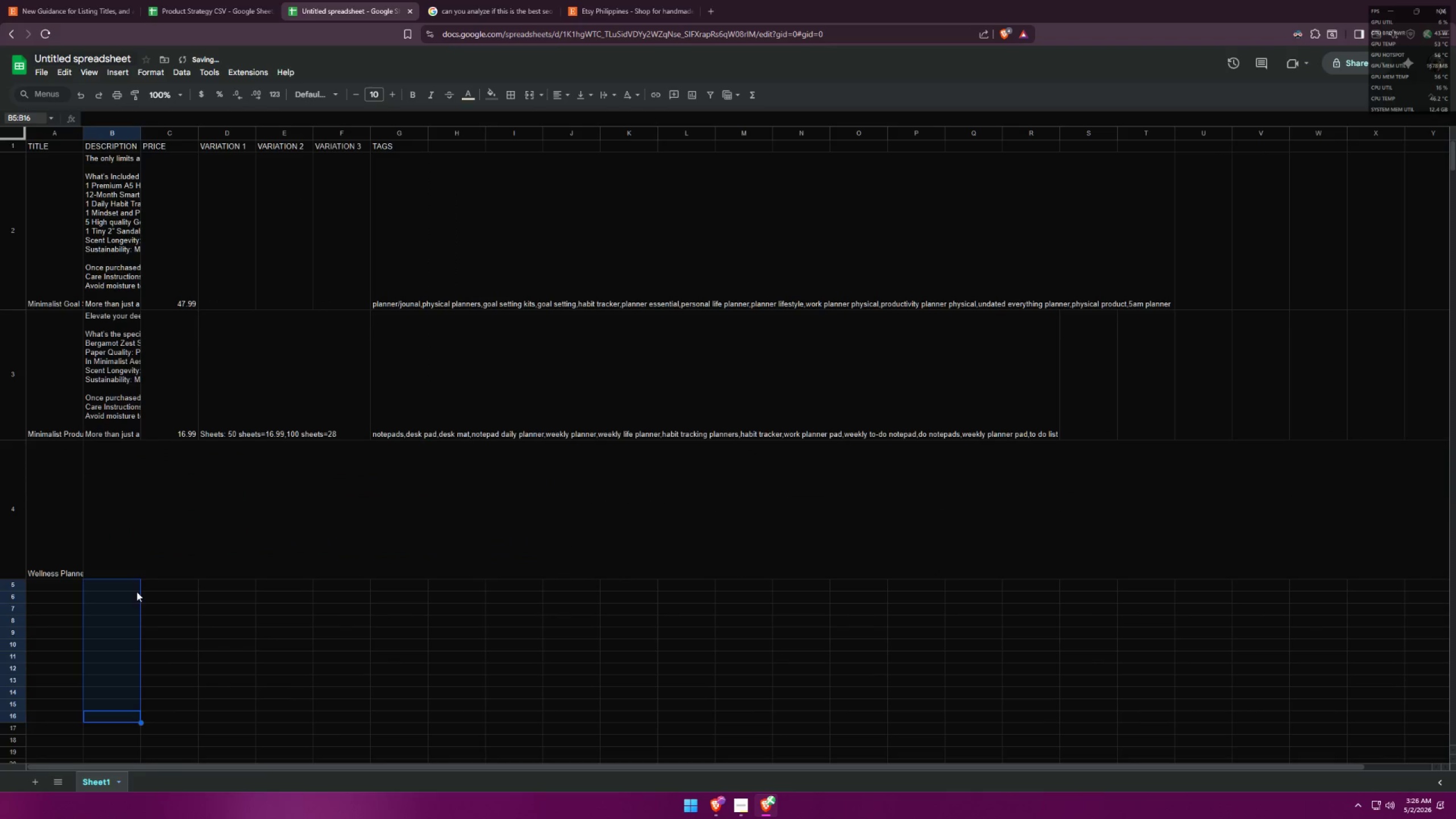 
left_click([125, 536])
 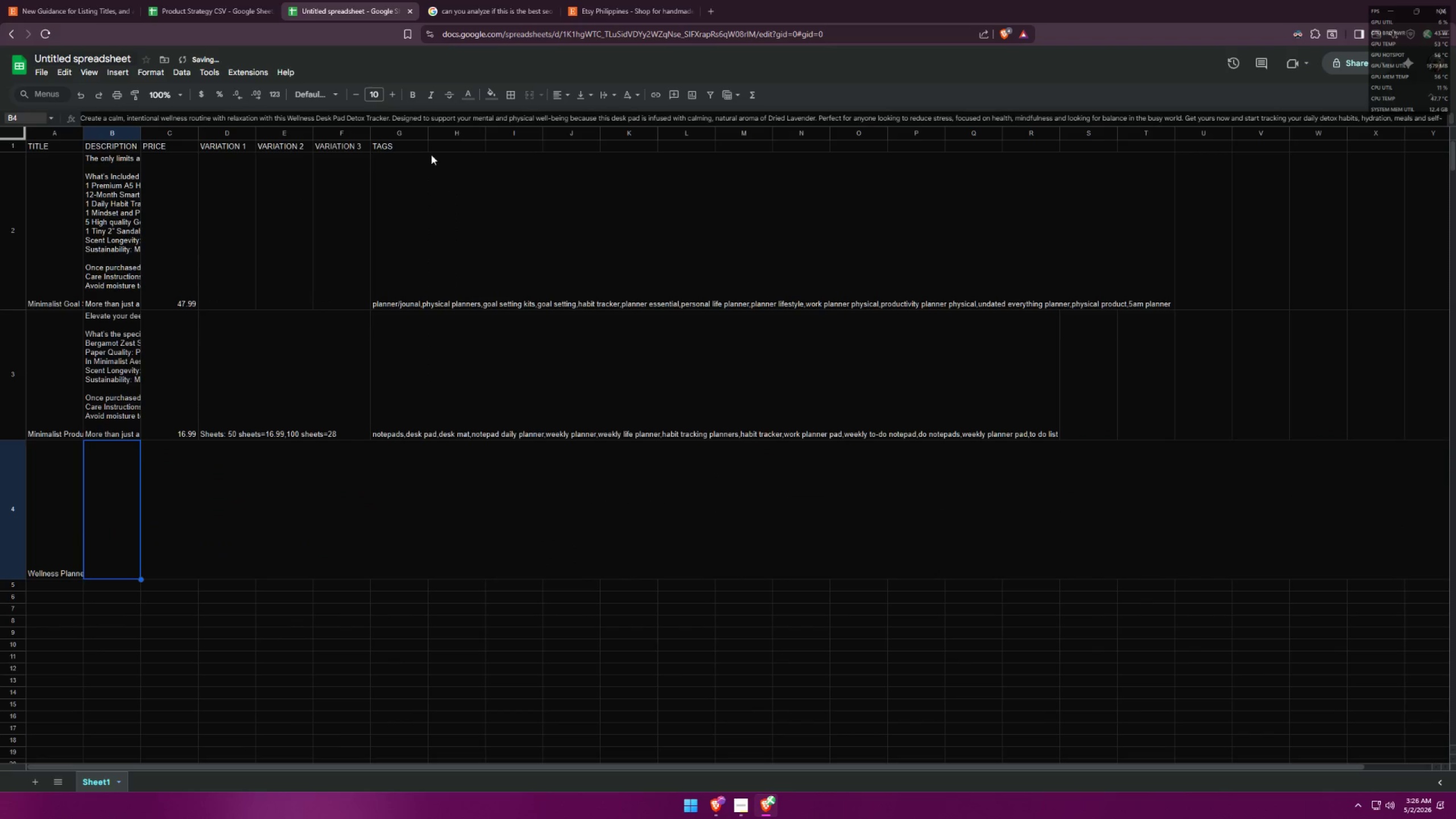 
key(Control+Z)
 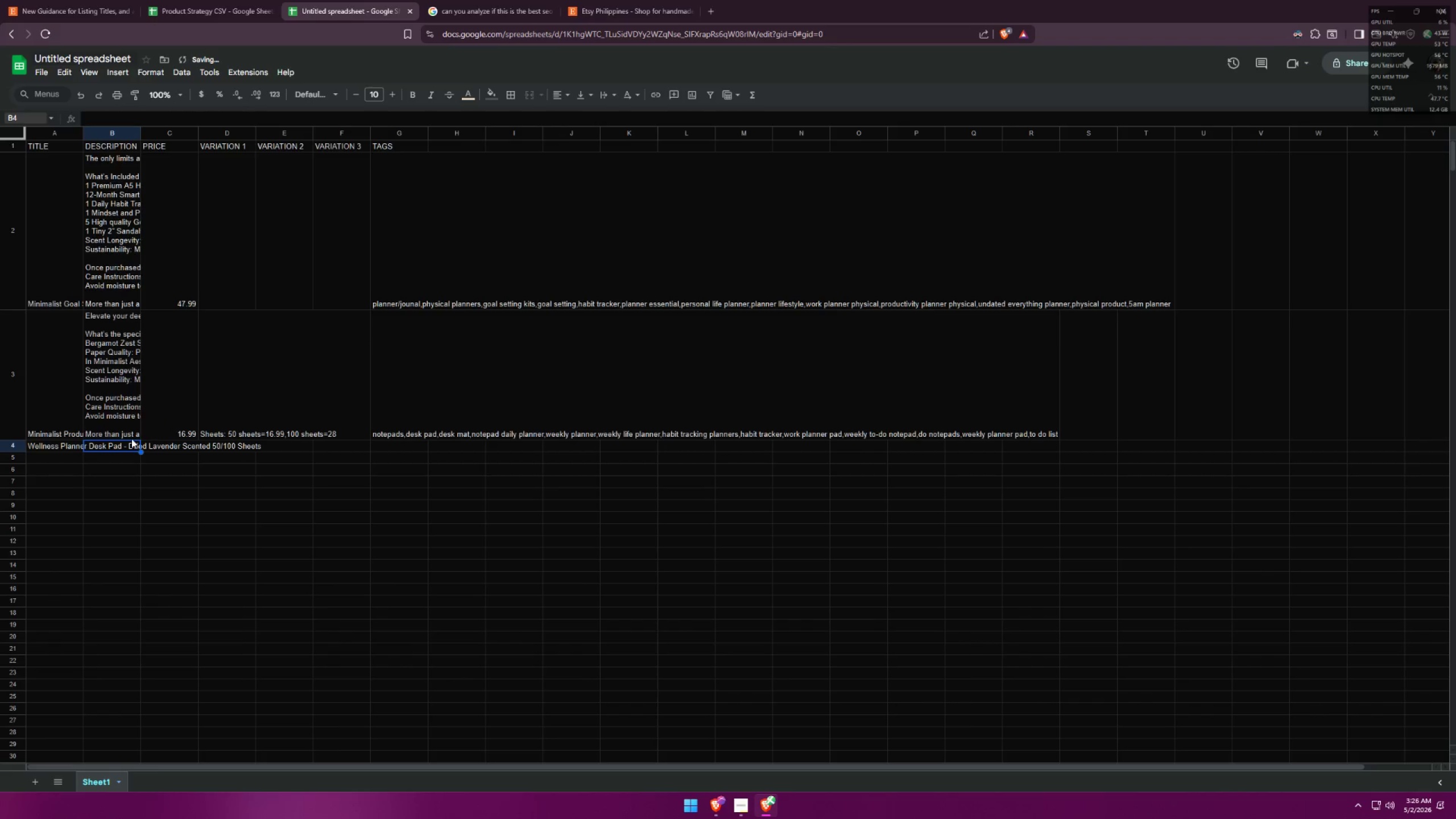 
double_click([122, 443])
 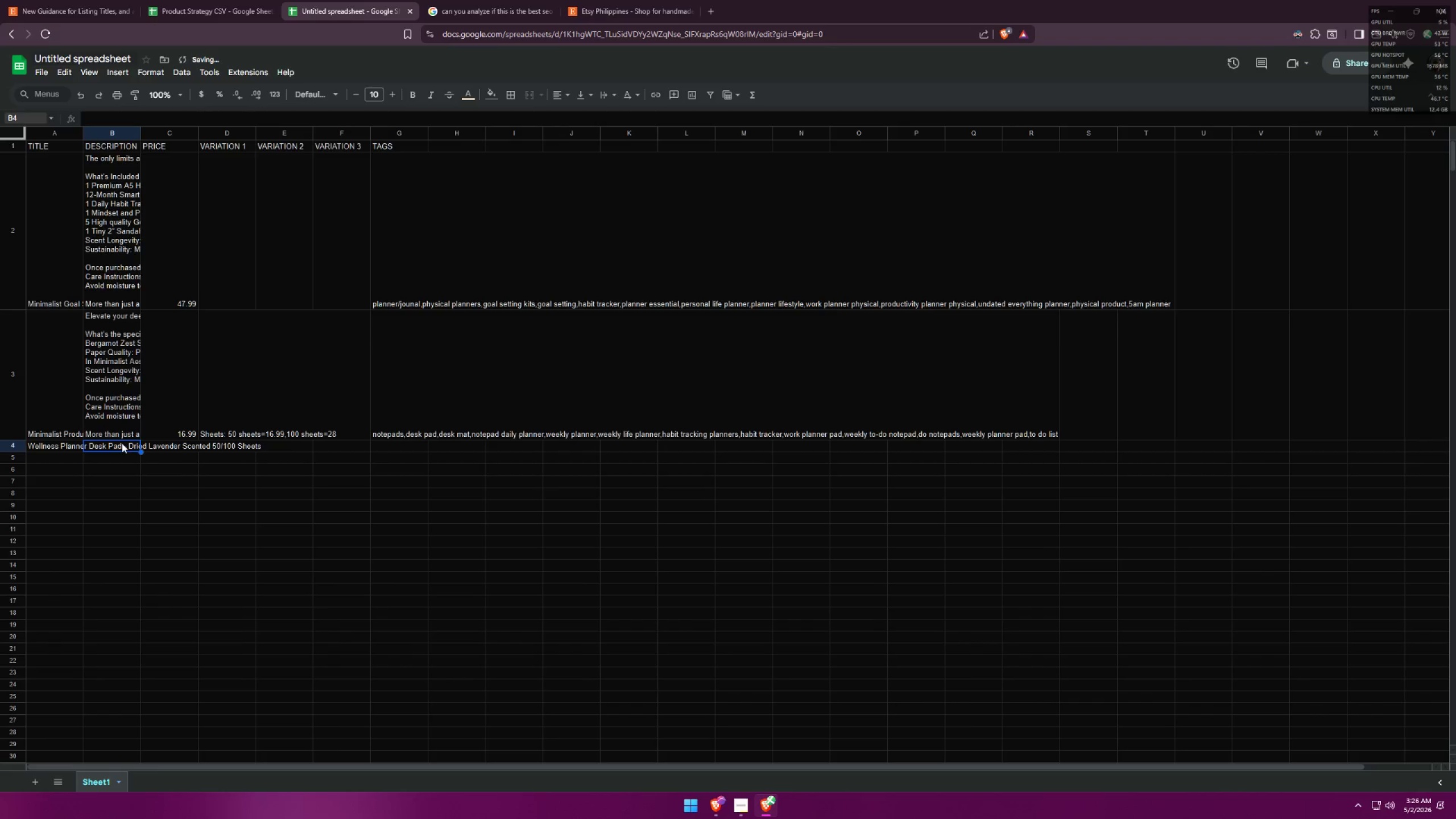 
triple_click([122, 443])
 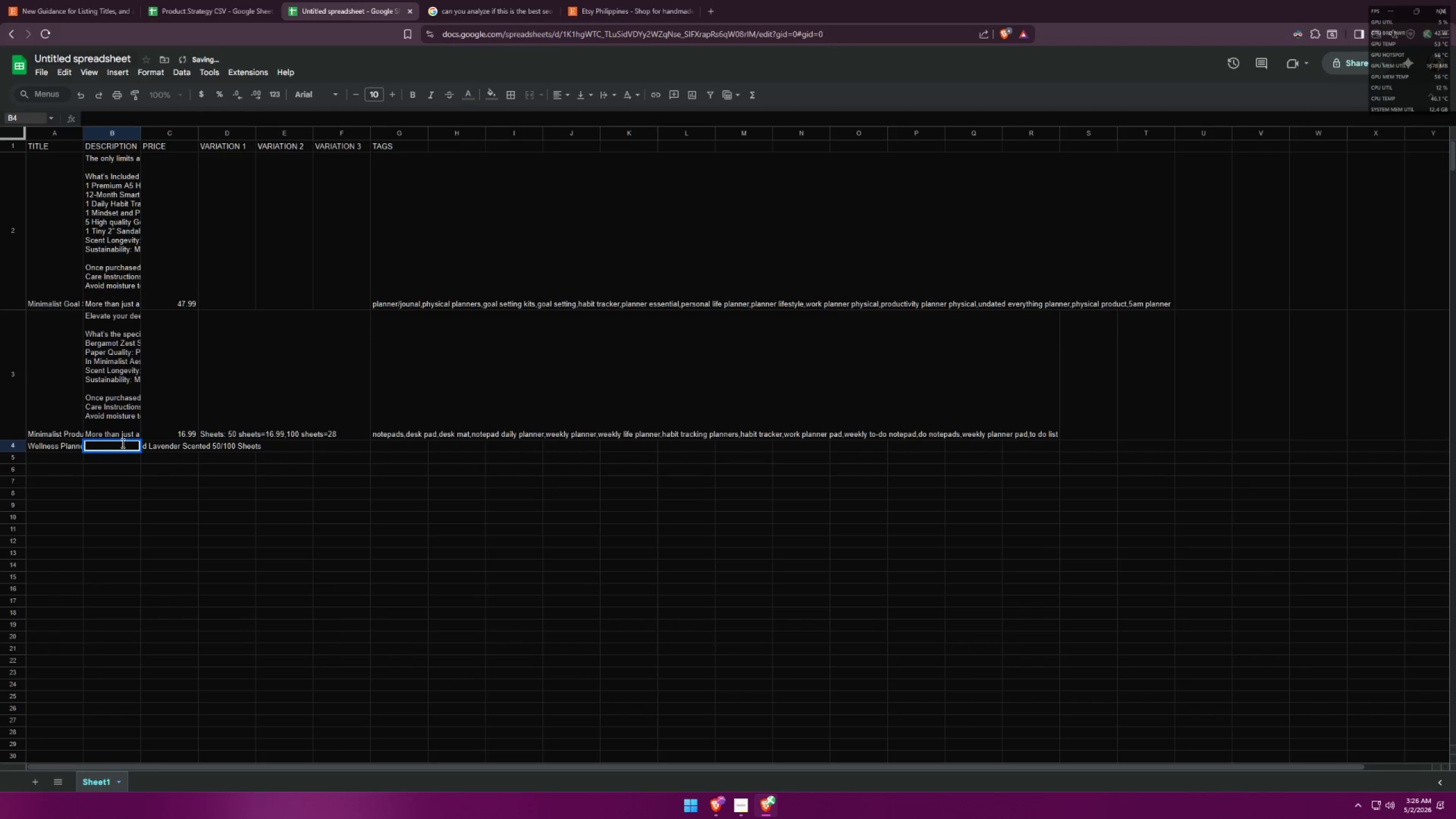 
key(Control+ControlLeft)
 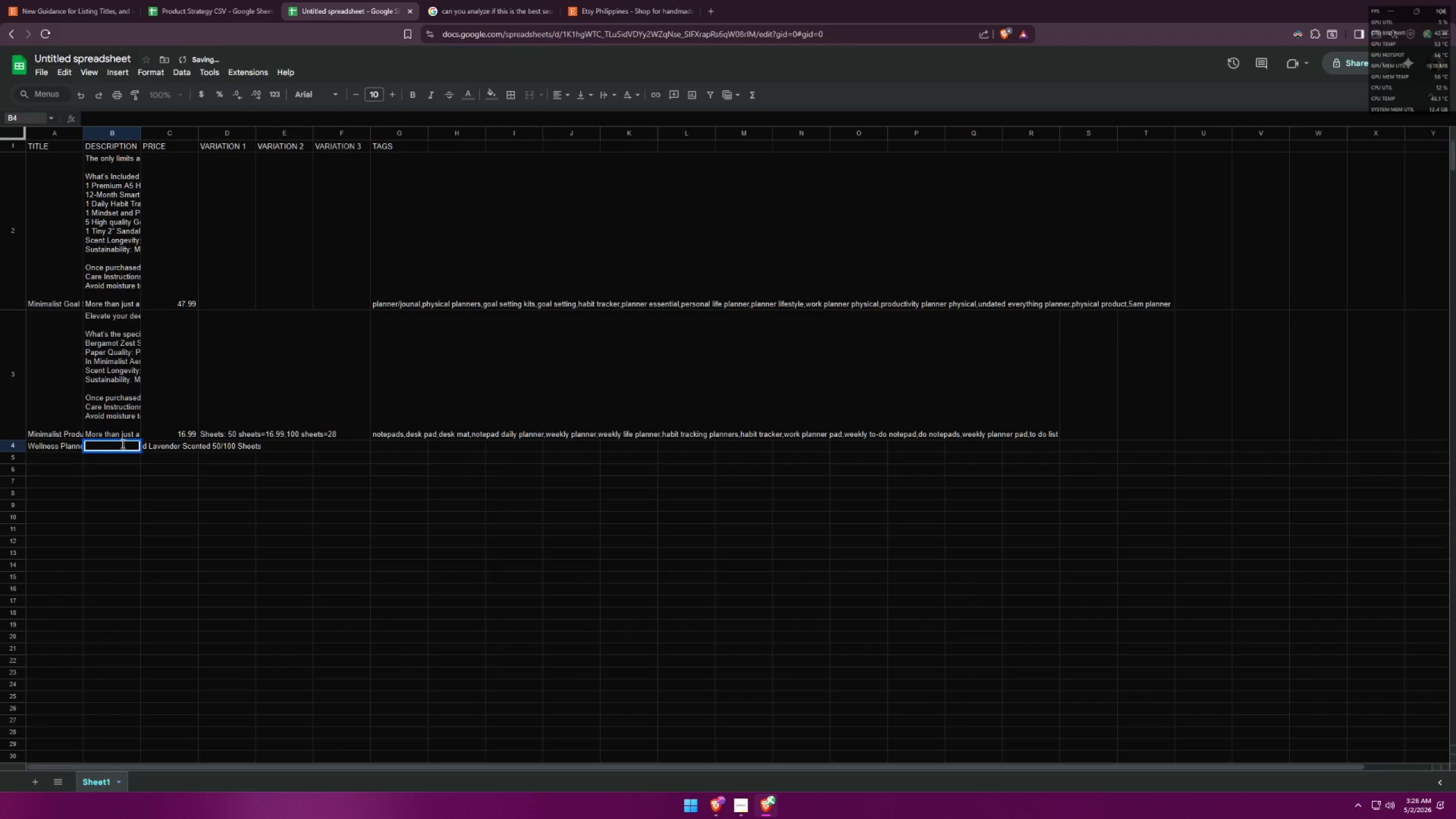 
key(Control+V)
 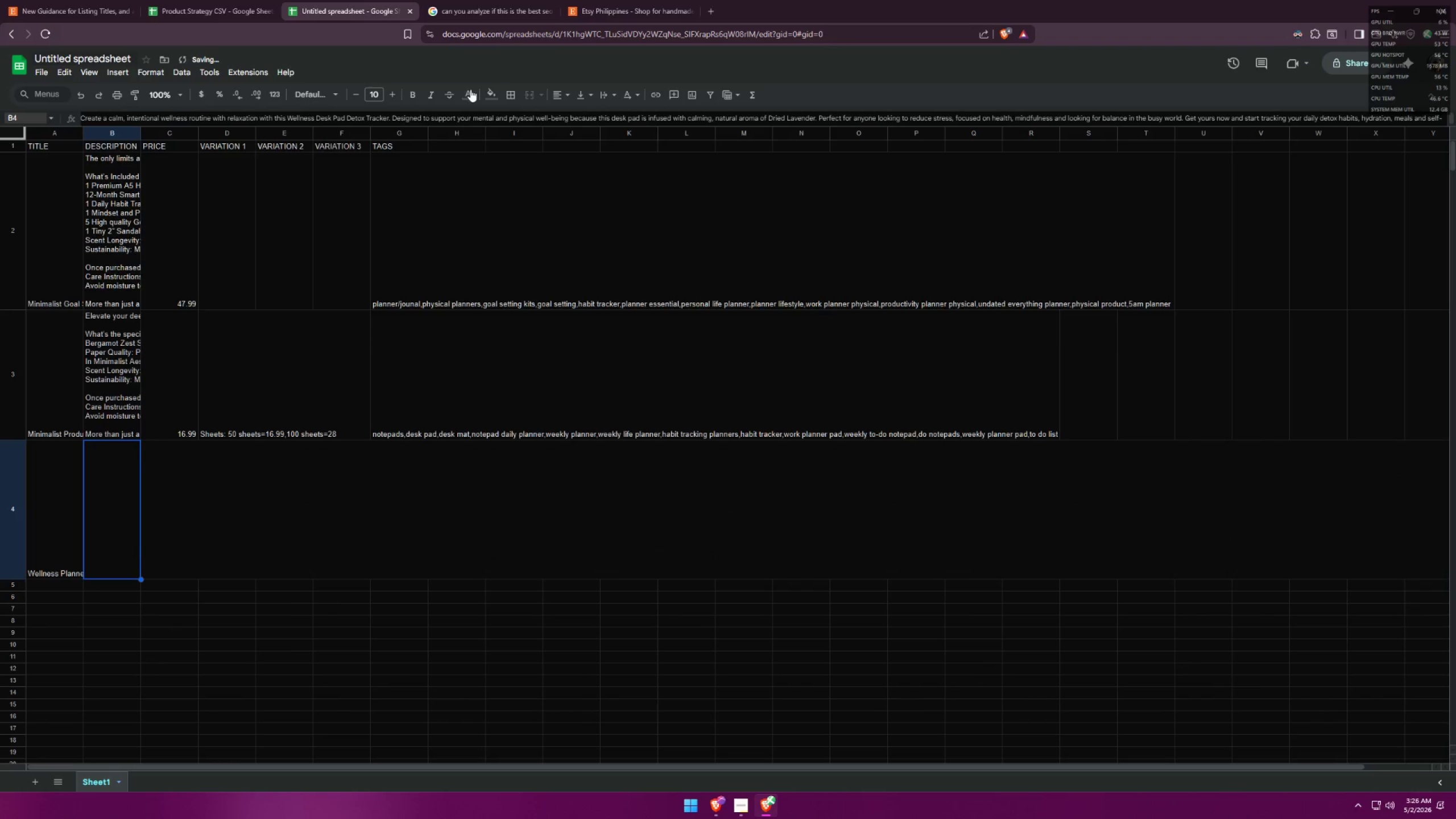 
left_click([472, 133])
 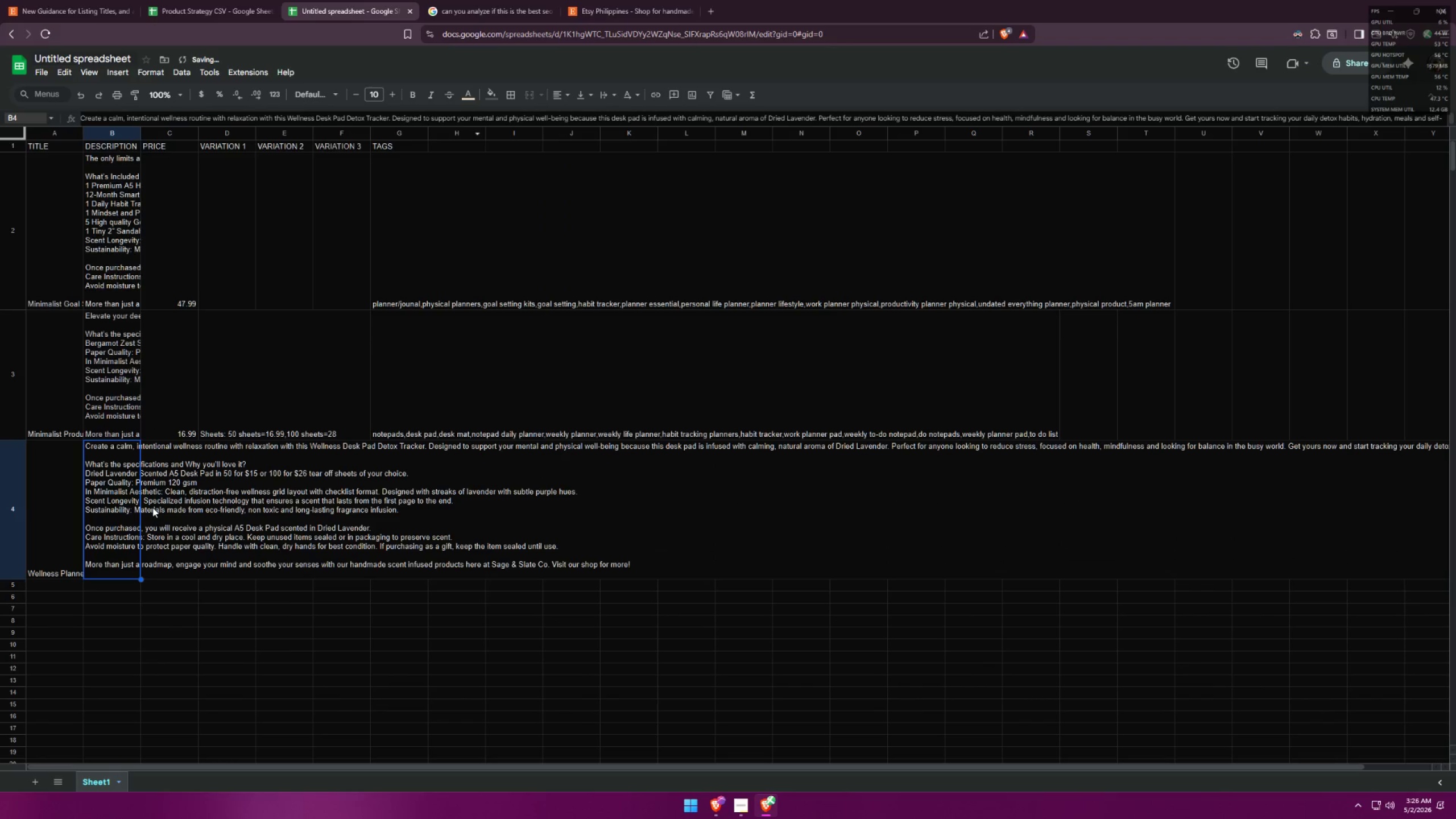 
left_click([169, 594])
 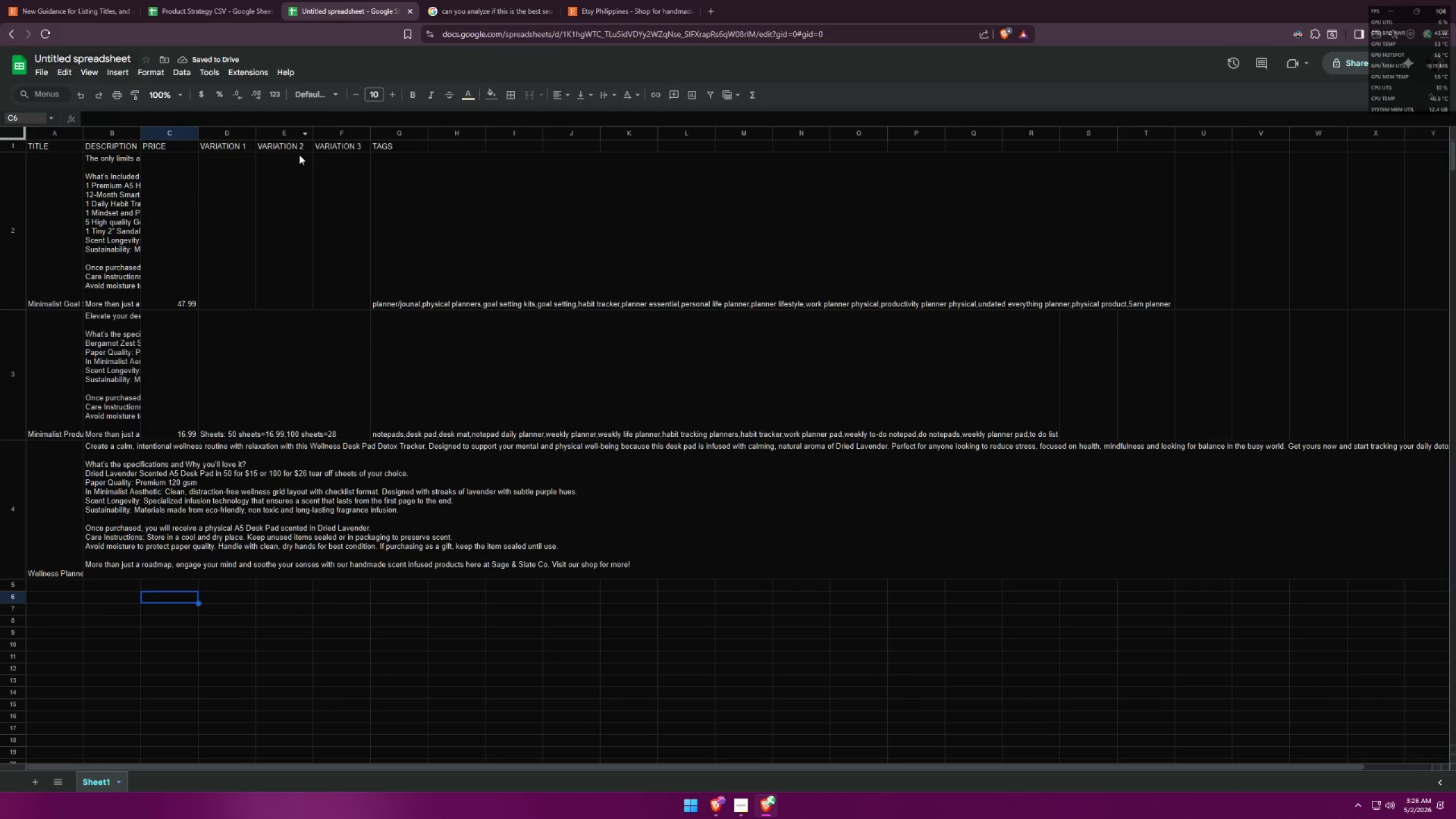 
left_click([241, 0])
 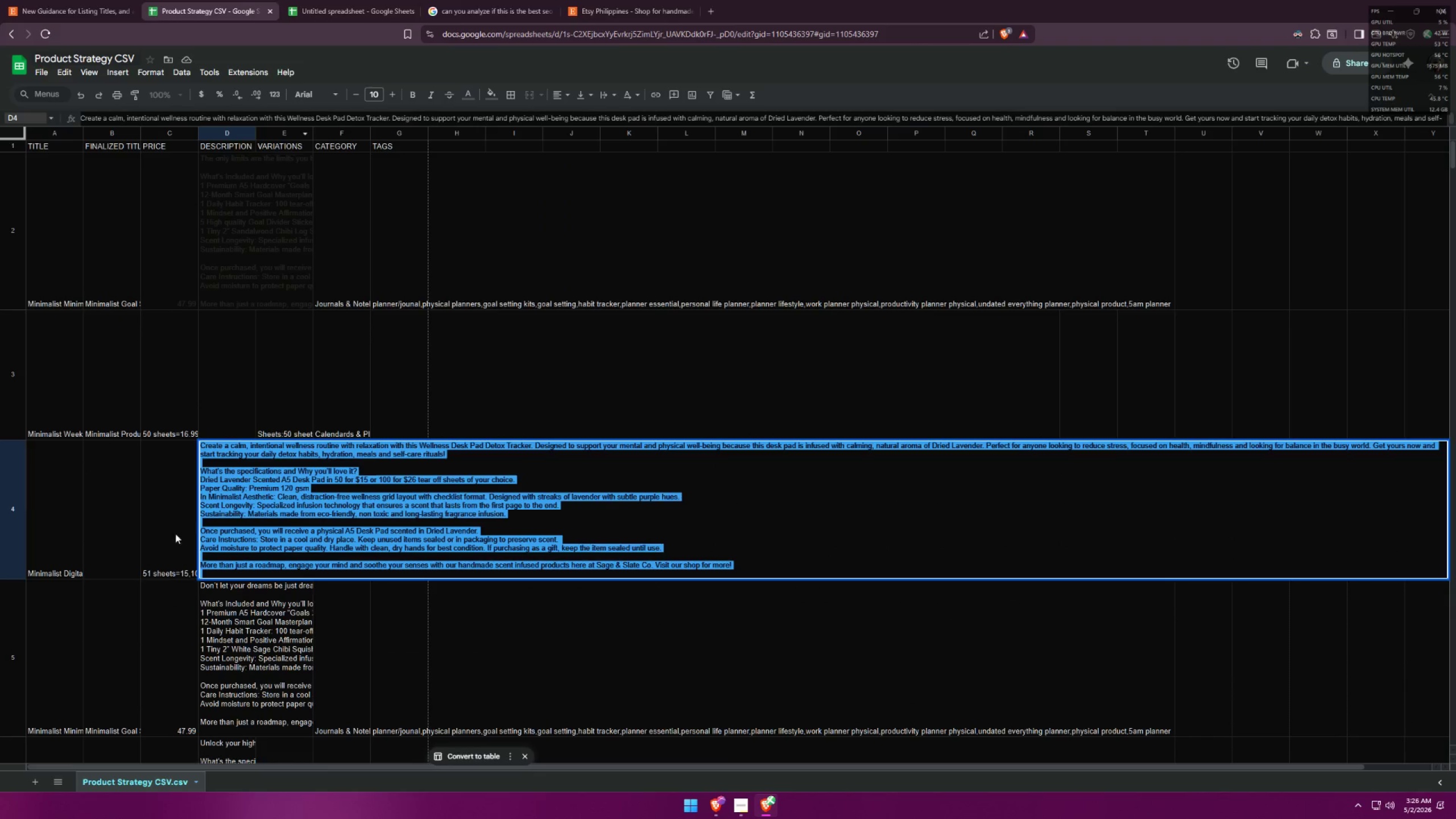 
left_click([163, 533])
 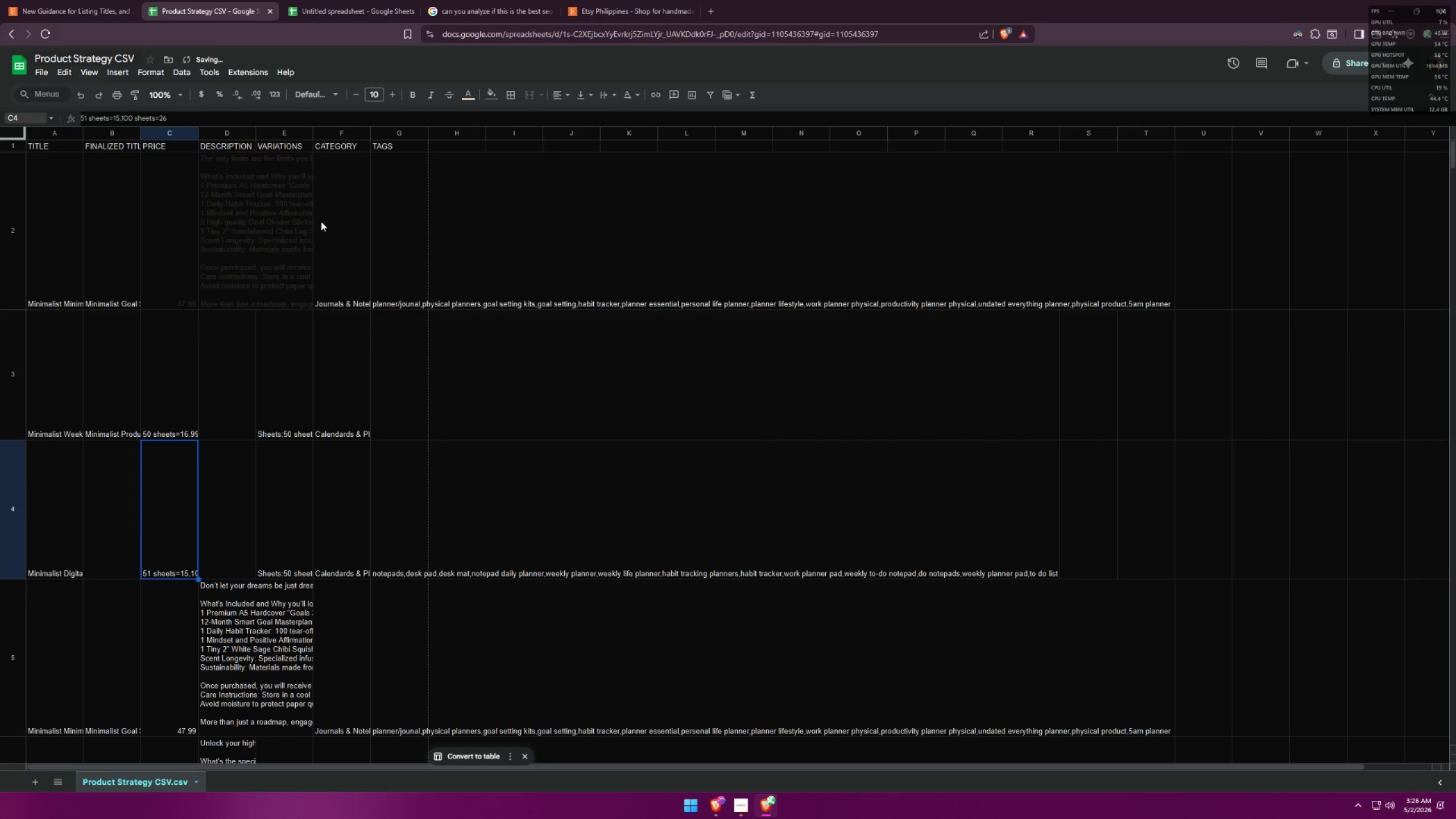 
left_click([341, 0])
 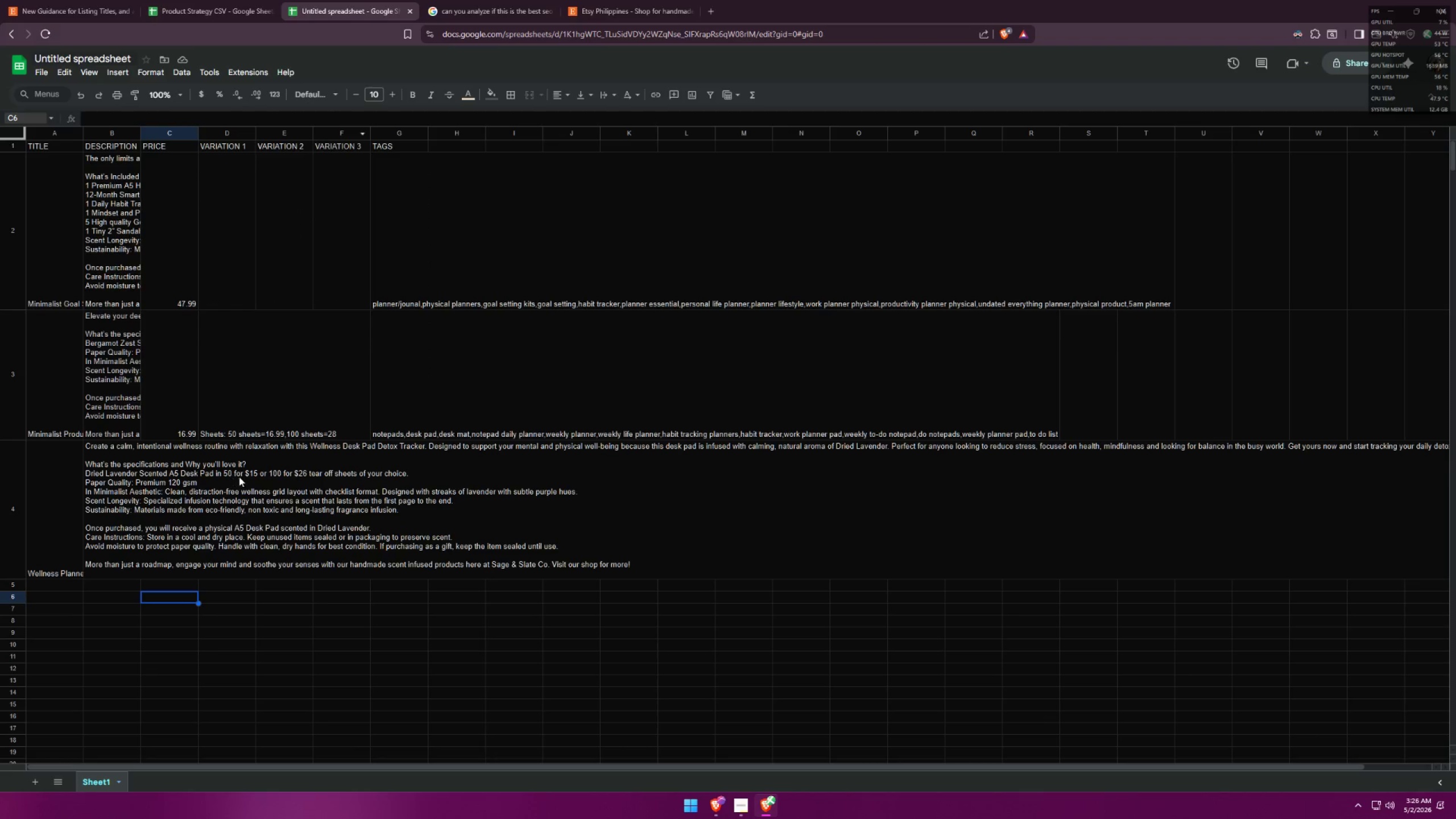 
double_click([192, 498])
 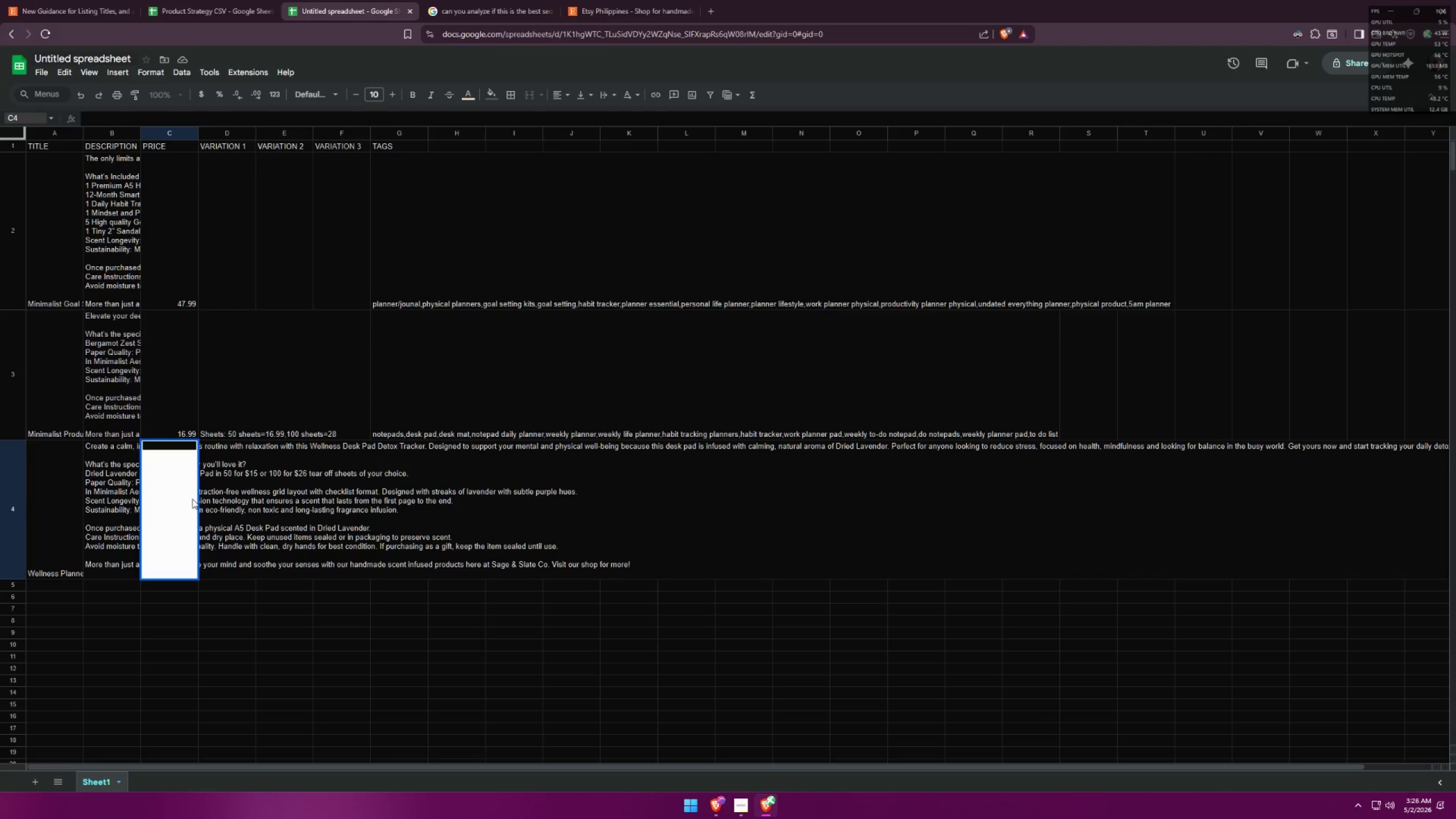 
type(15)
 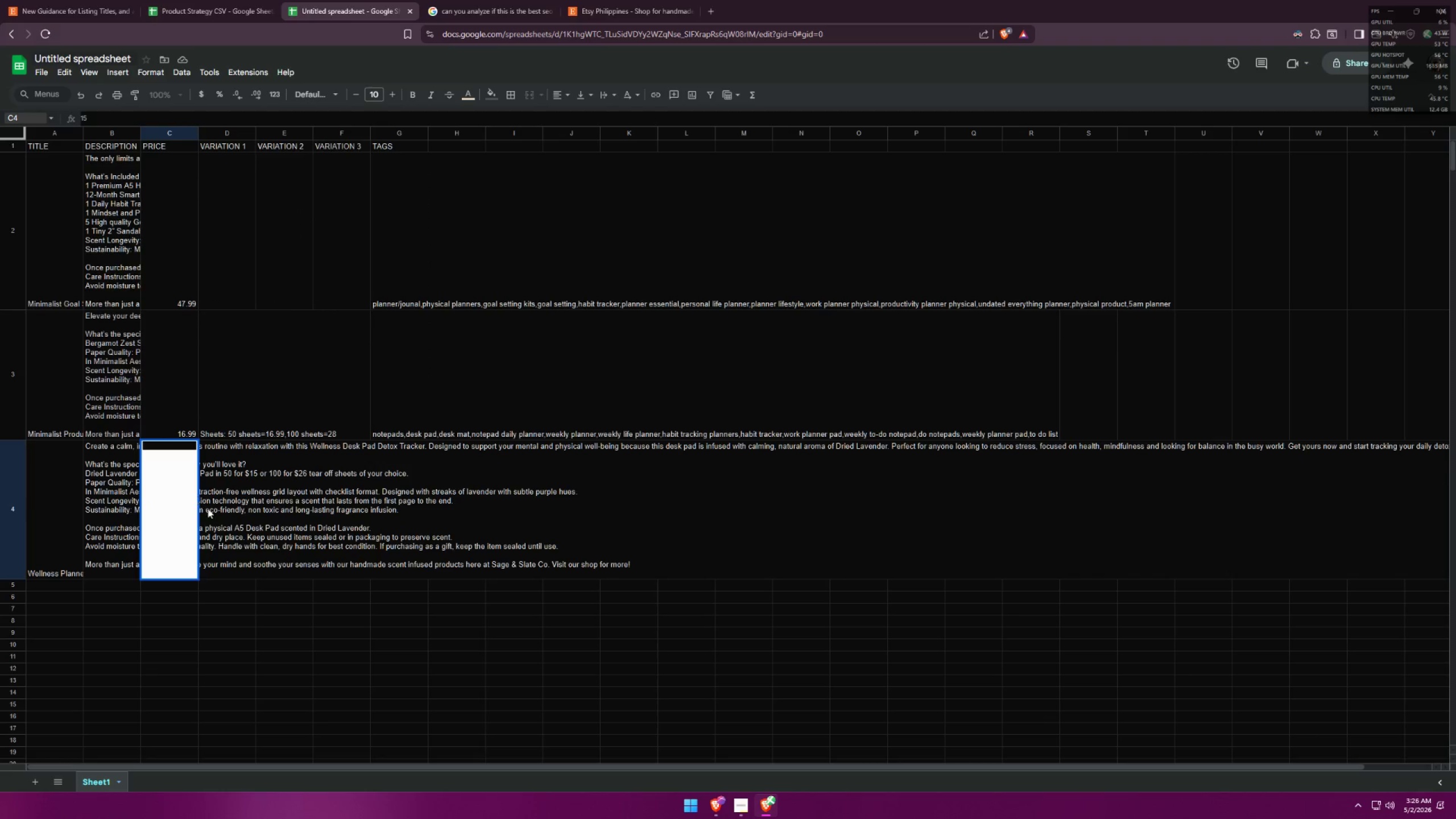 
left_click([189, 610])
 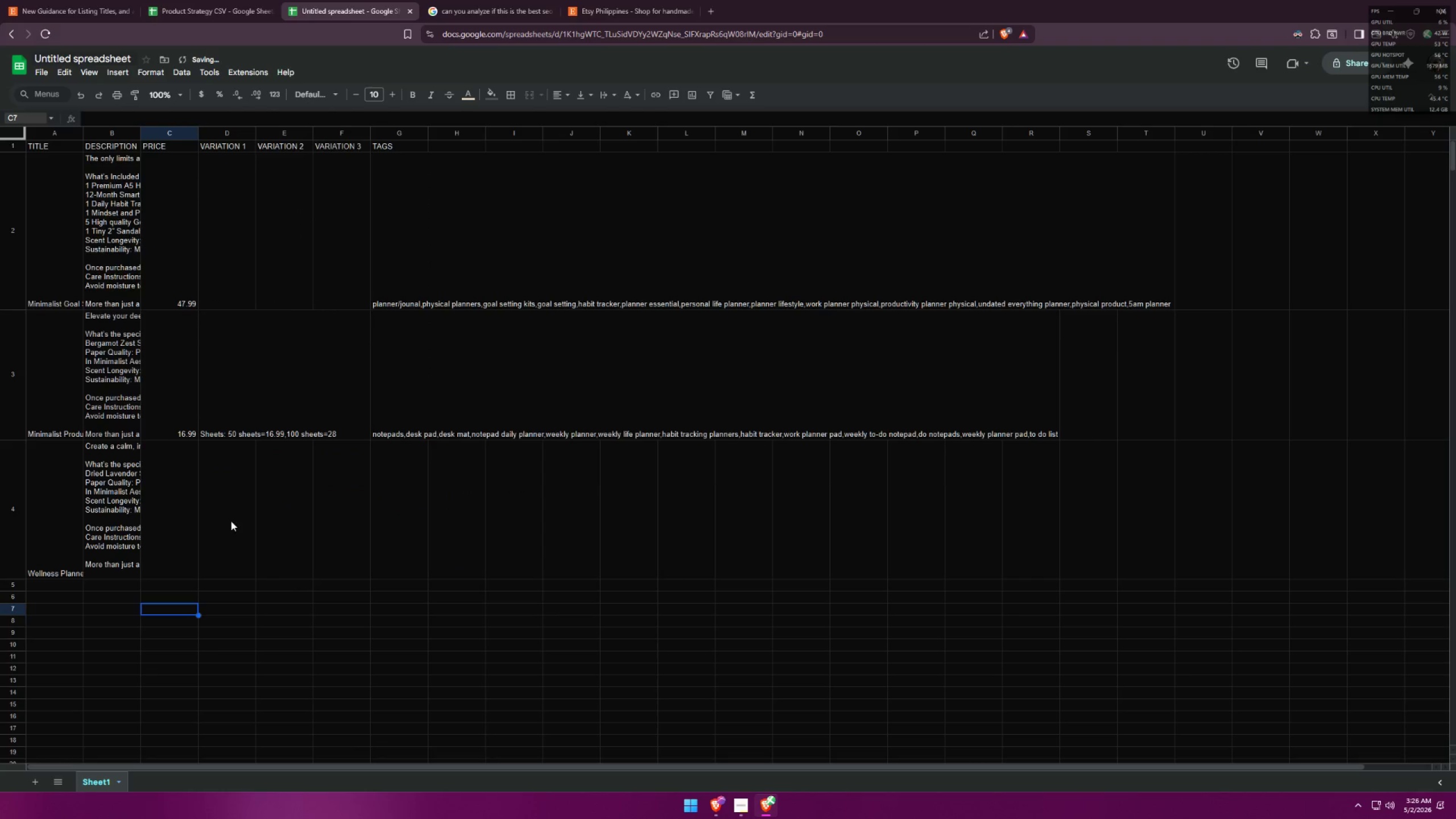 
double_click([228, 518])
 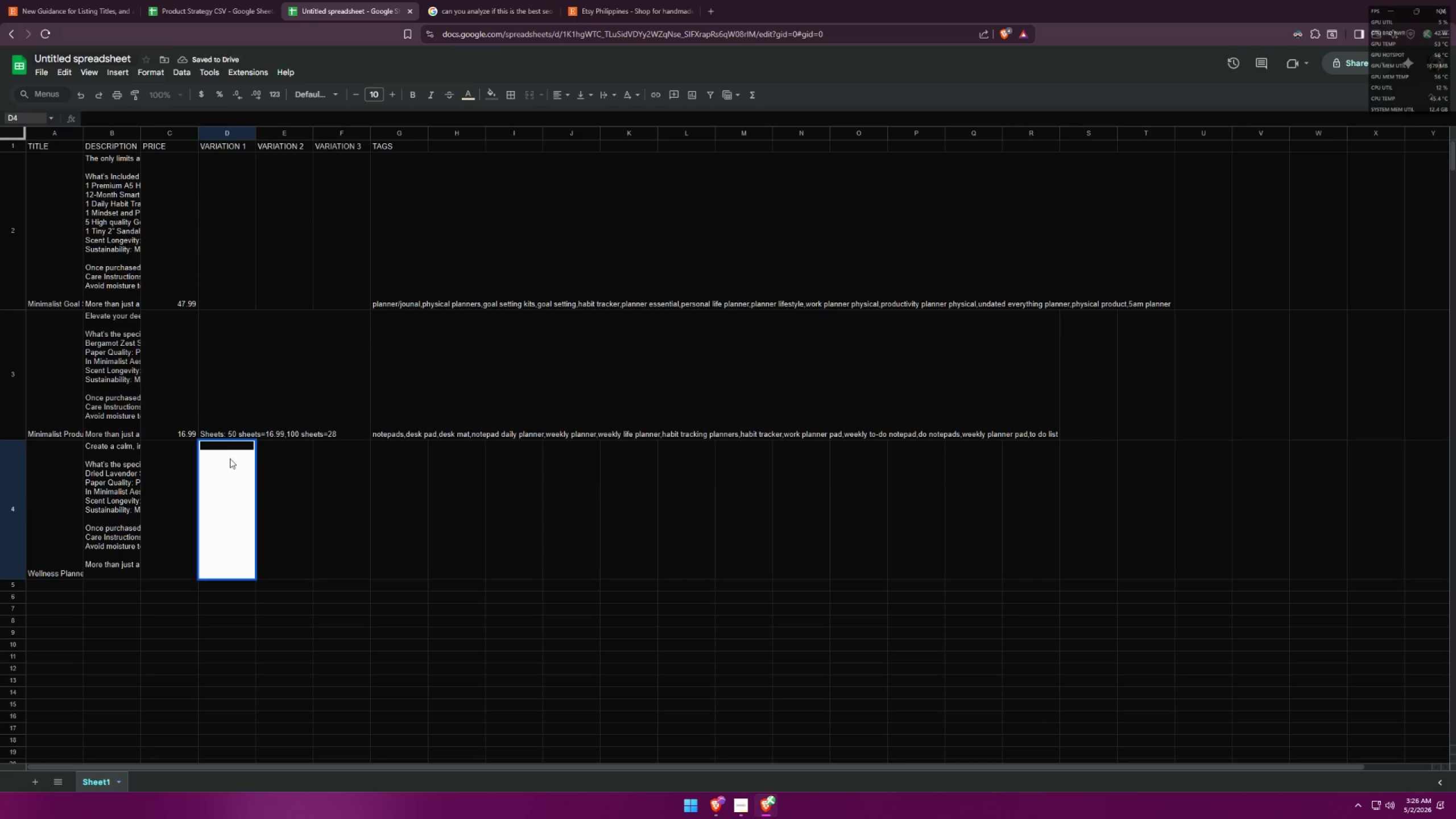 
left_click([233, 448])
 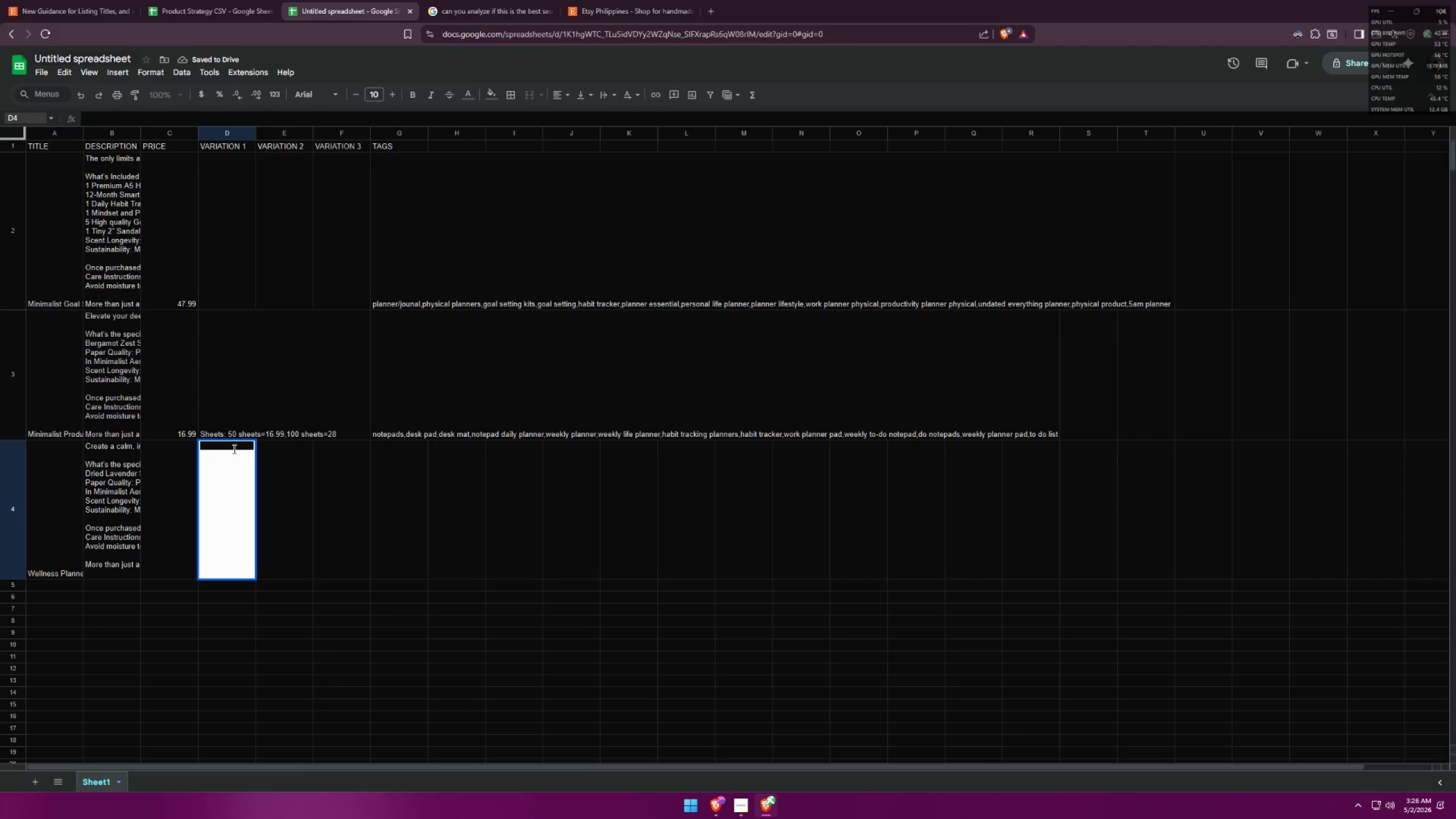 
type(SheetsSheet)
 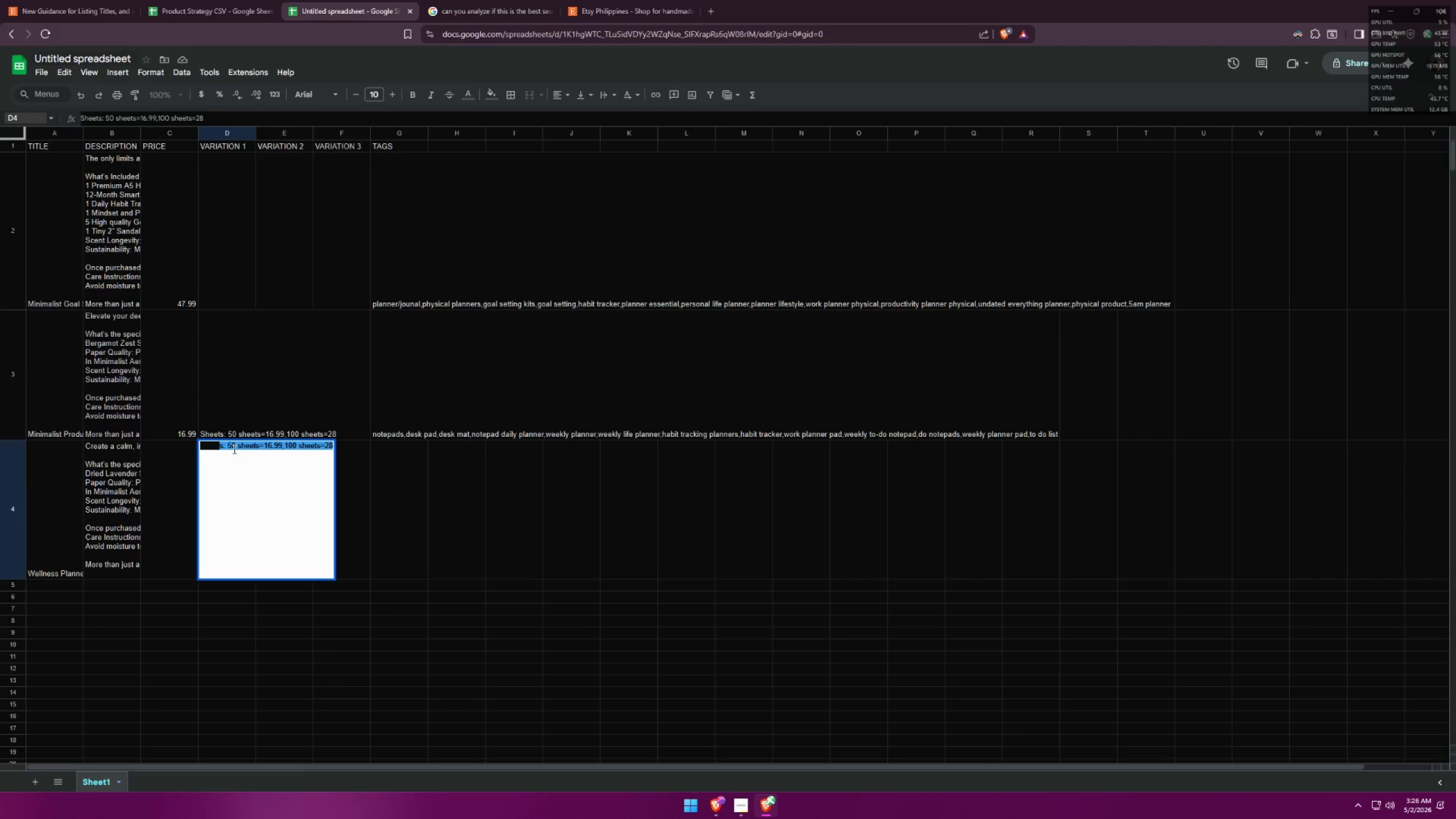 
hold_key(key=Backspace, duration=1.01)
 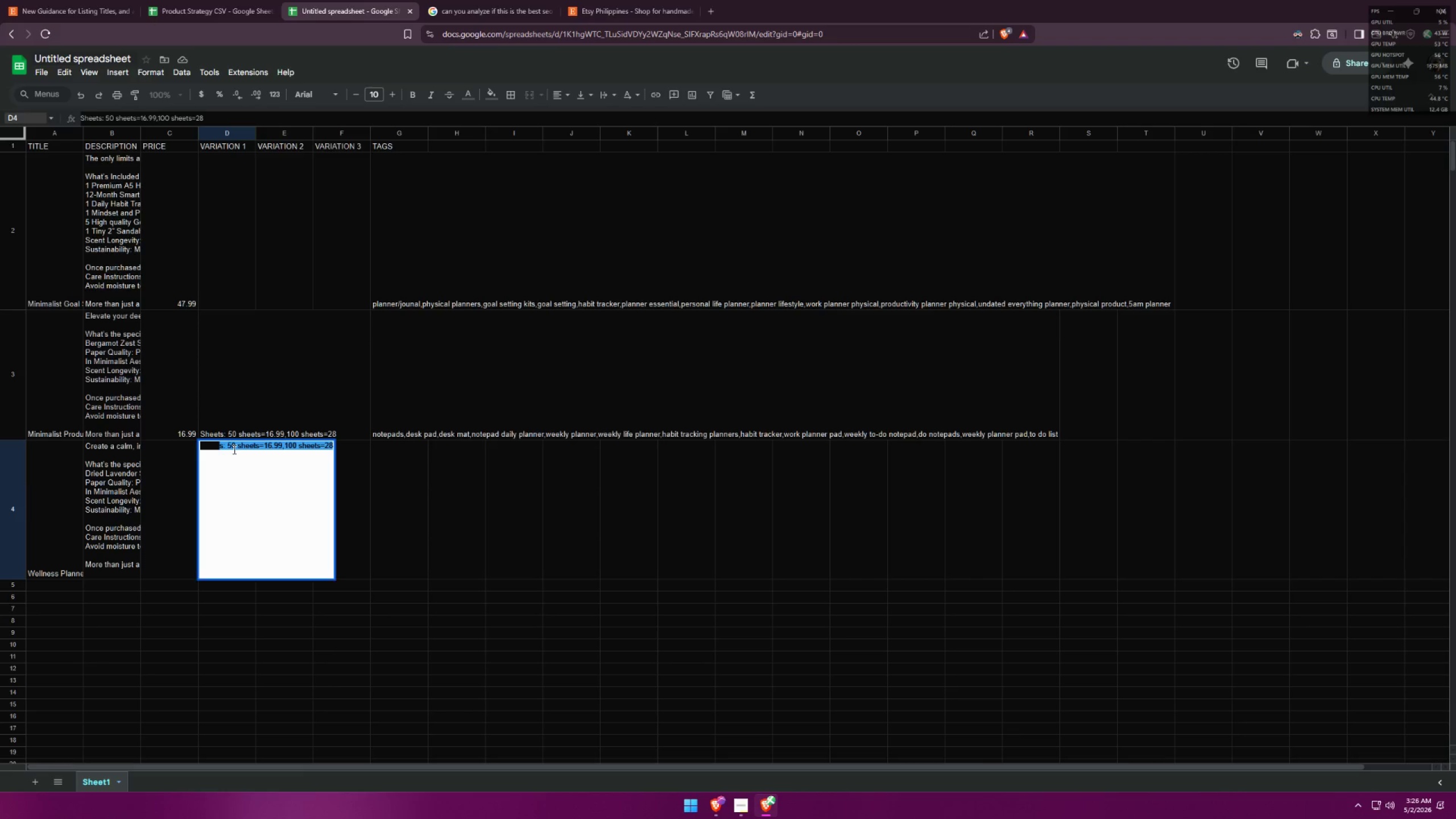 
left_click([357, 469])
 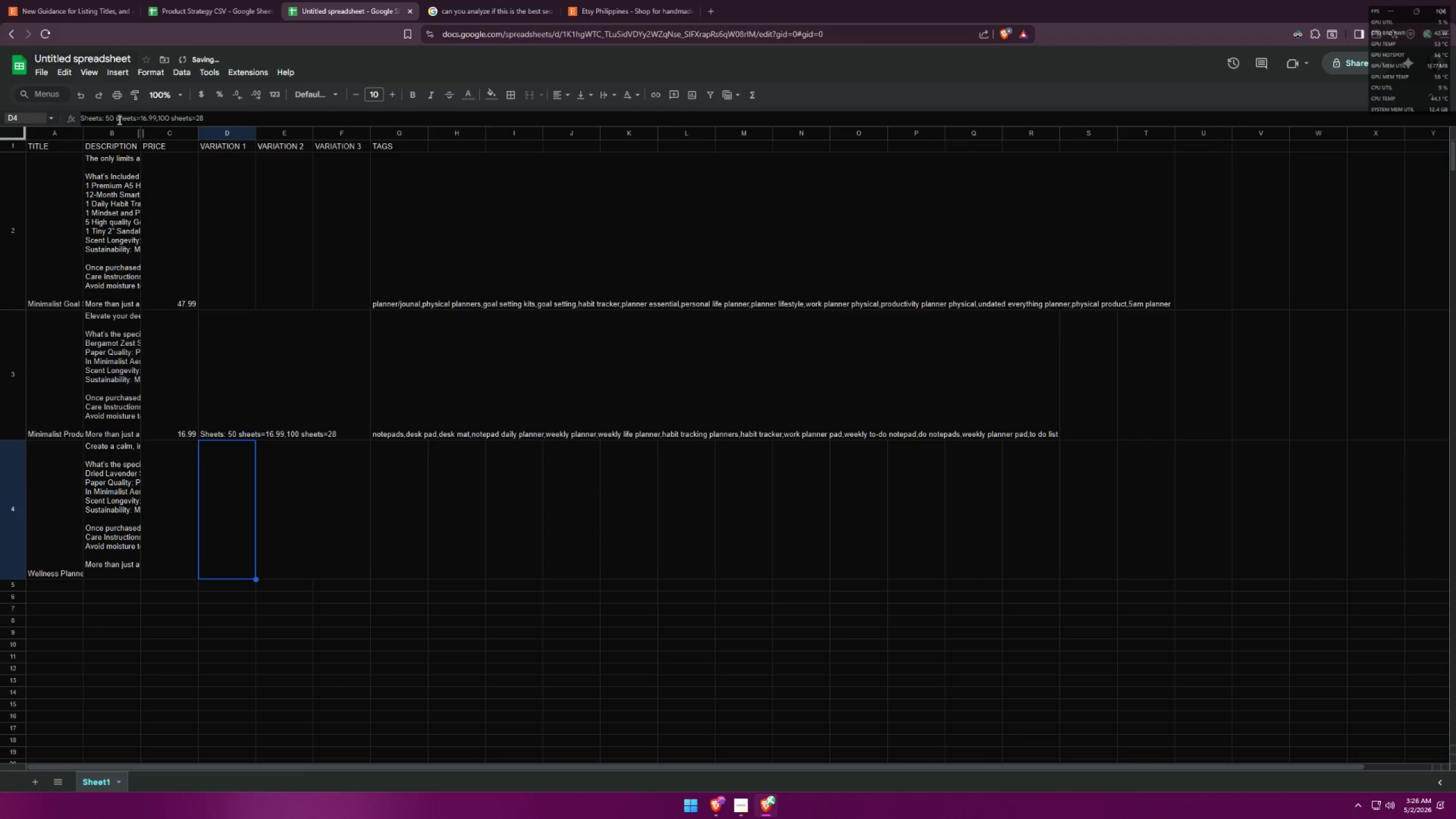 
left_click_drag(start_coordinate=[141, 116], to_coordinate=[156, 113])
 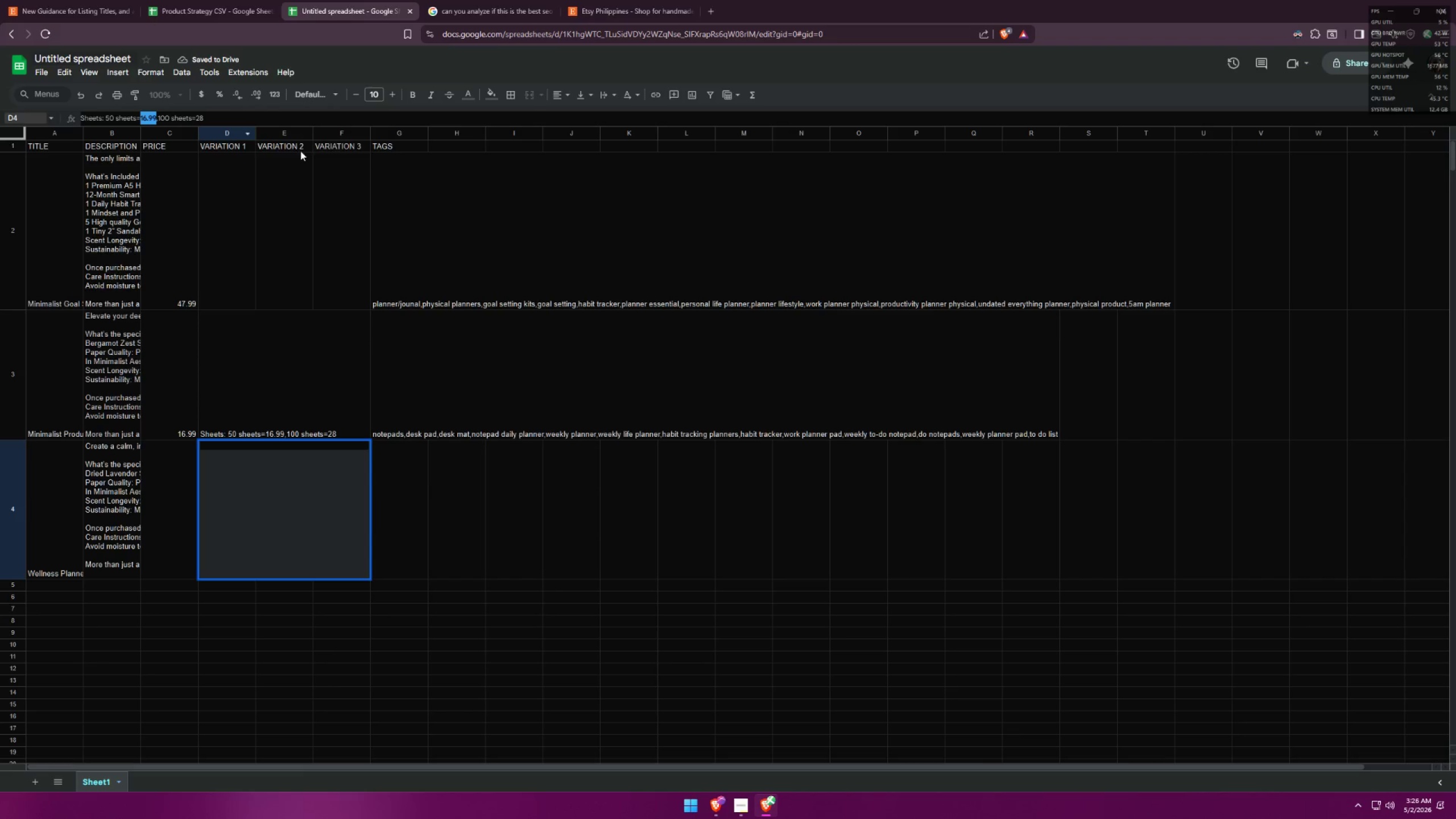 
type(15)
 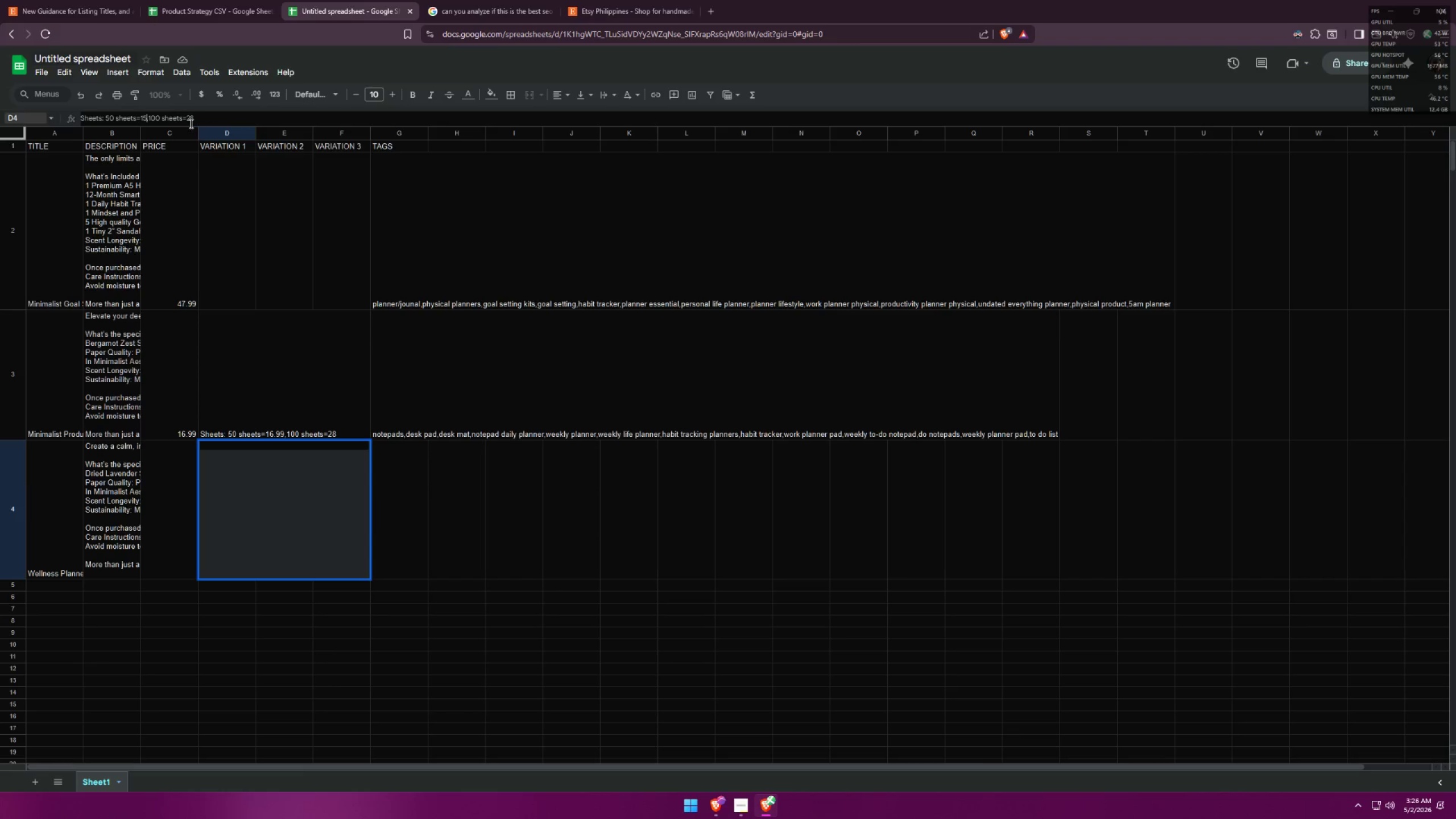 
left_click_drag(start_coordinate=[187, 117], to_coordinate=[198, 115])
 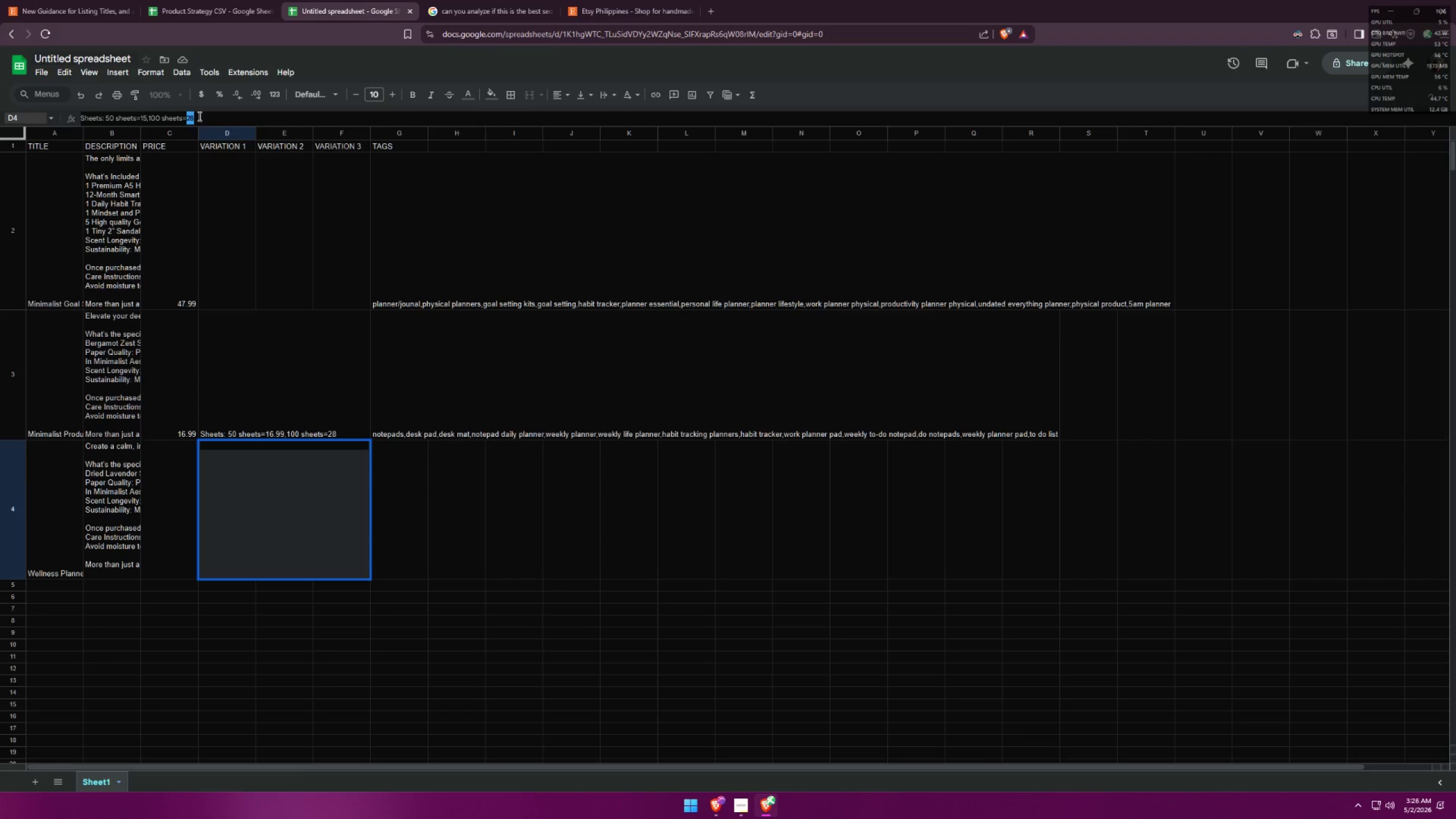 
left_click([207, 0])
 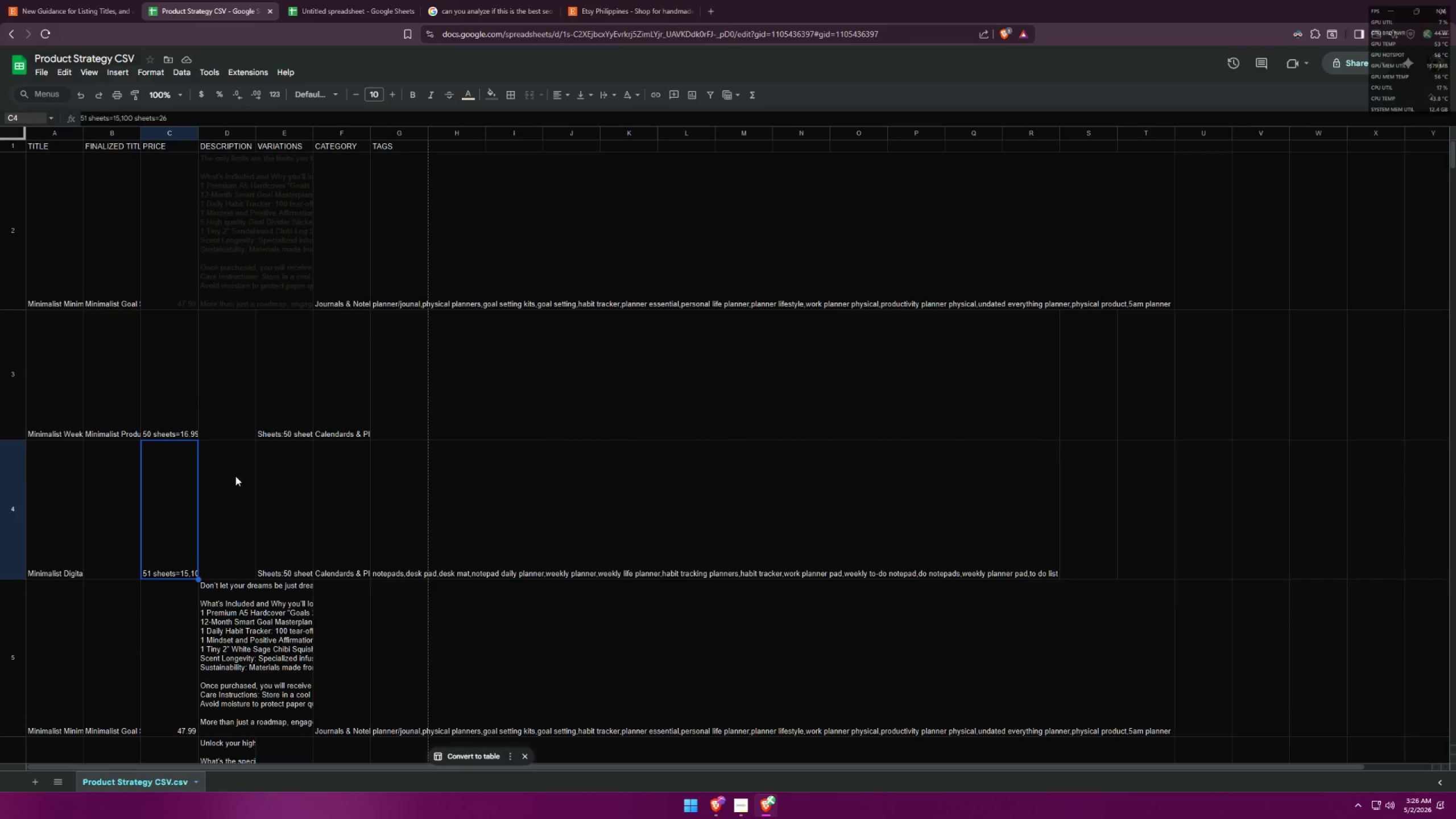 
left_click([264, 468])
 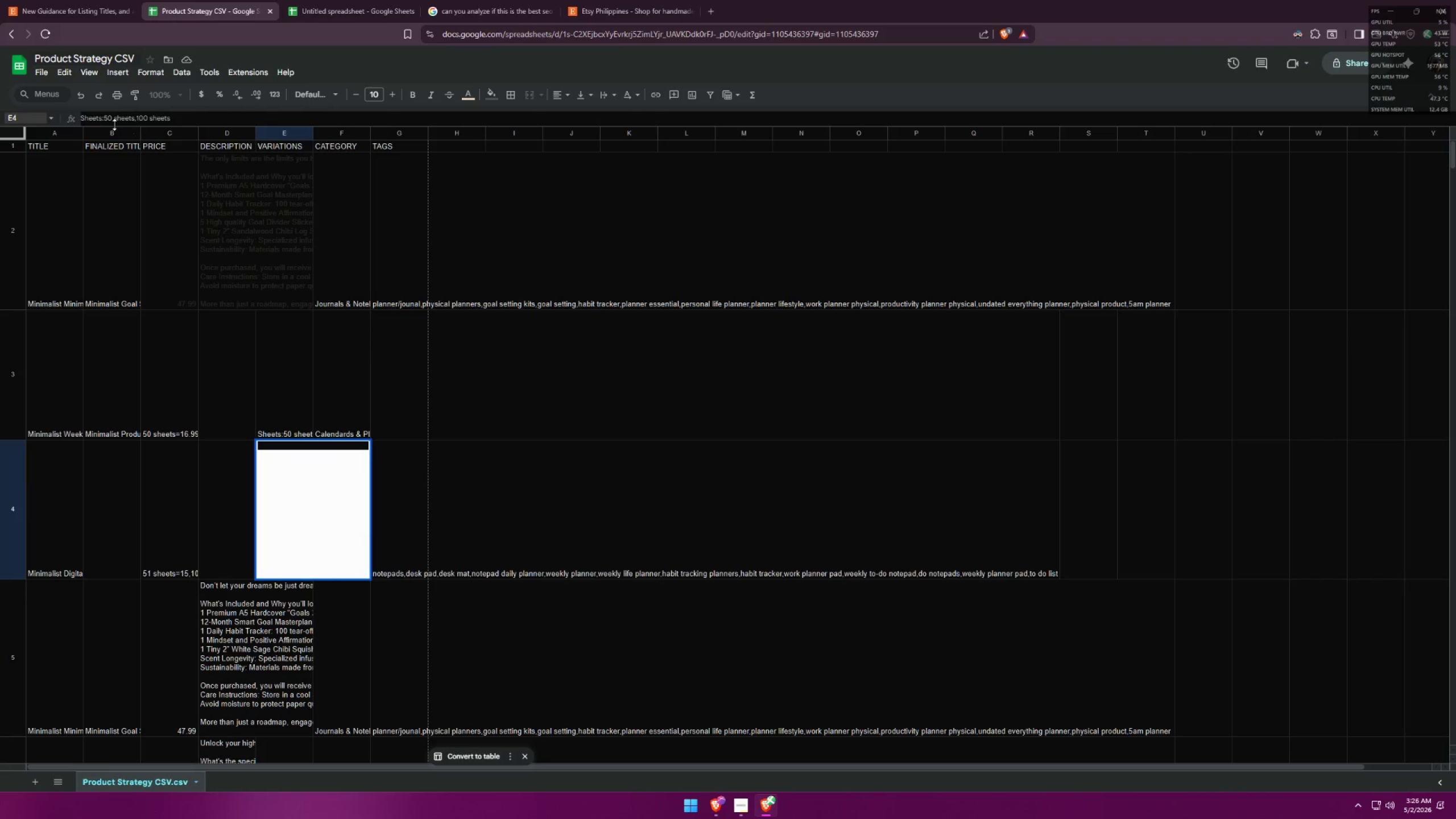 
double_click([179, 489])
 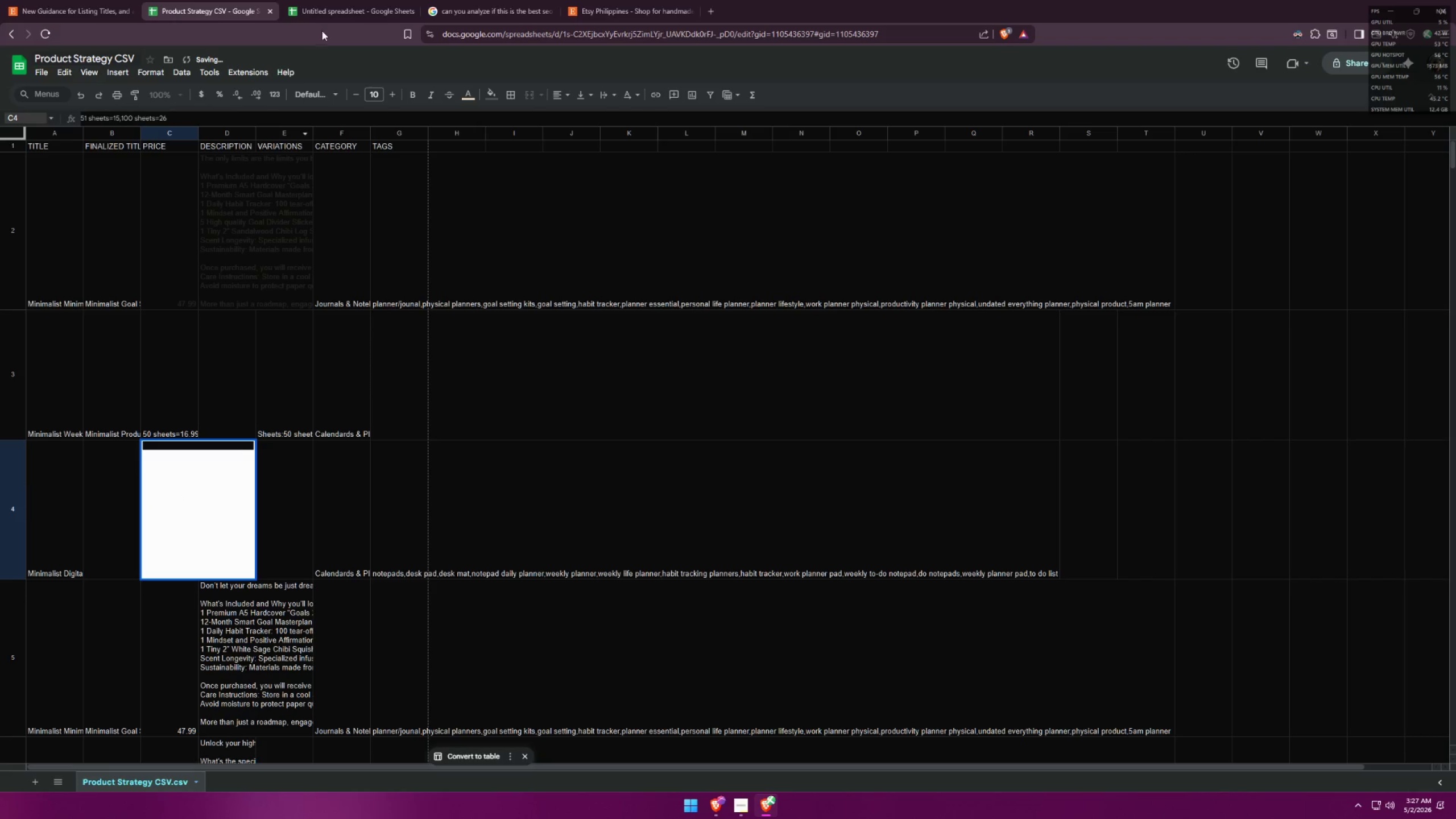 
left_click([329, 0])
 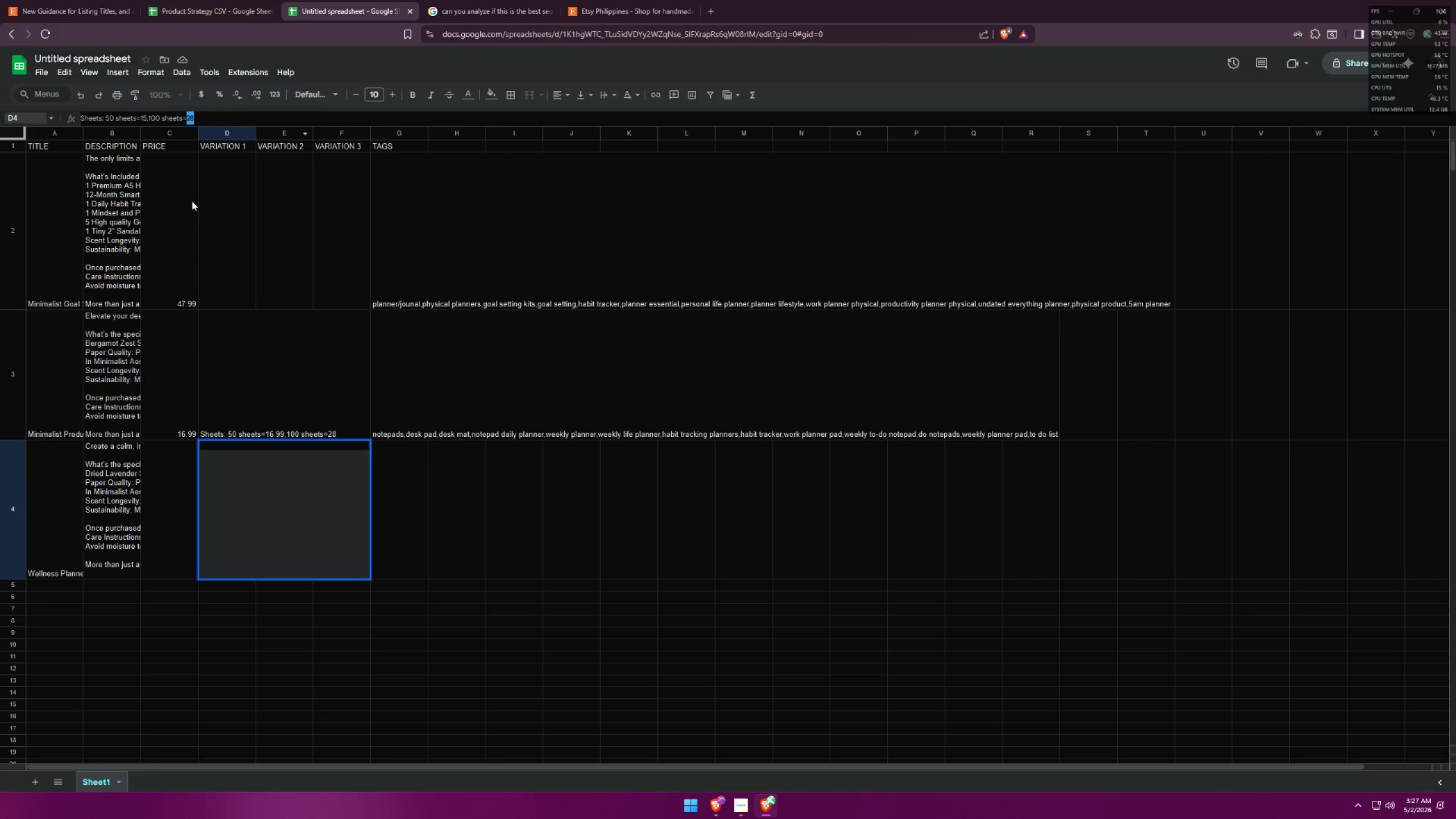 
left_click([220, 0])
 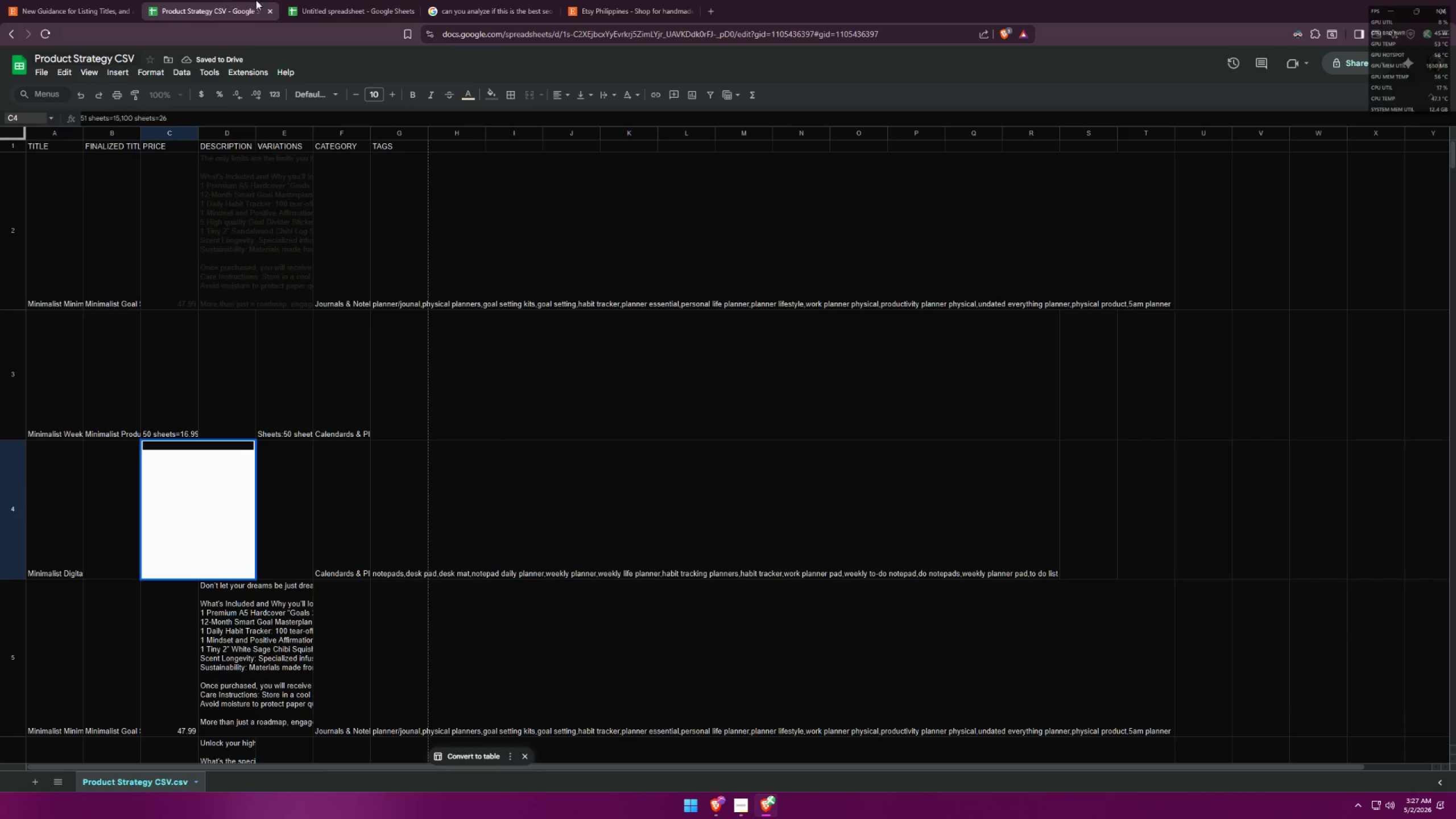 
left_click([300, 0])
 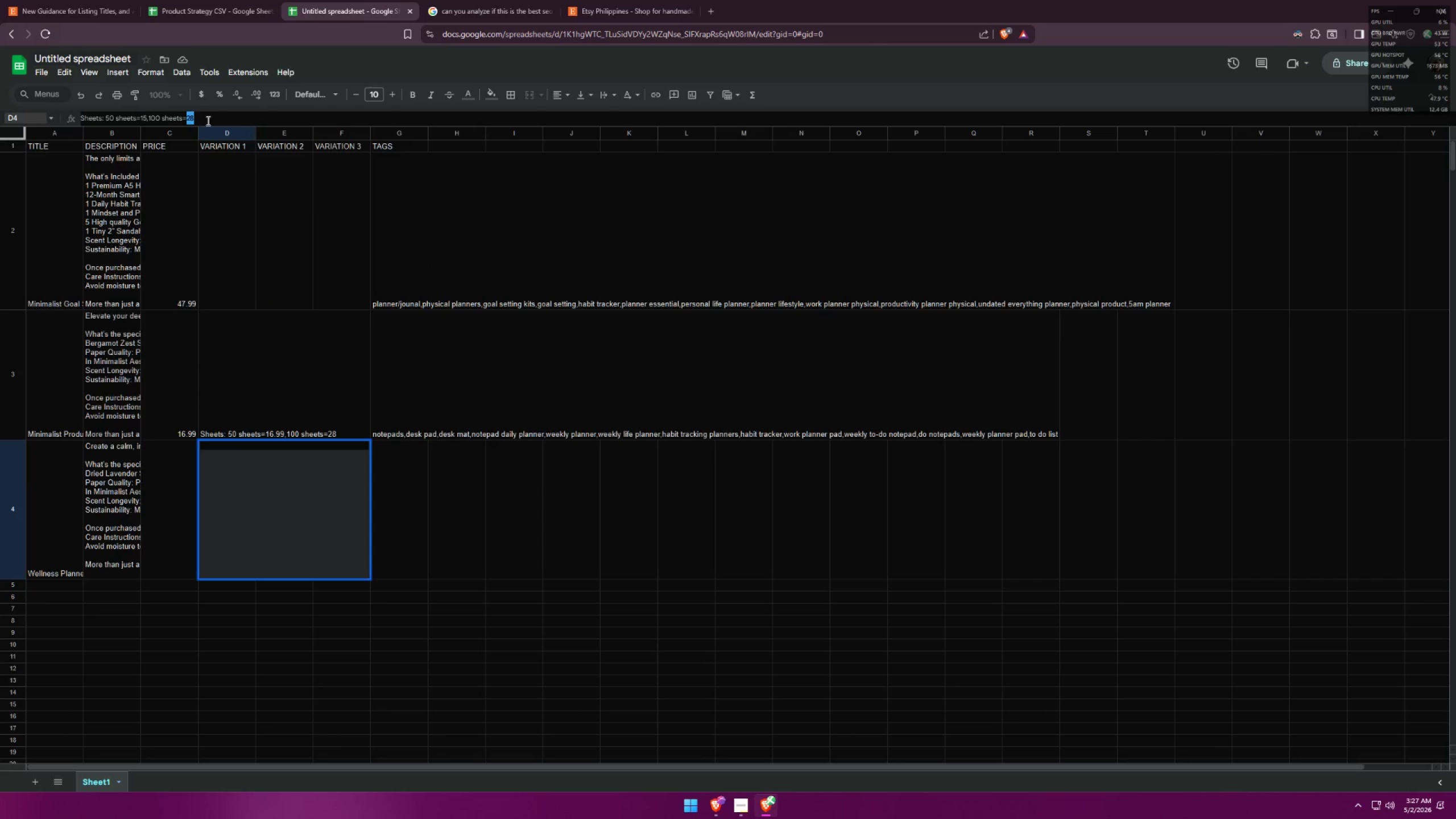 
key(2)
 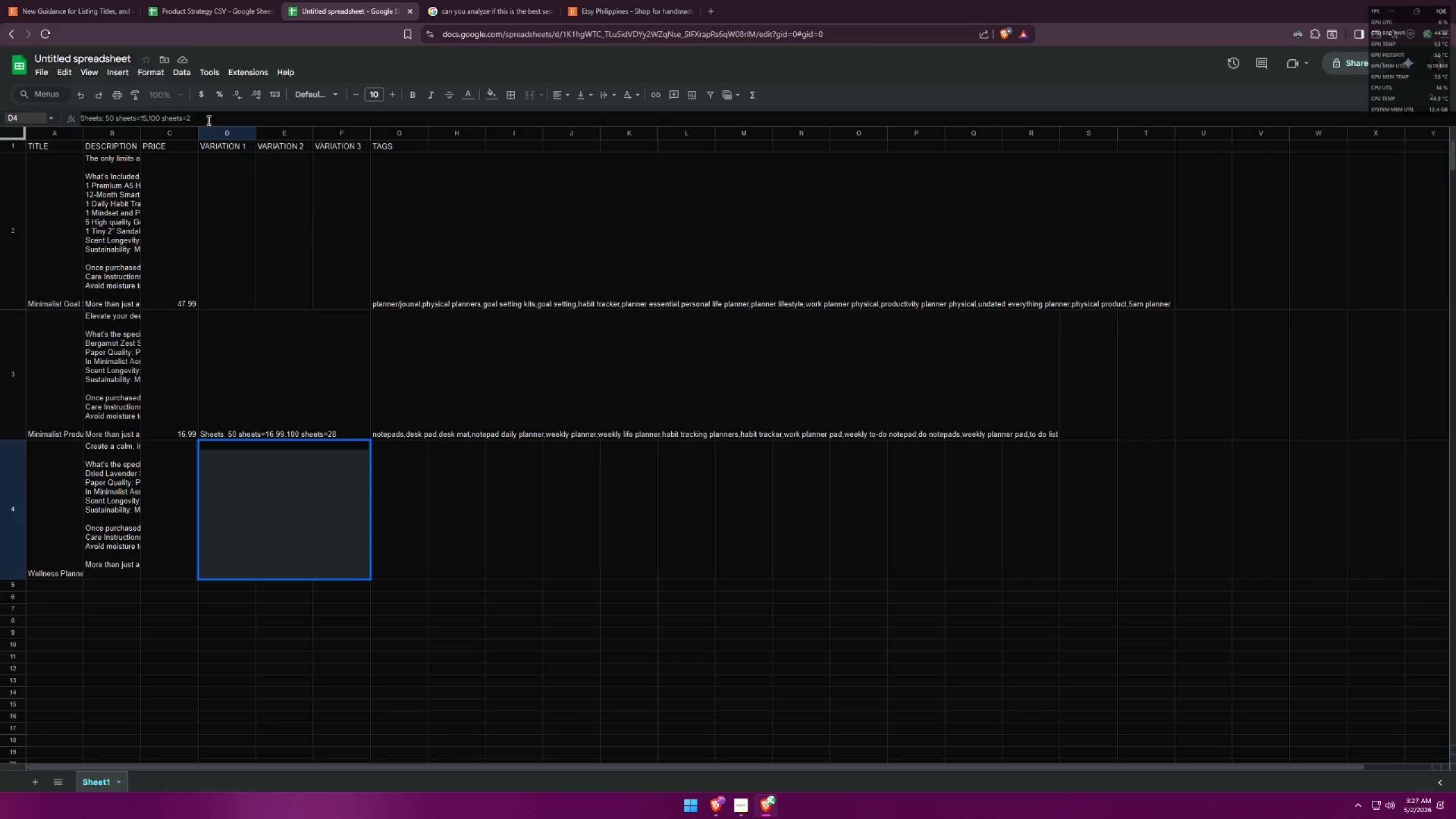 
key(6)
 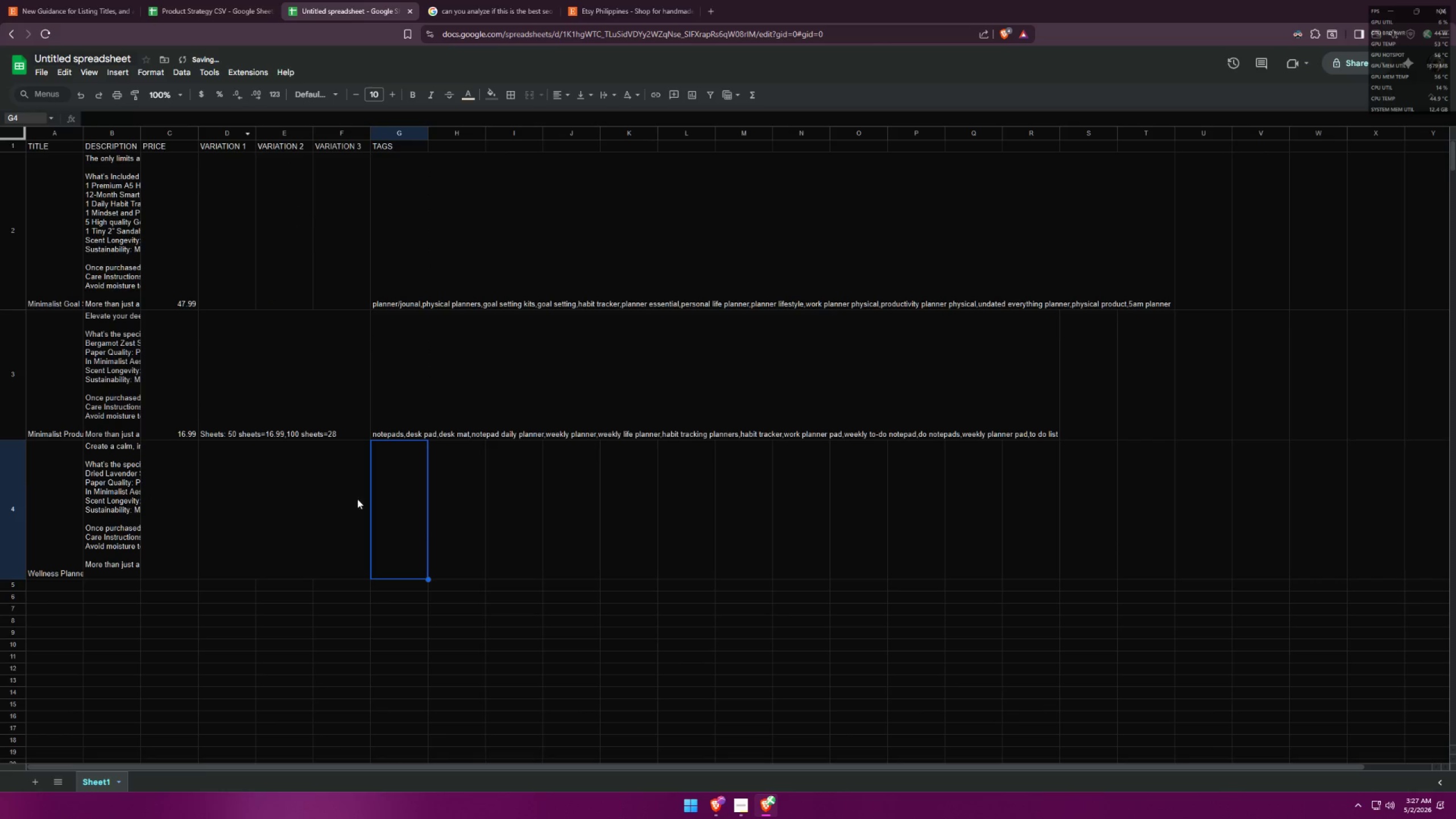 
double_click([259, 501])
 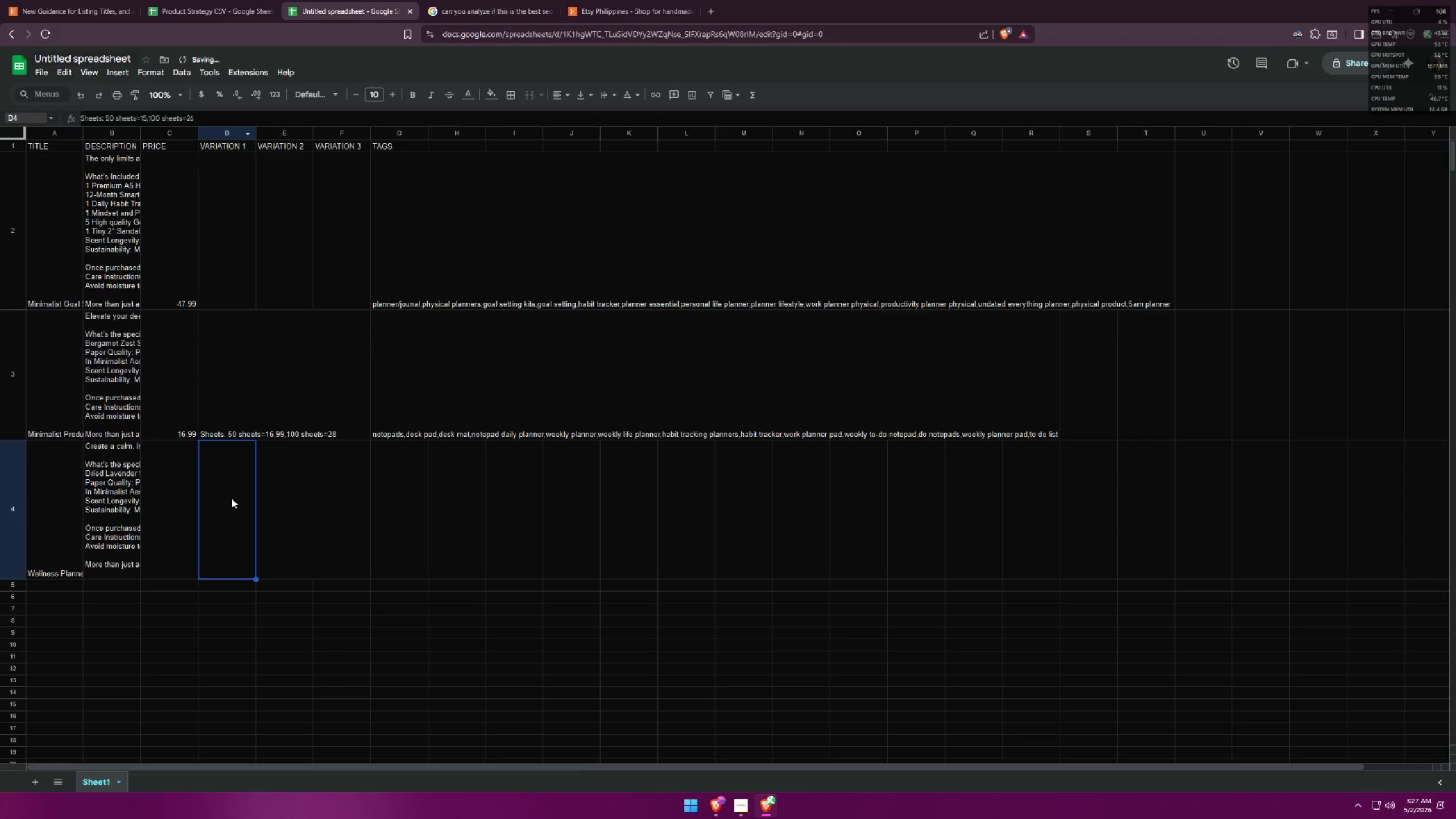 
key(Control+ControlLeft)
 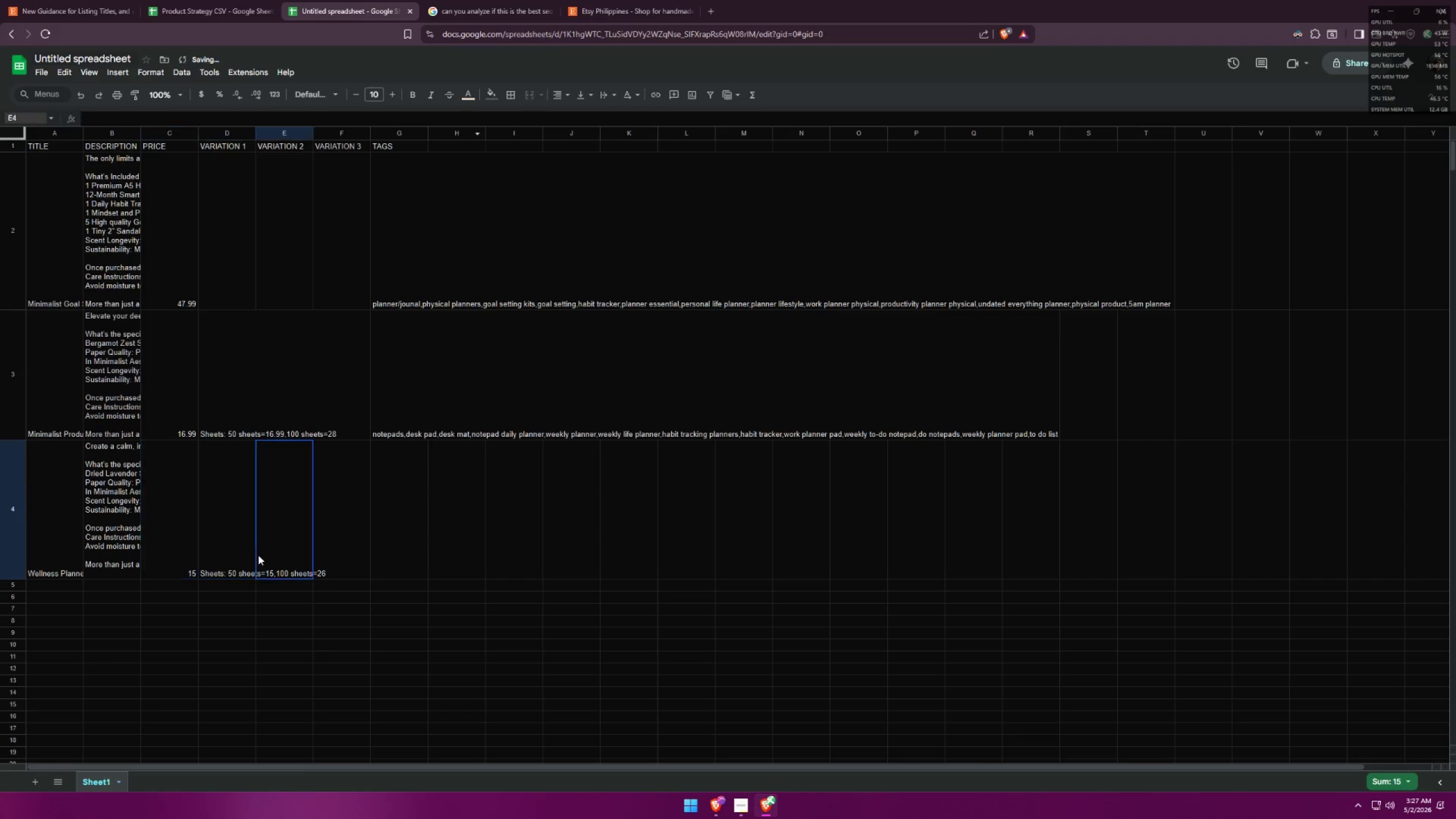 
double_click([111, 519])
 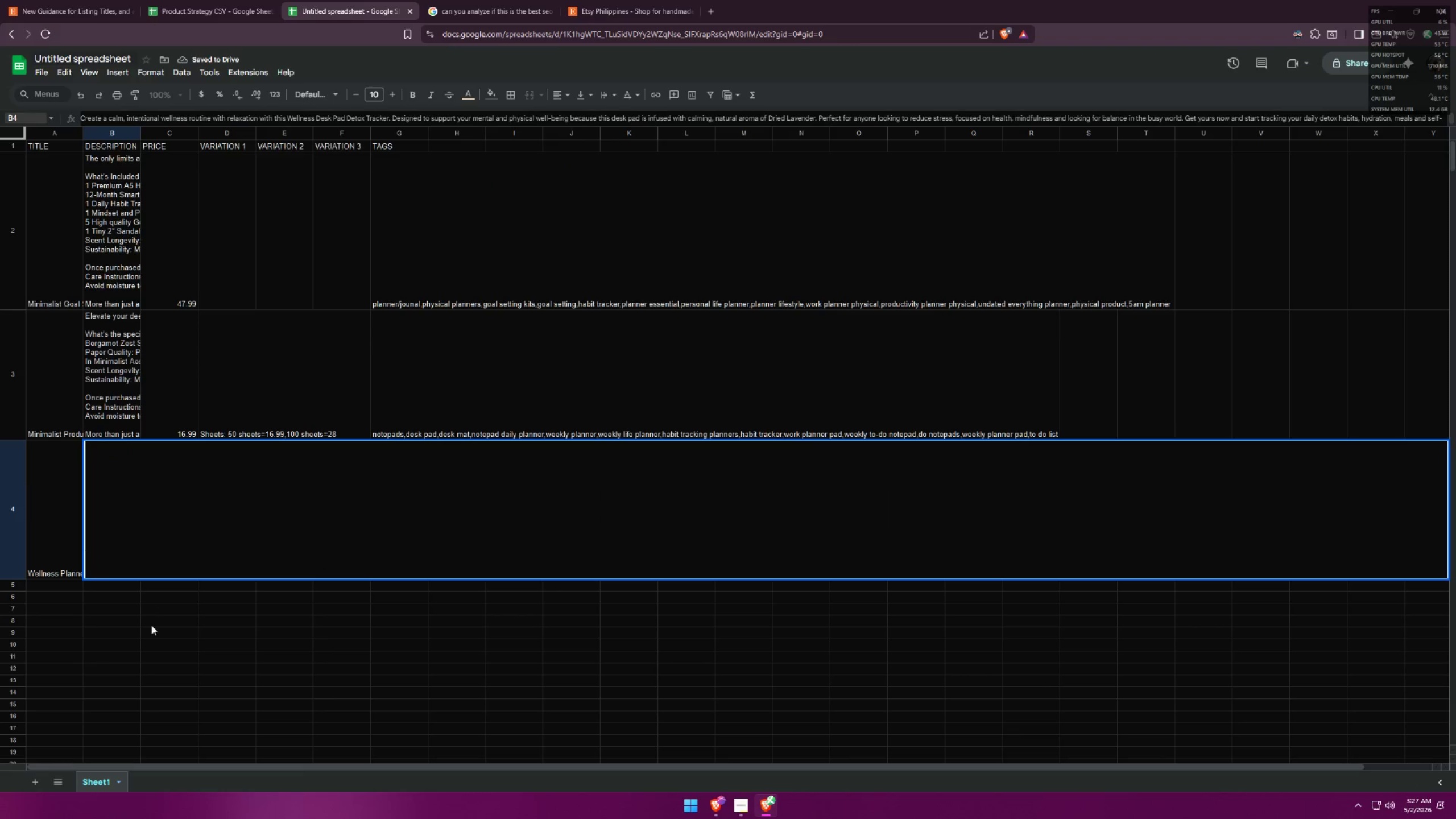 
double_click([123, 508])
 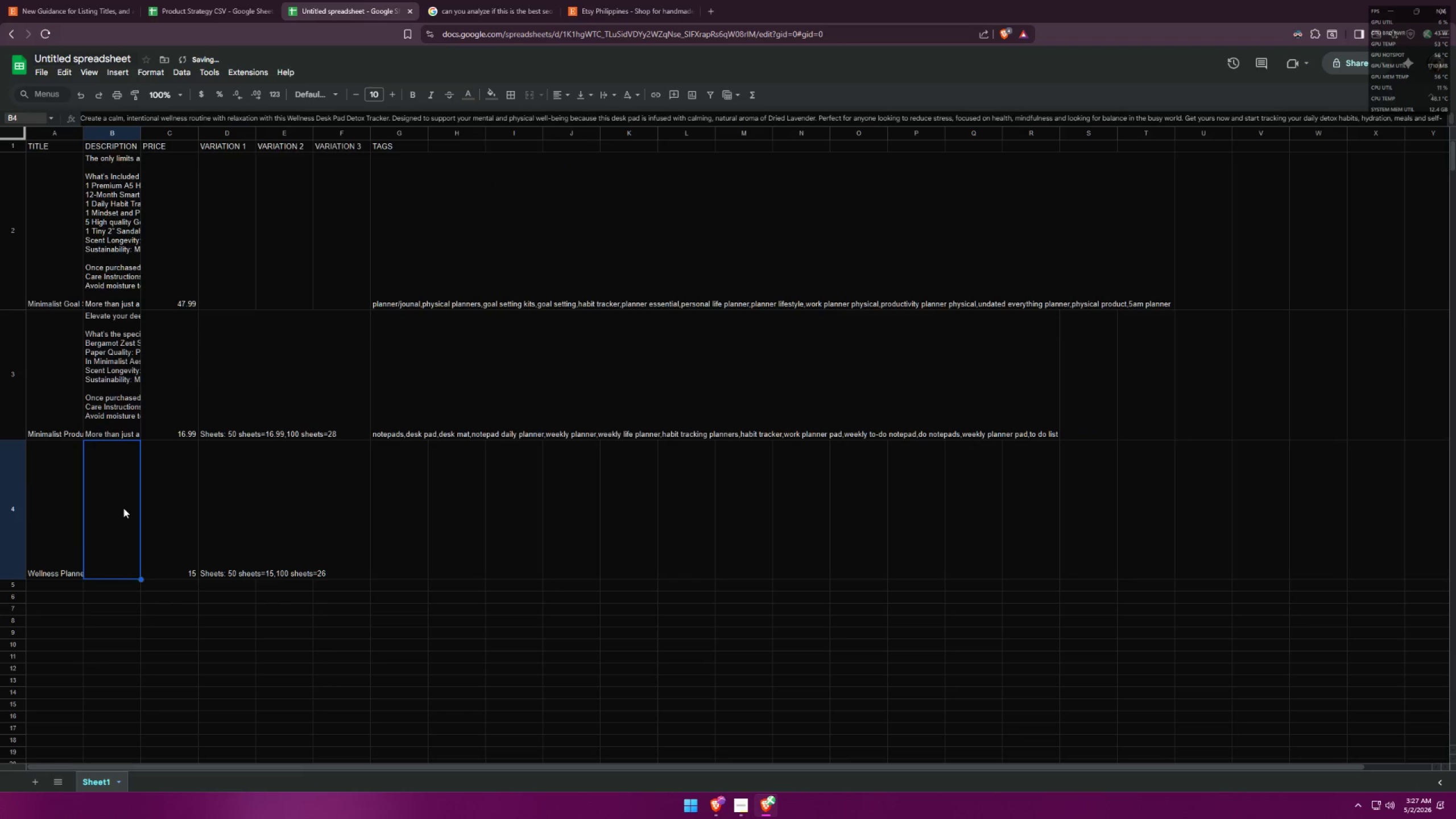 
triple_click([123, 508])
 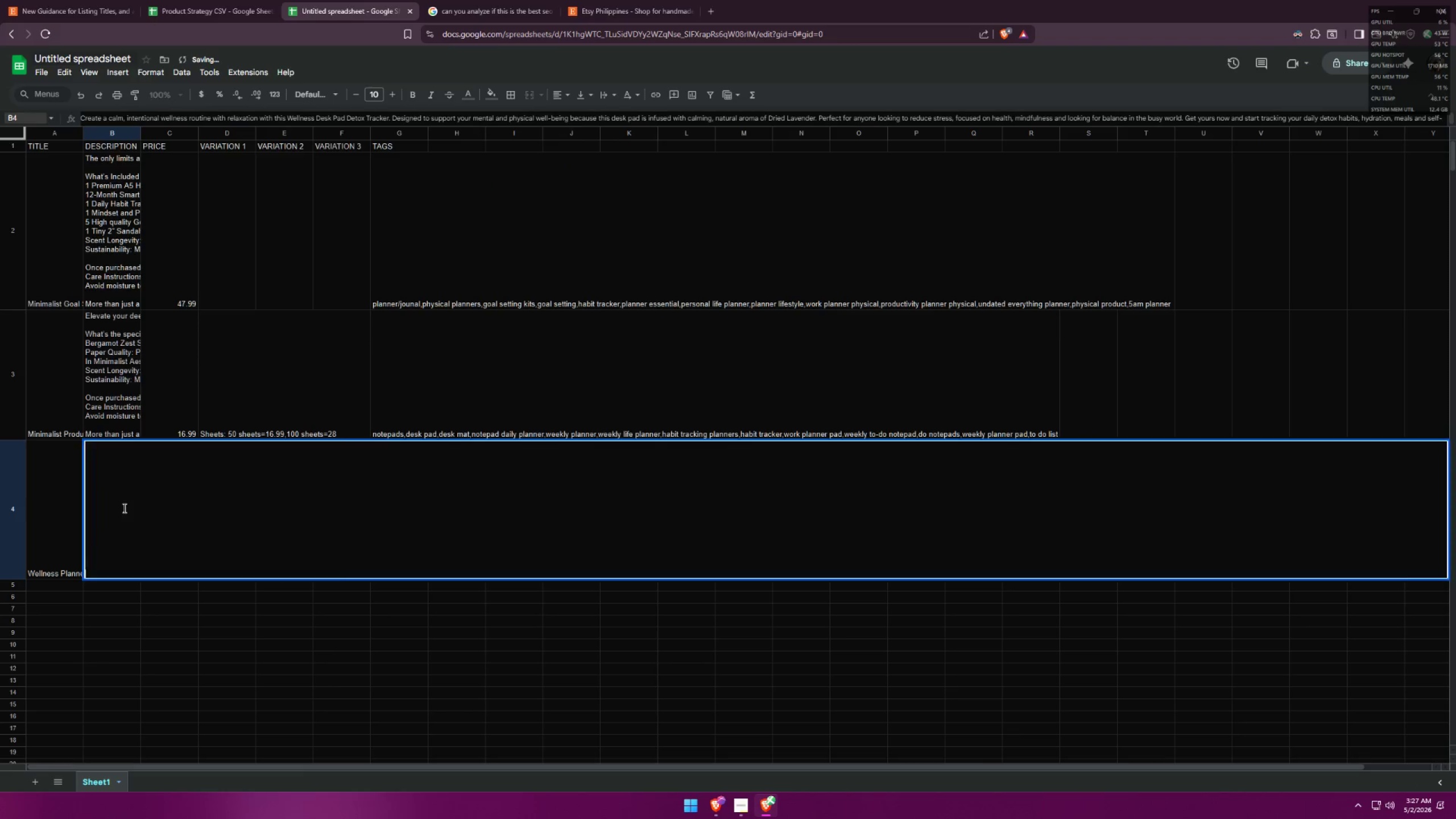 
key(Control+ControlLeft)
 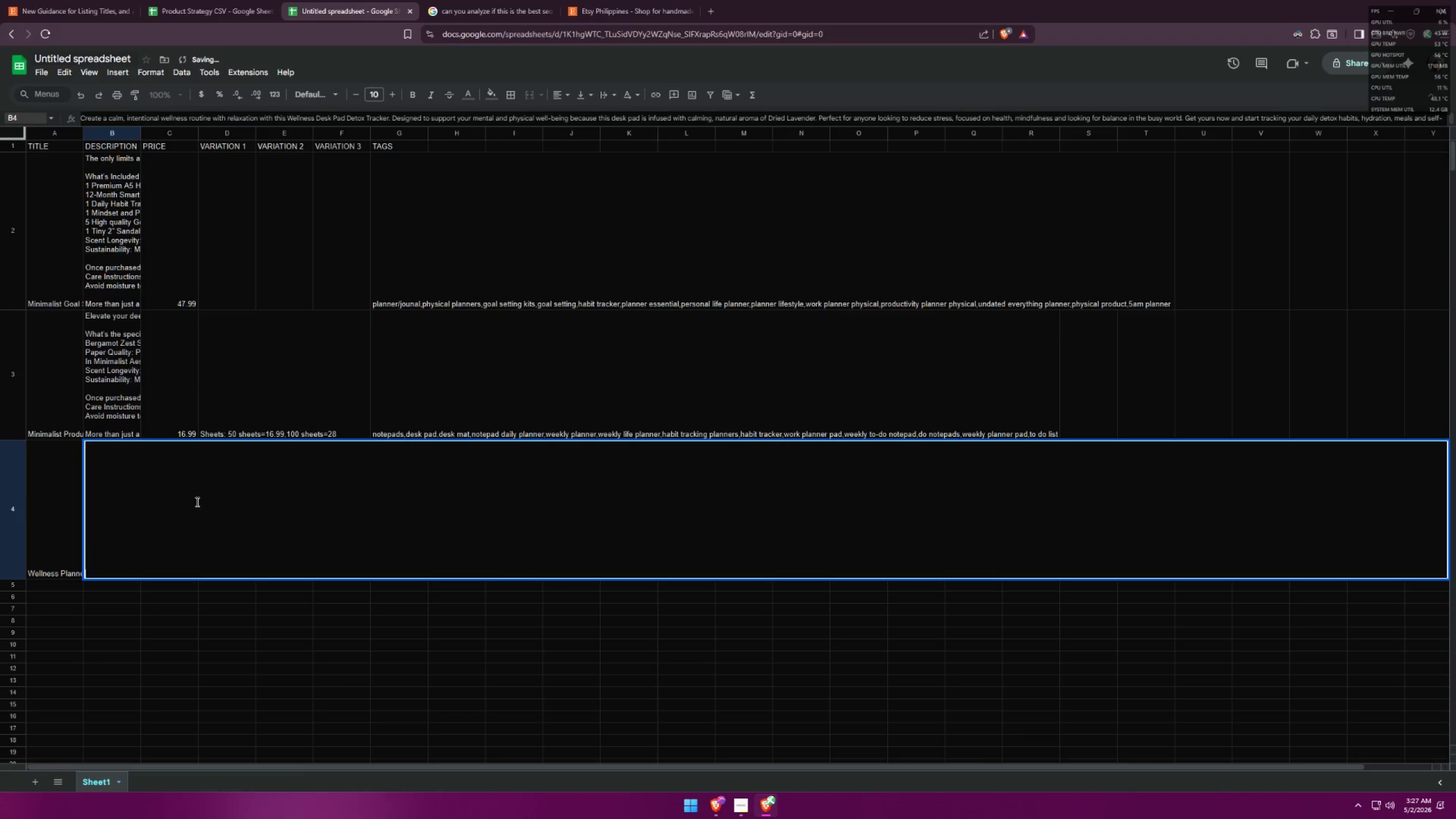 
key(Control+A)
 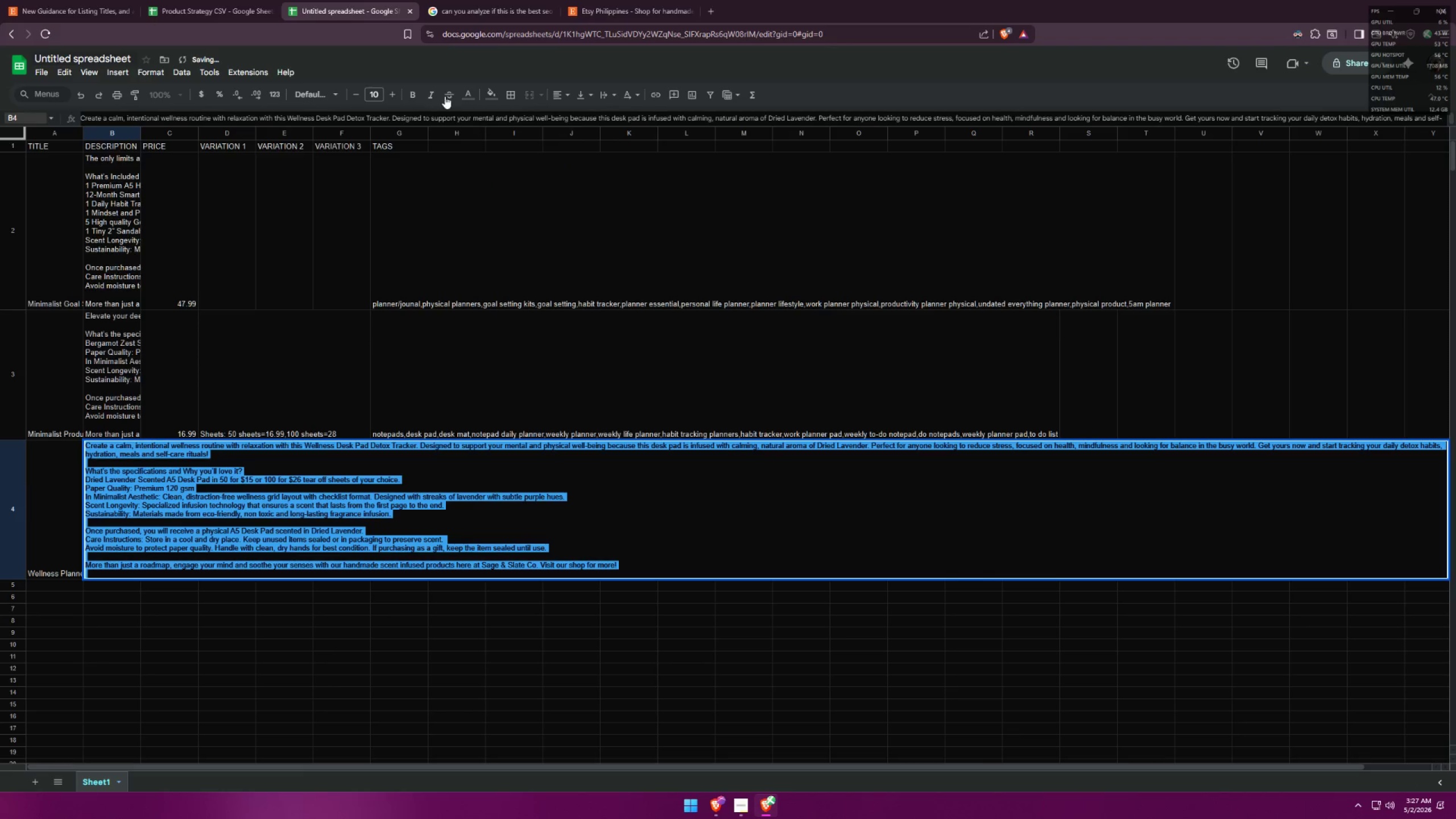 
left_click([466, 92])
 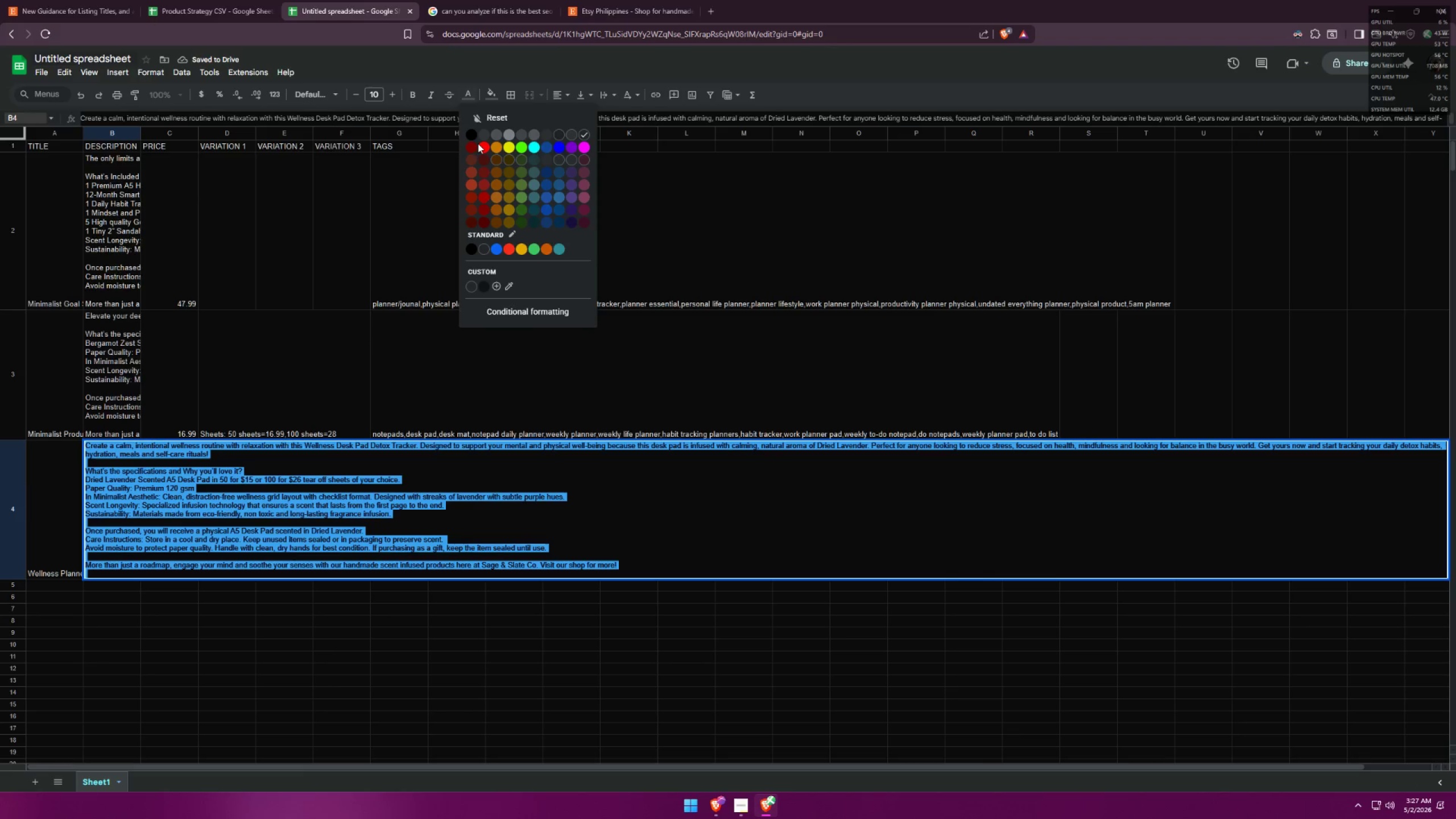 
left_click([474, 136])
 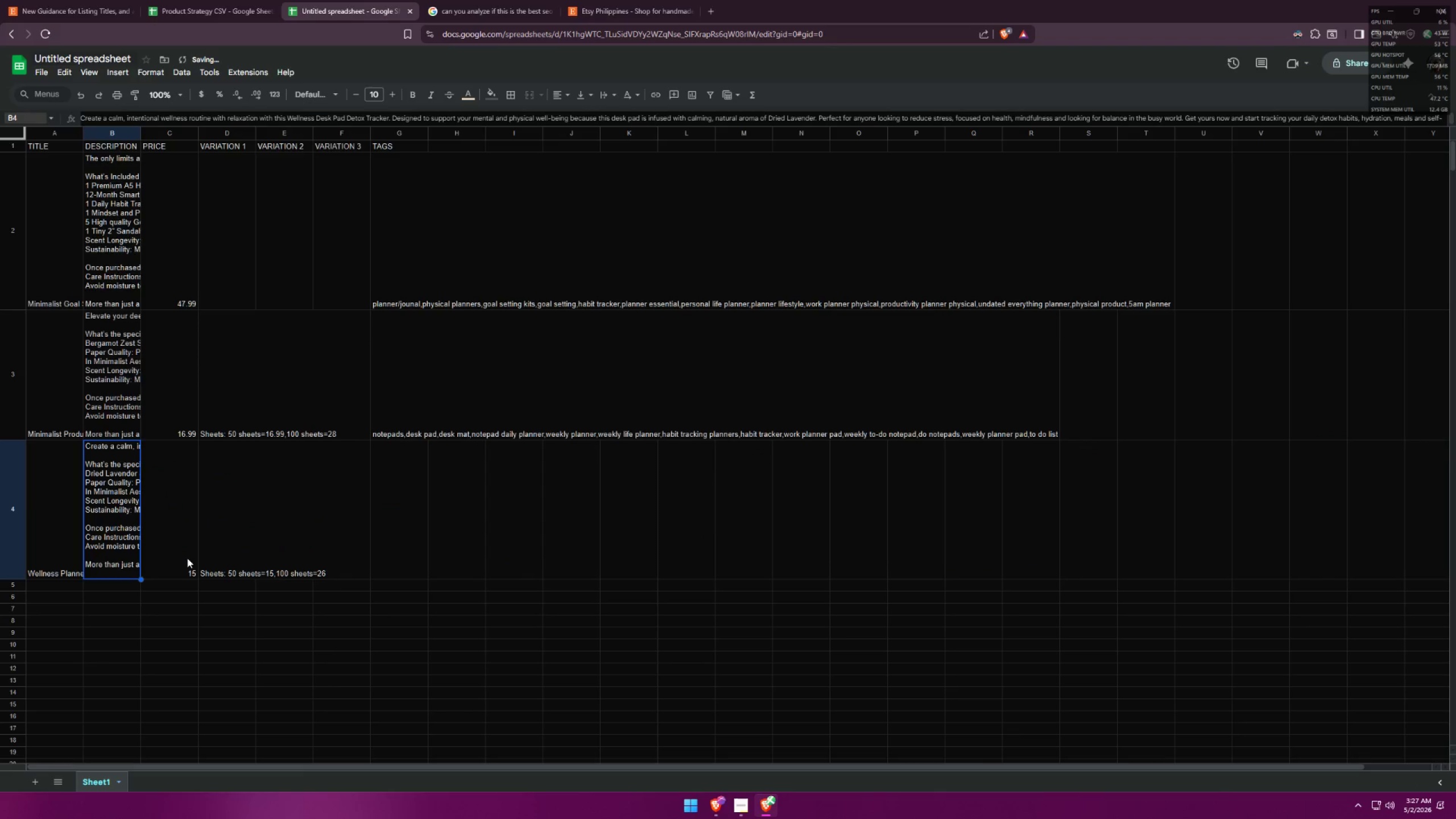 
double_click([114, 520])
 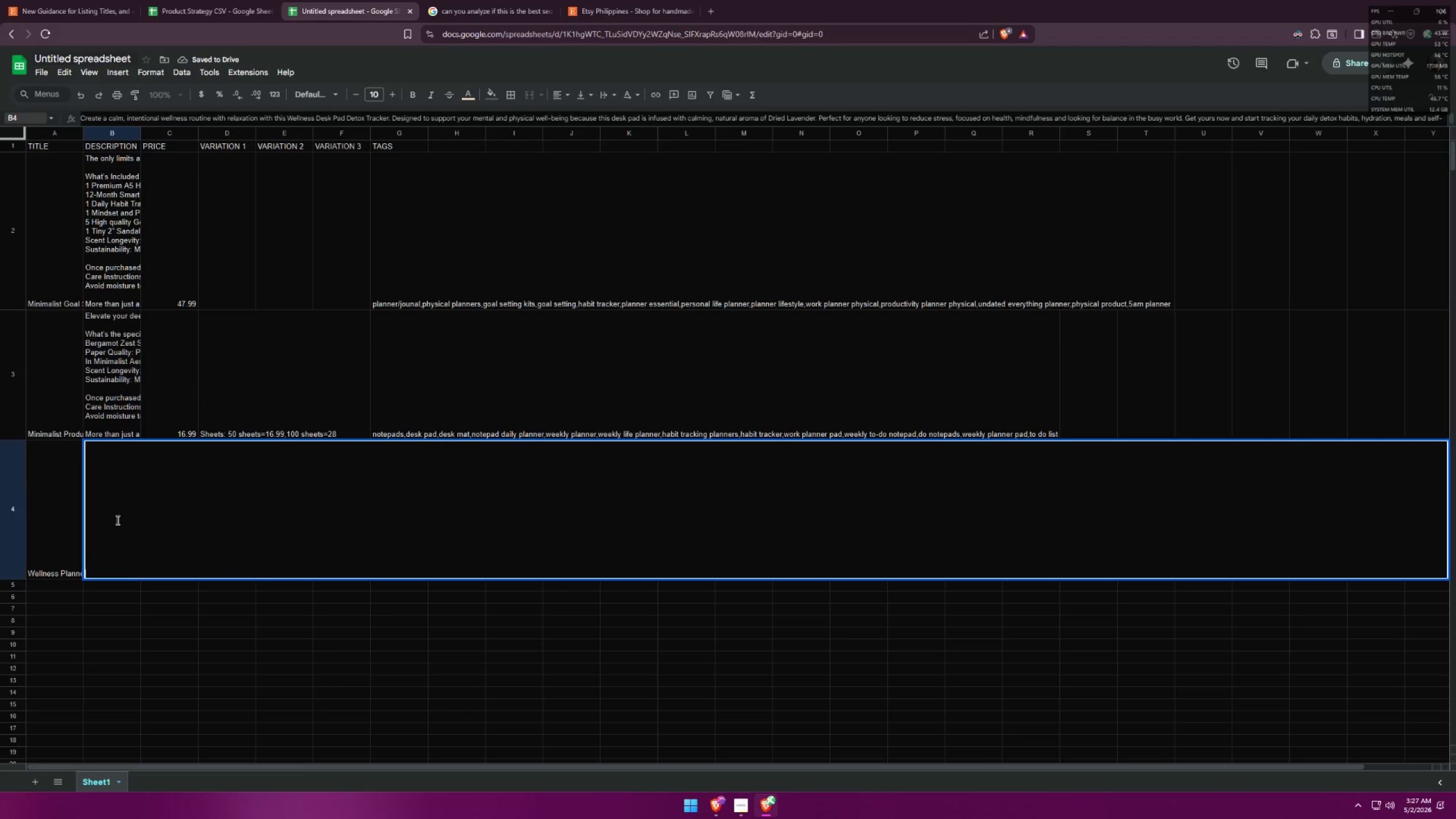 
key(Control+ControlLeft)
 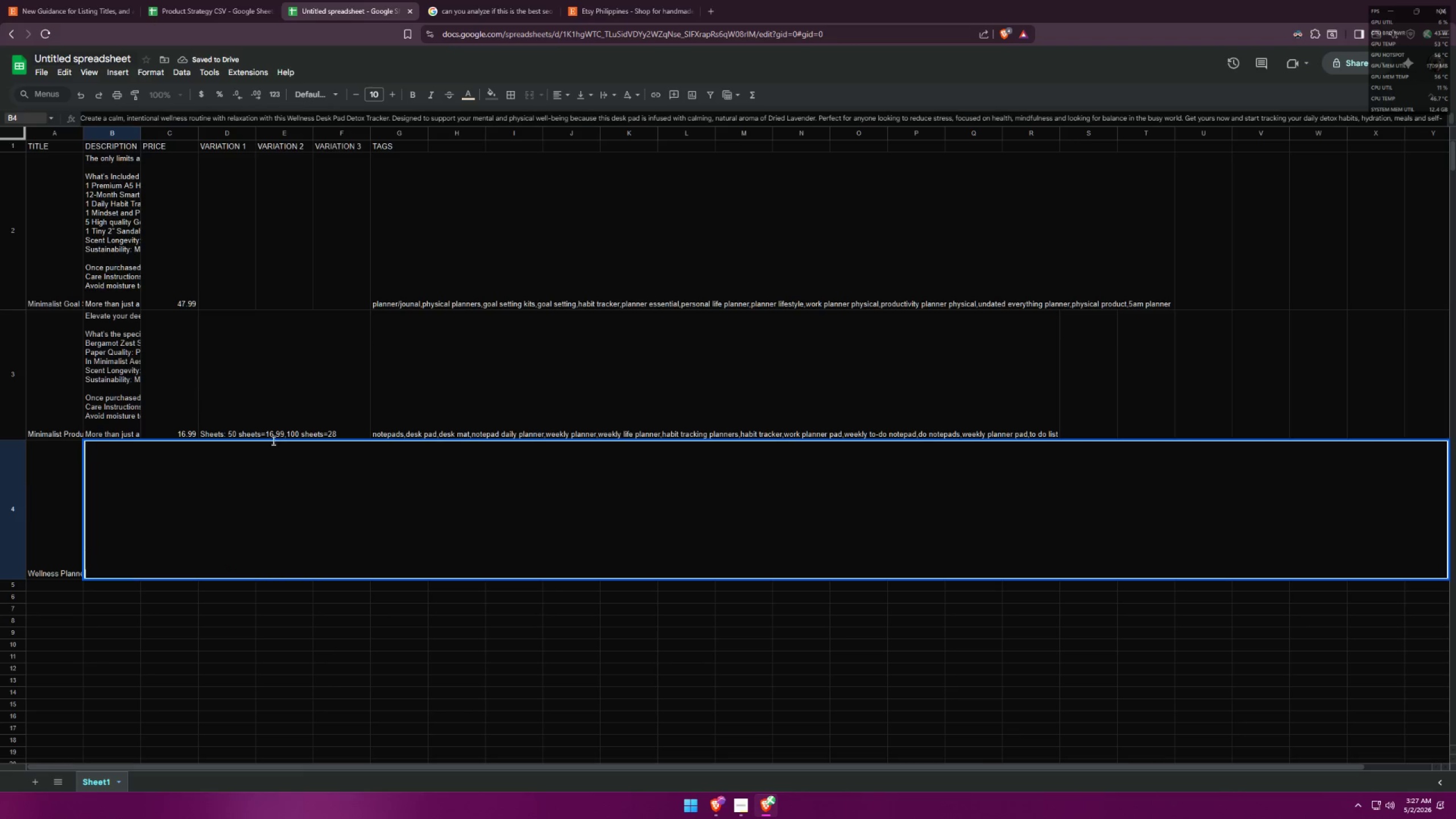 
key(Control+A)
 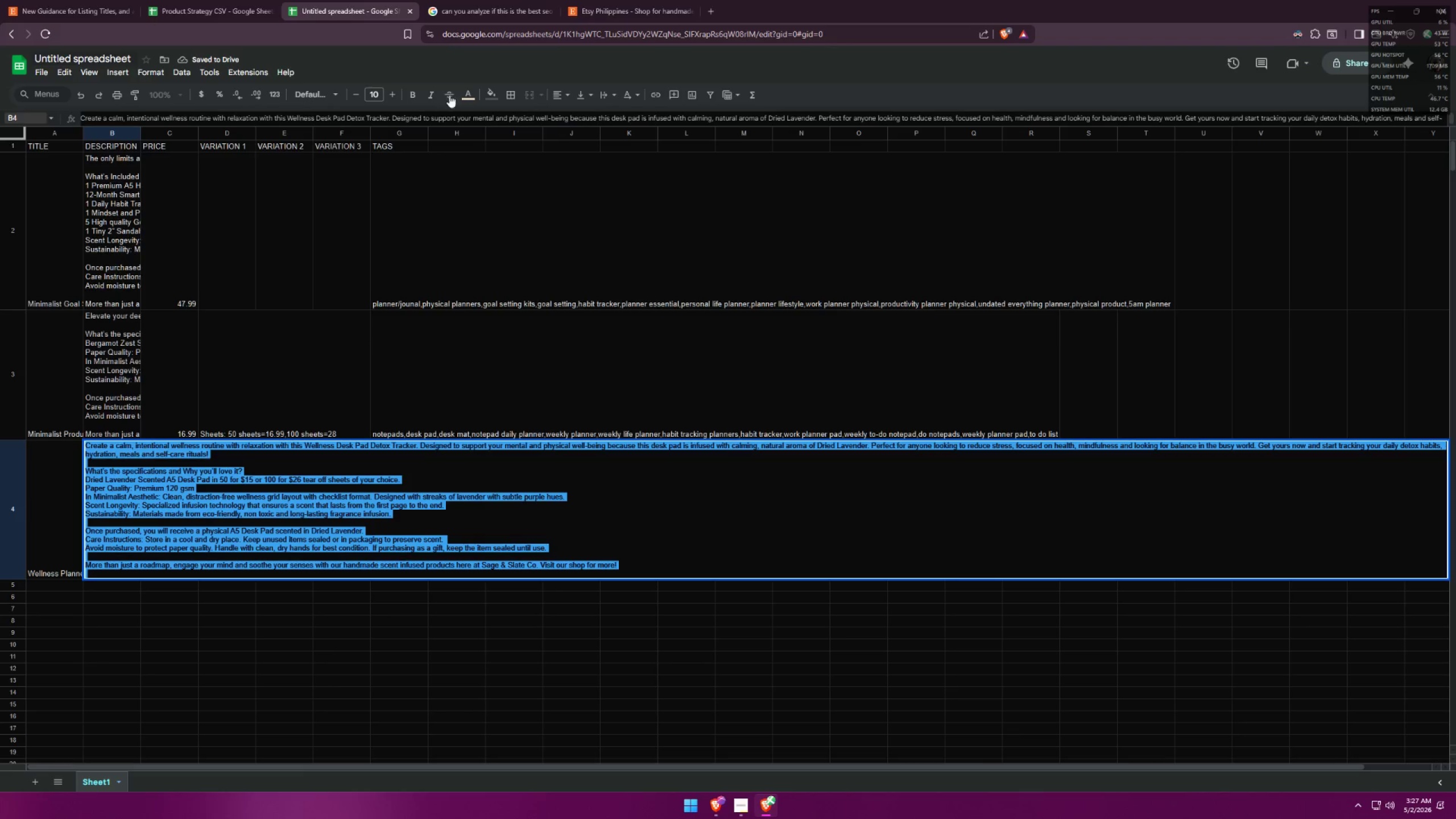 
left_click([465, 93])
 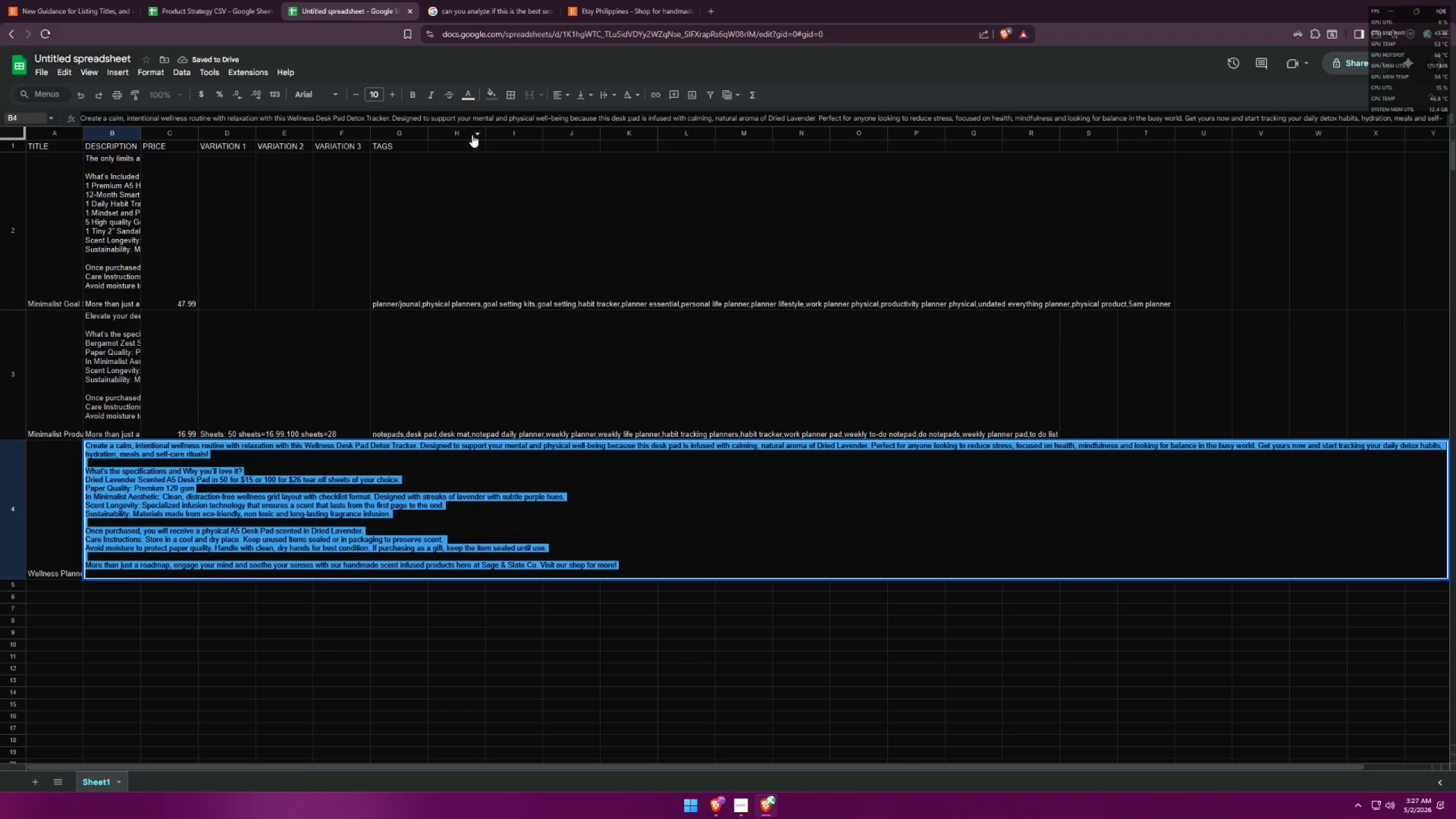 
left_click([567, 547])
 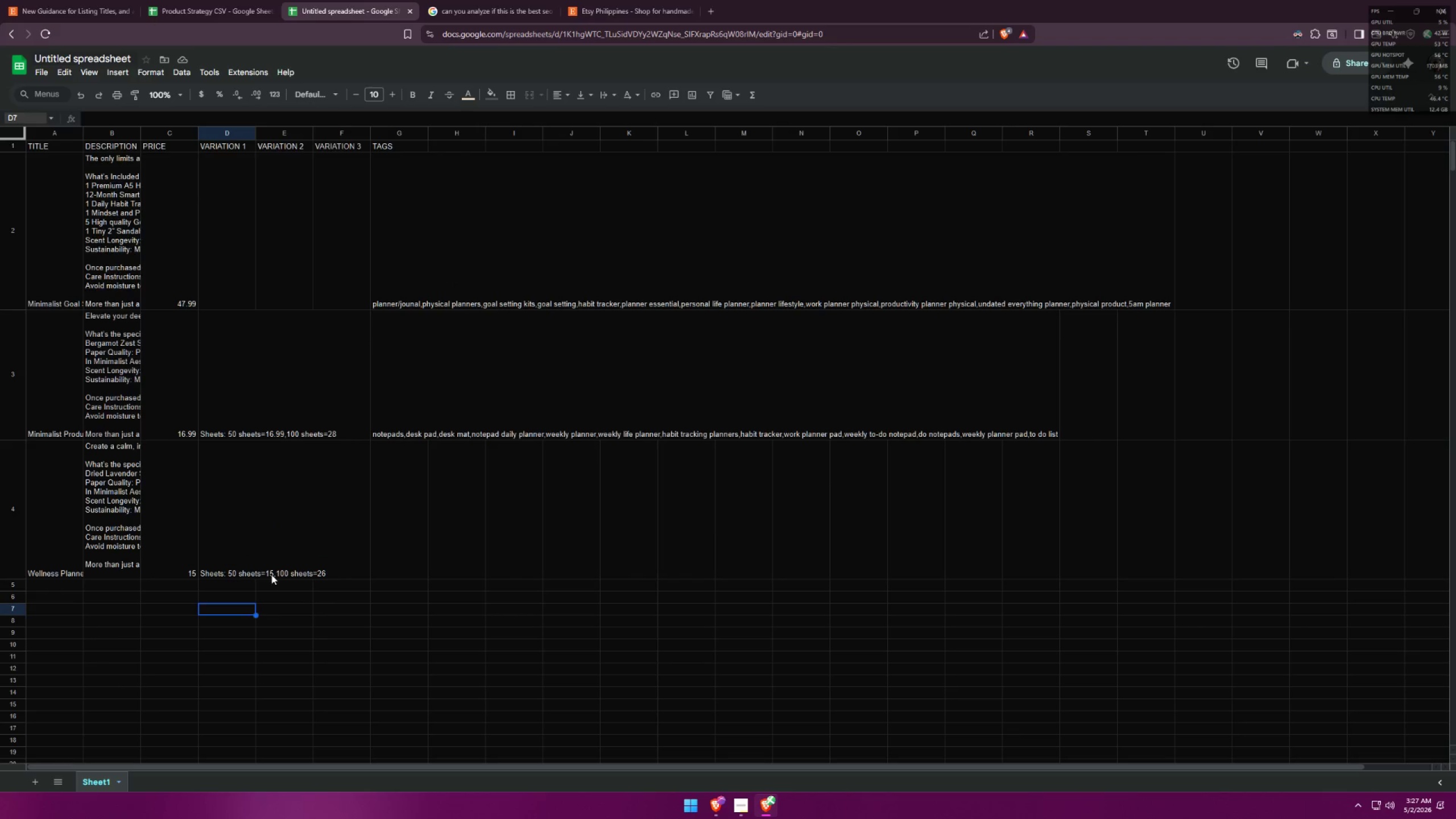 
wait(8.97)
 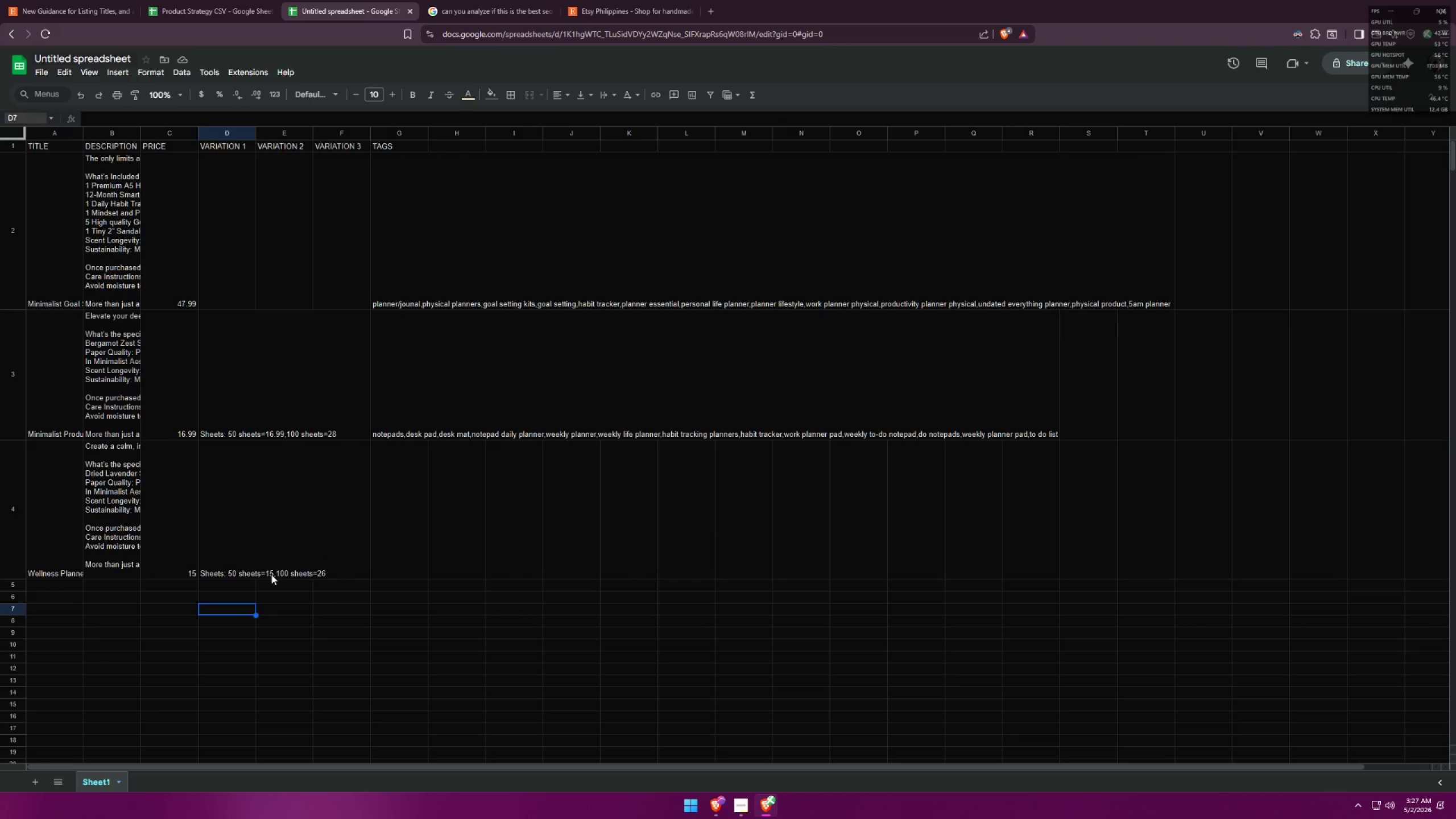 
left_click([409, 526])
 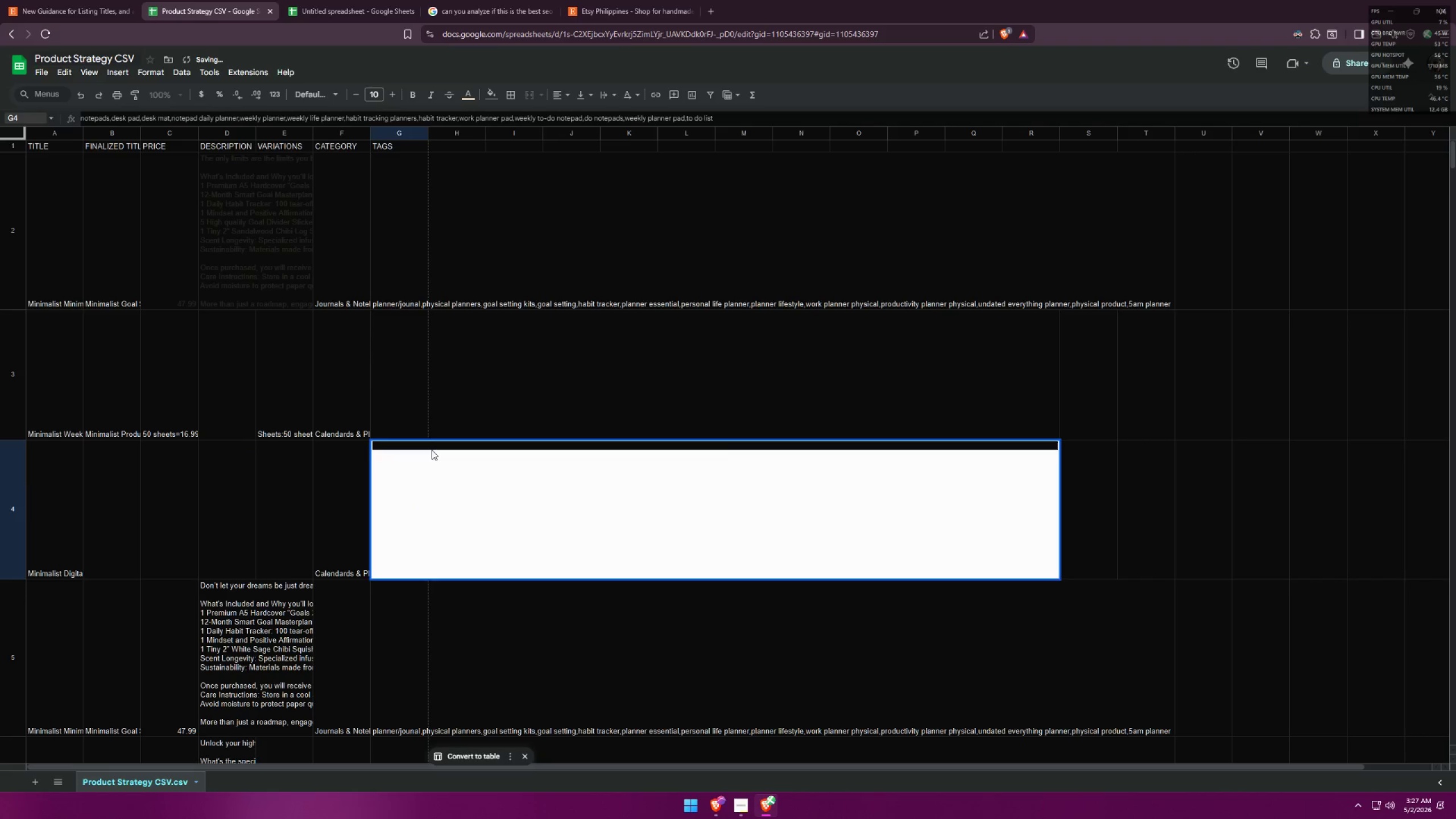 
double_click([435, 447])
 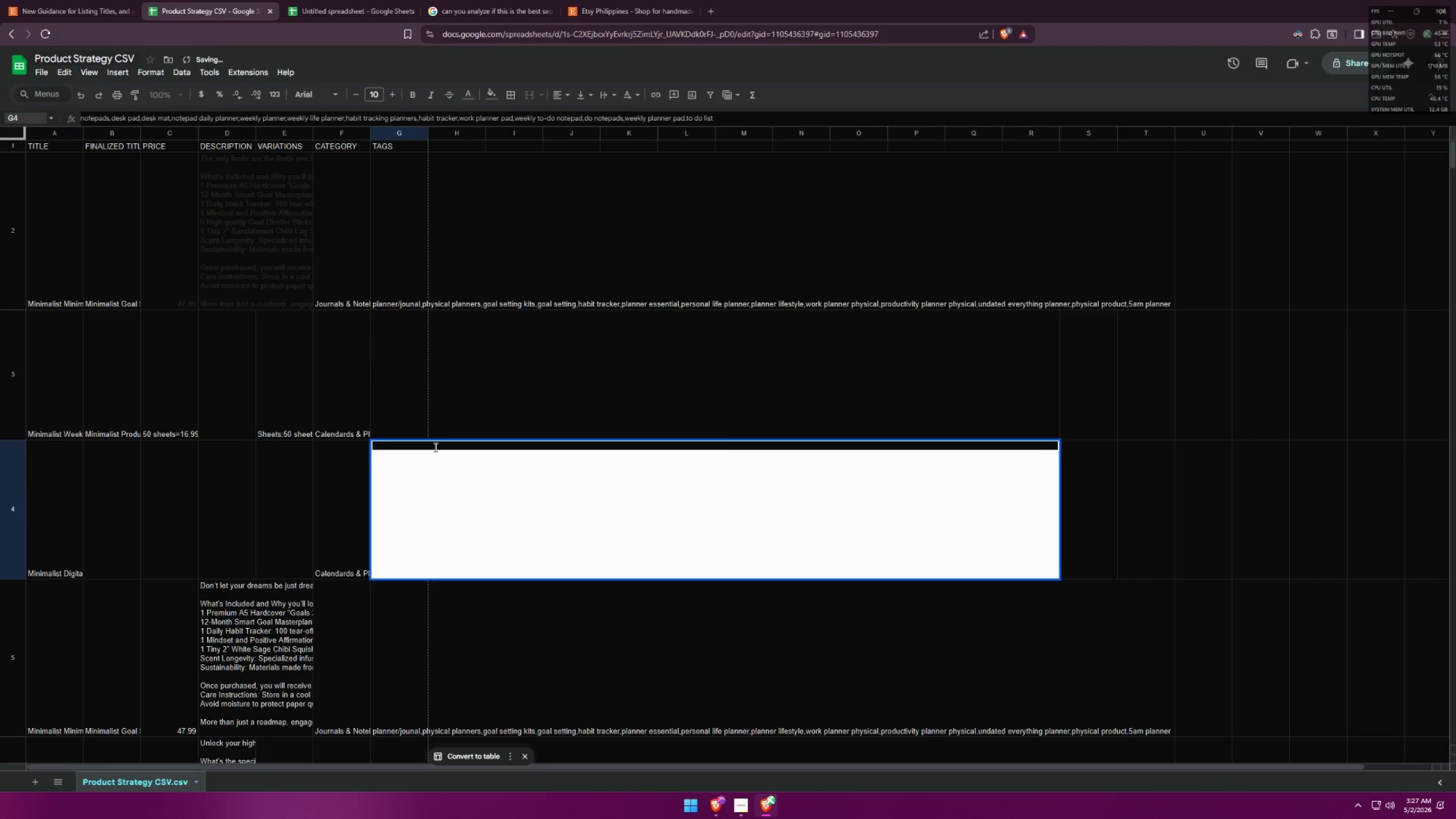 
triple_click([435, 447])
 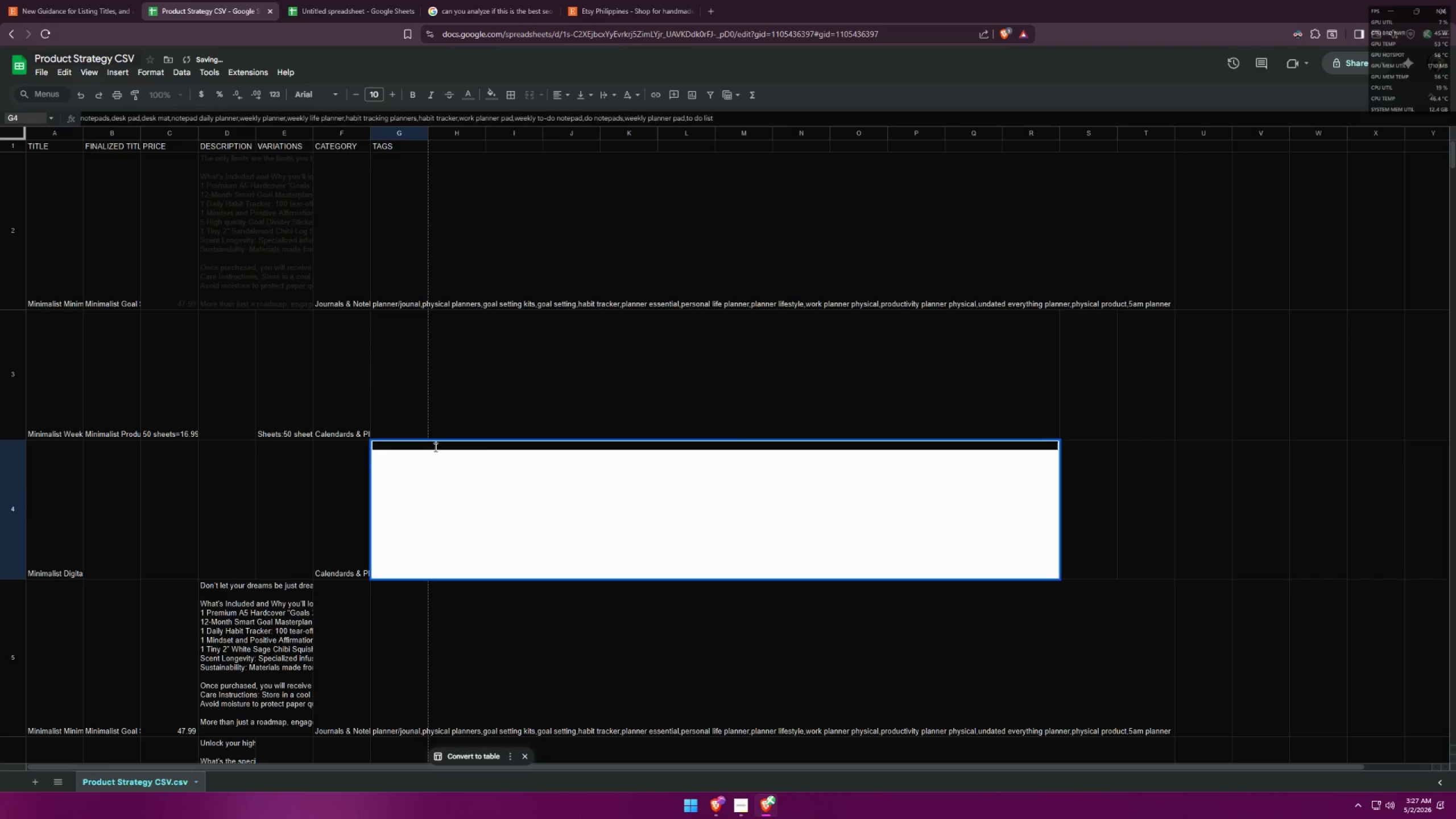 
triple_click([435, 447])
 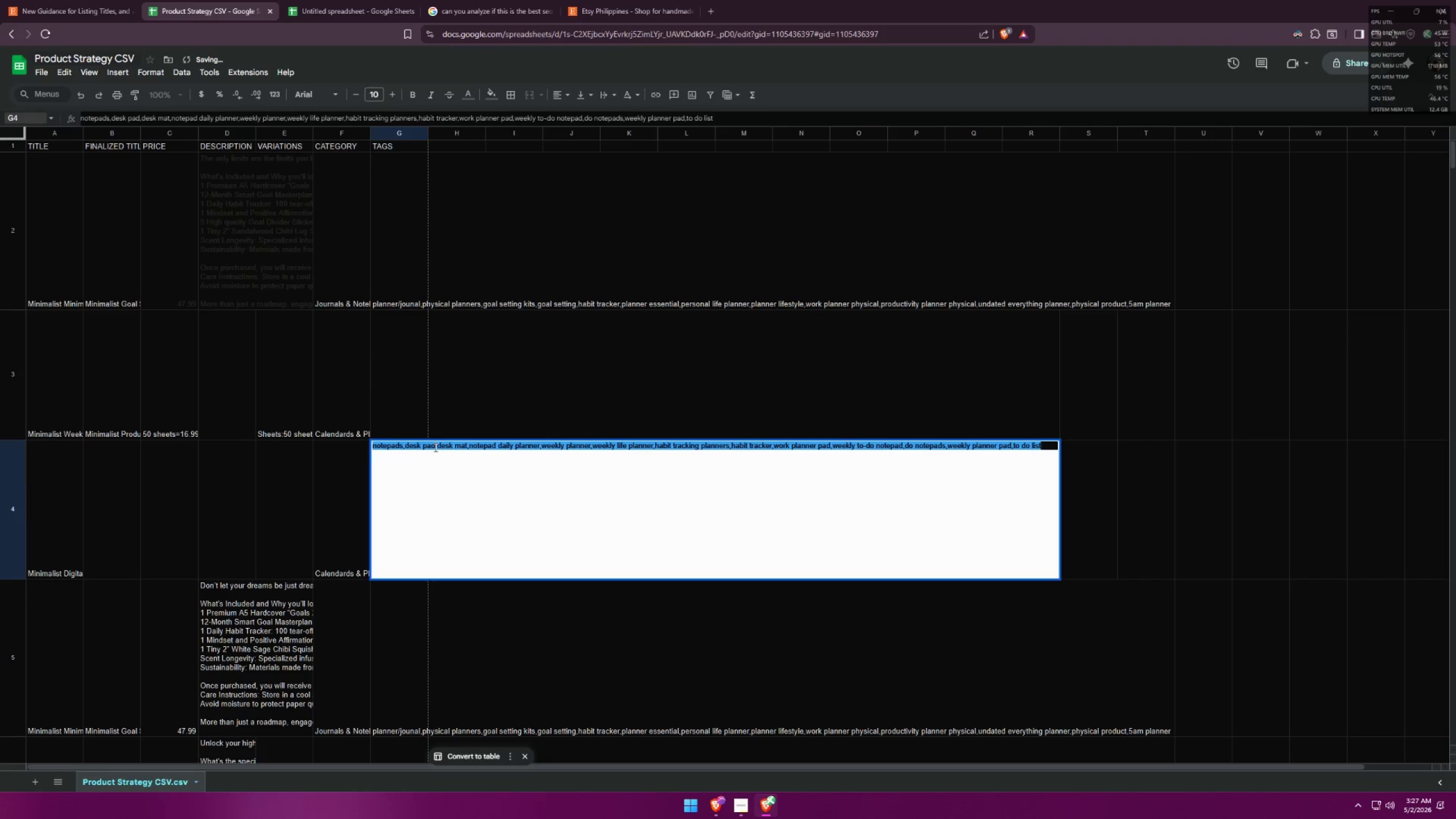 
key(Control+ControlLeft)
 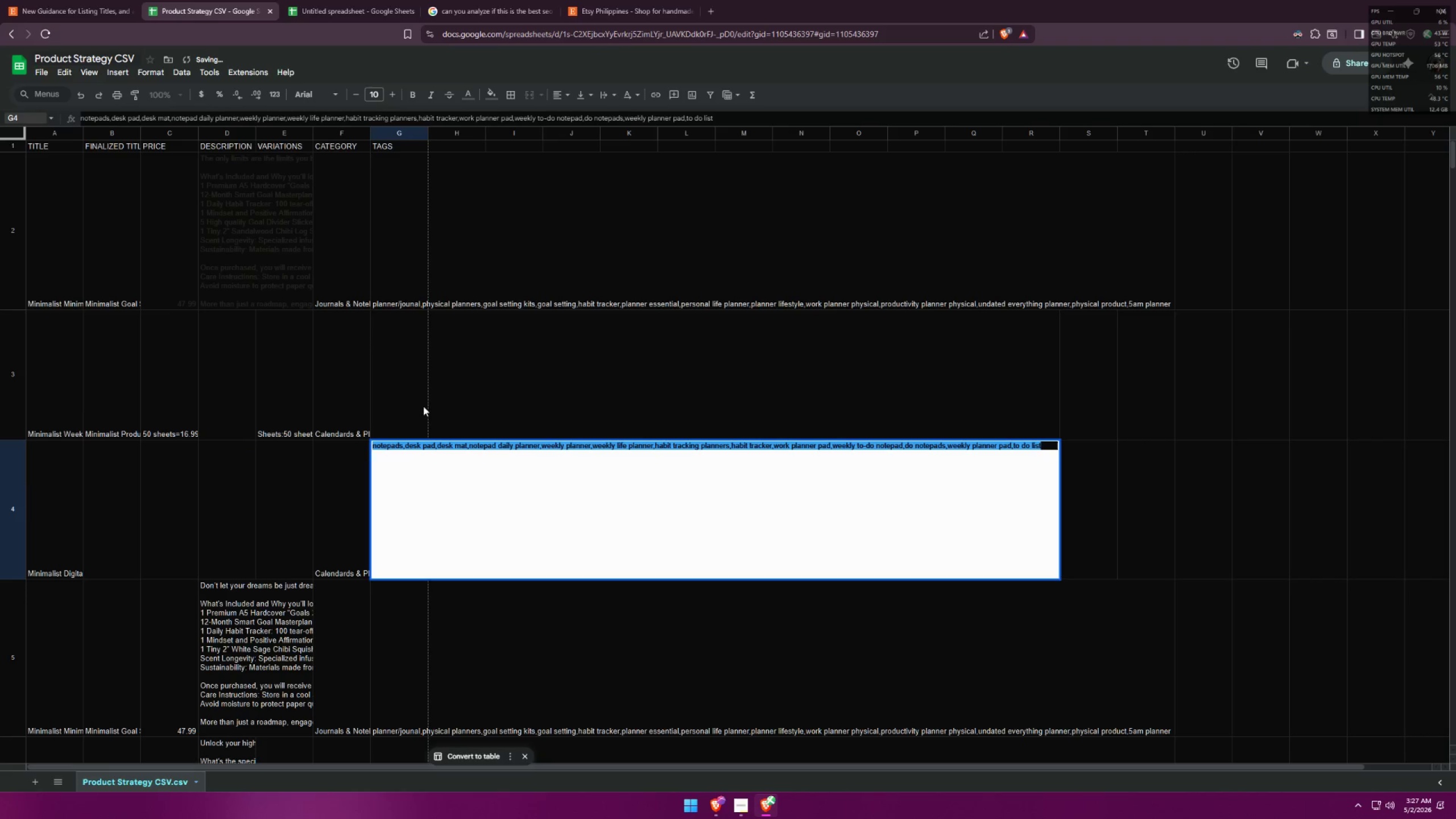 
key(Control+C)
 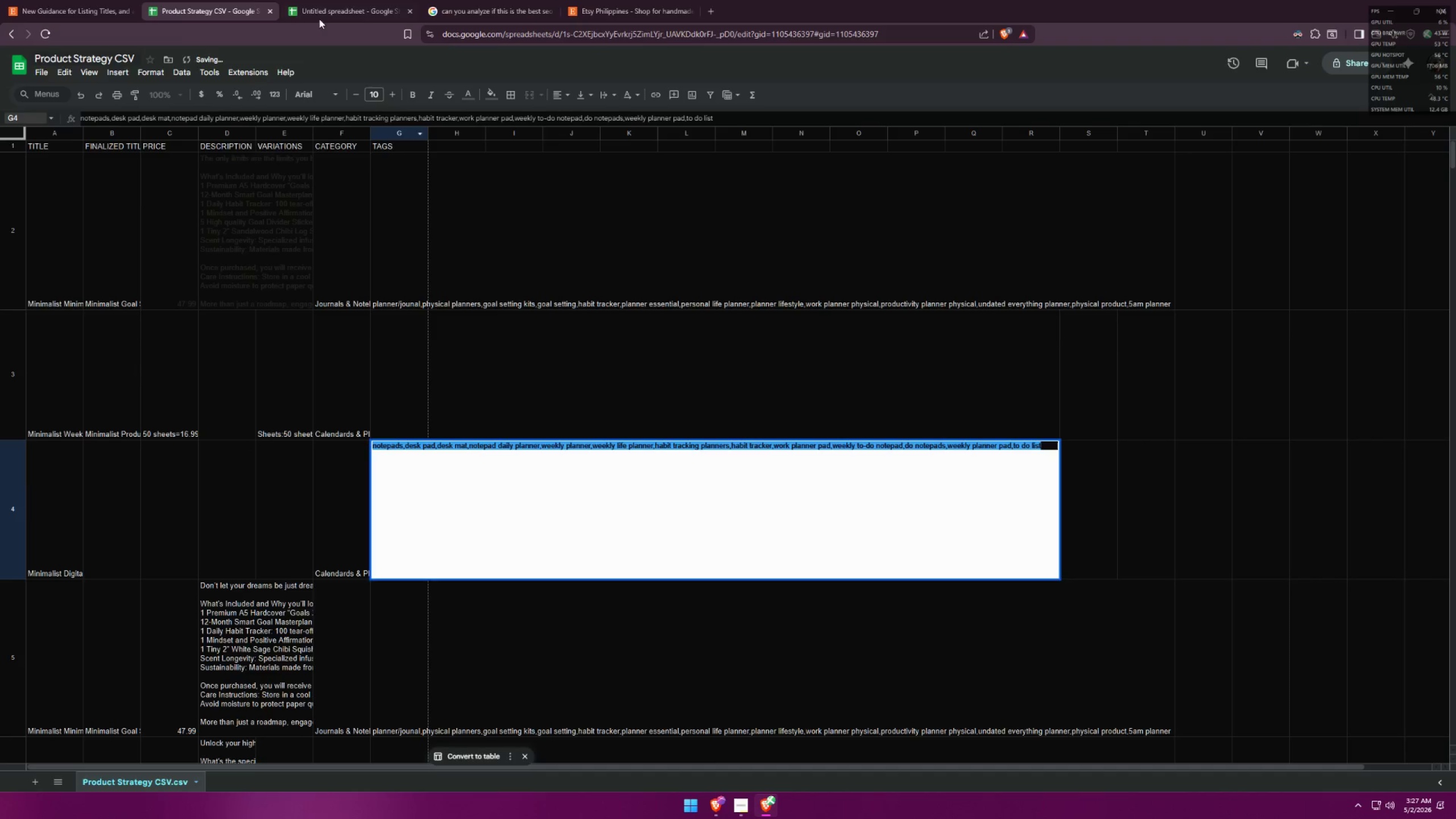 
left_click([324, 0])
 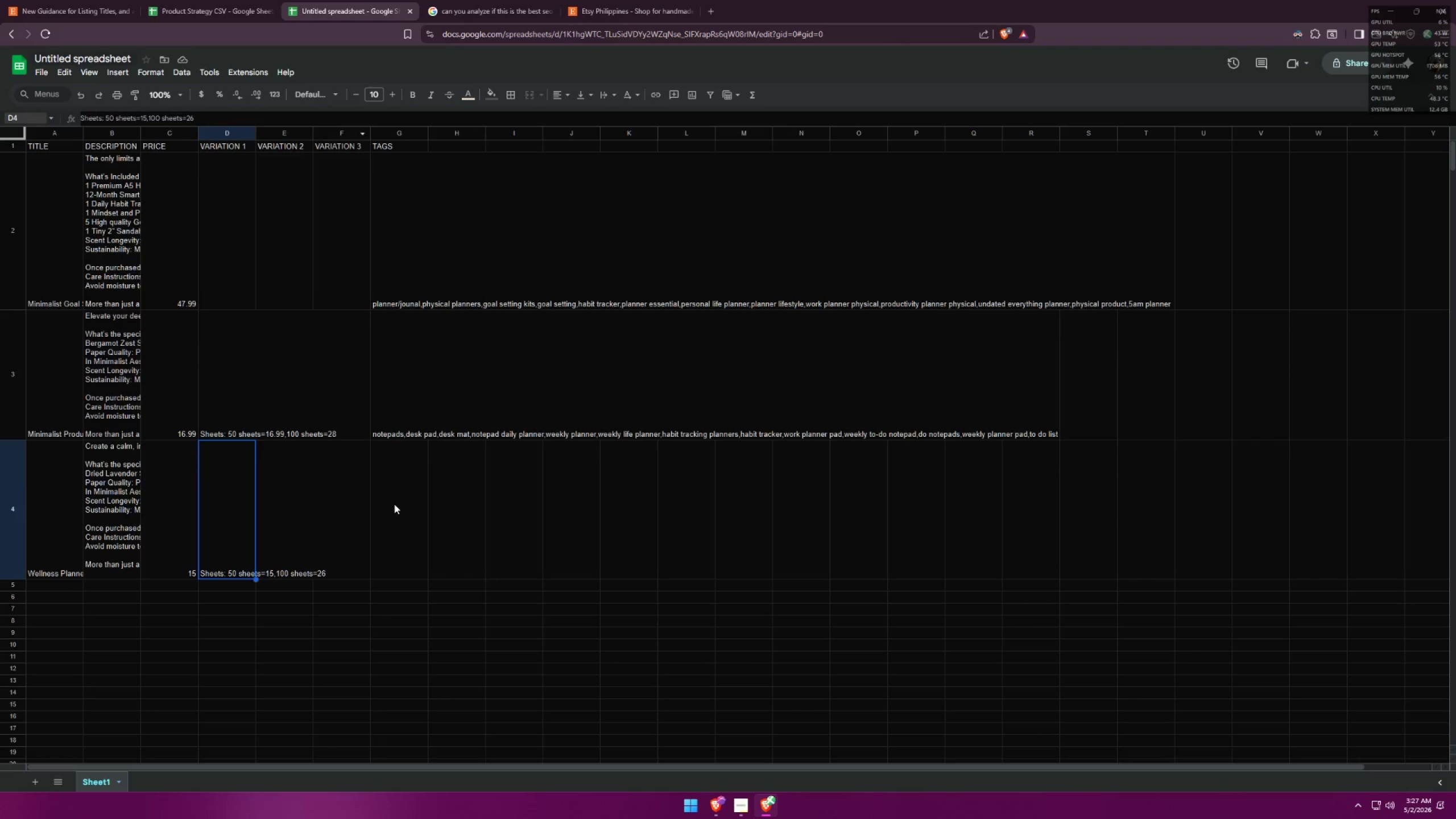 
double_click([394, 503])
 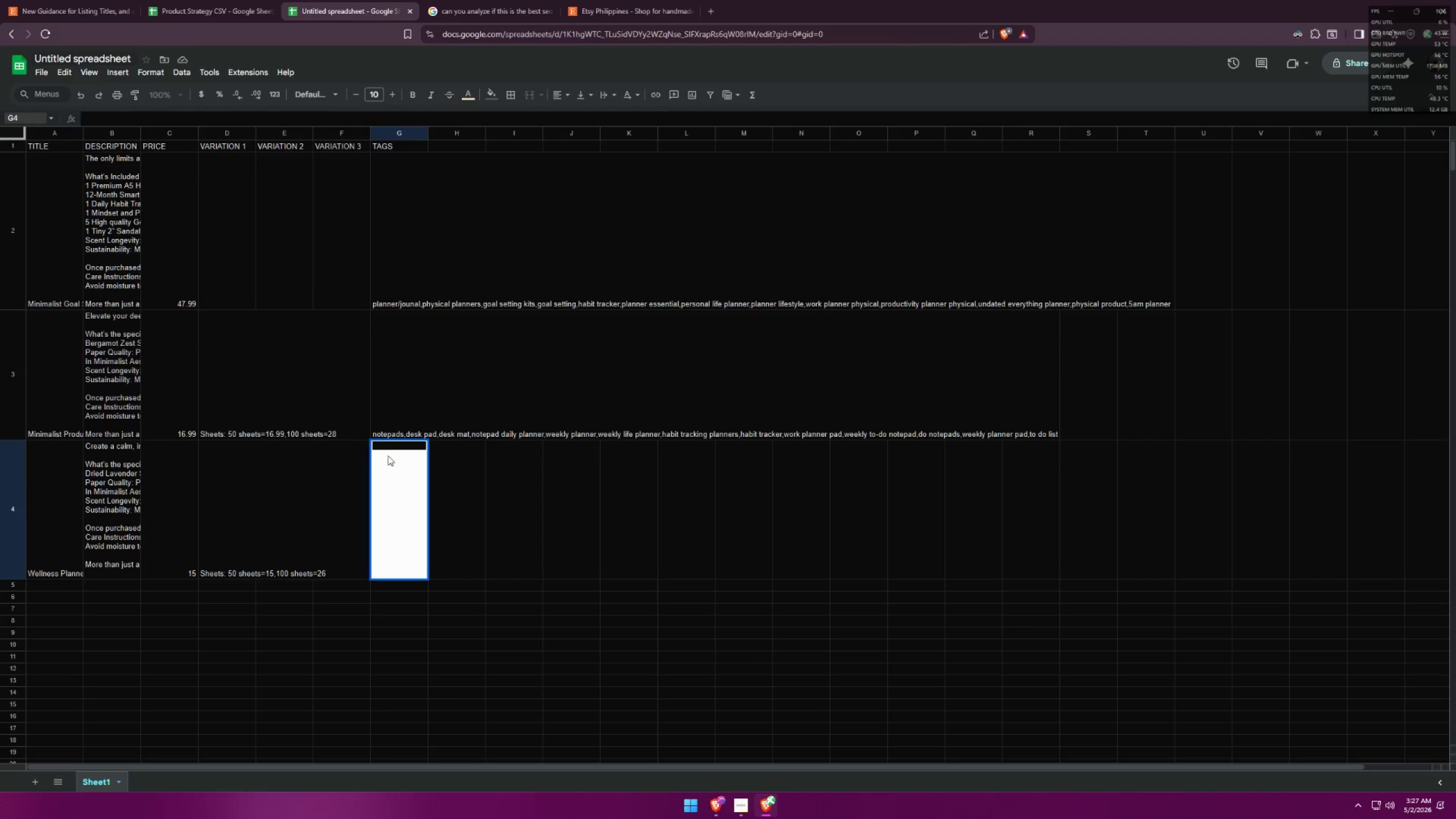 
left_click([391, 446])
 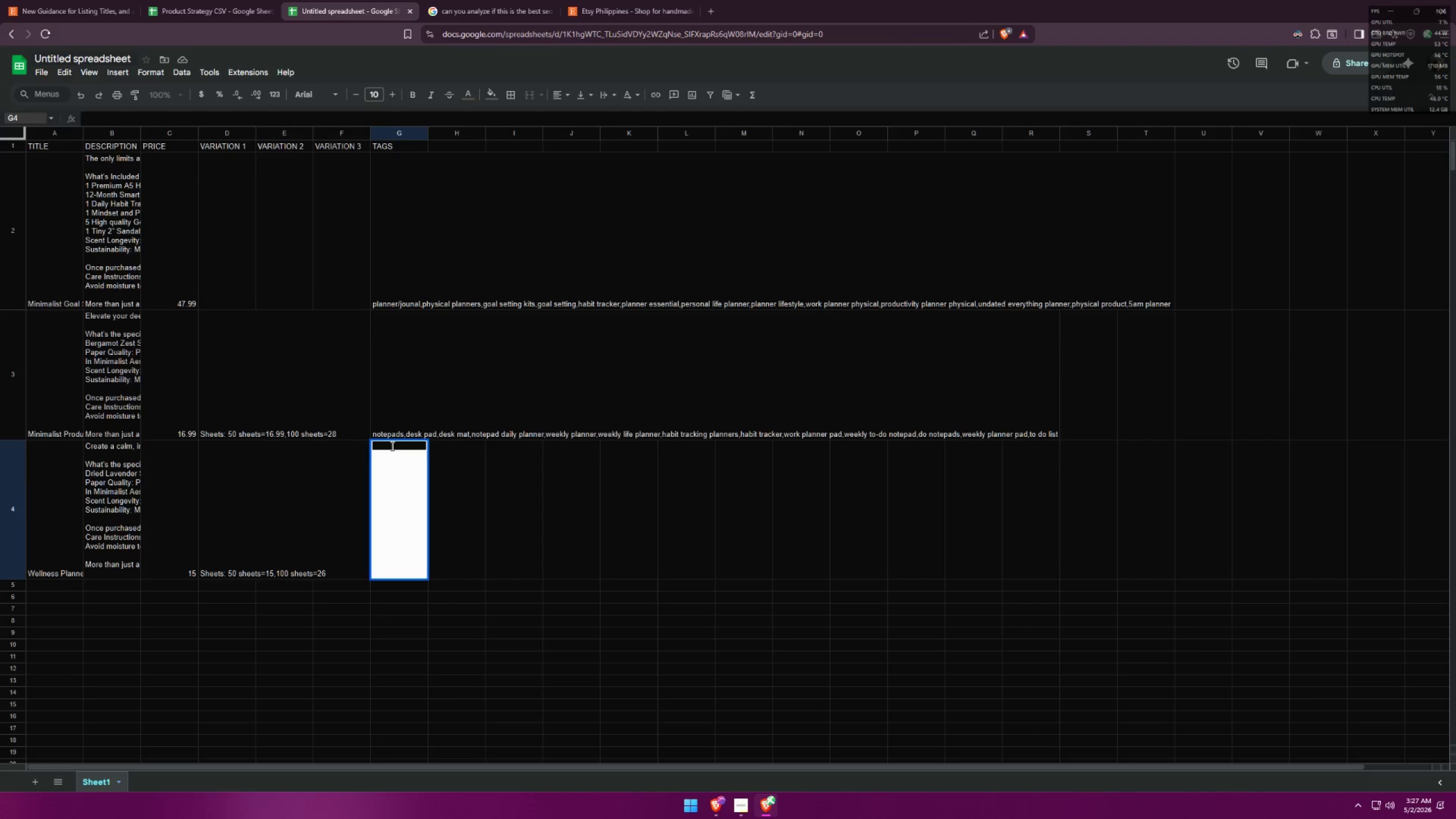 
key(Control+ControlLeft)
 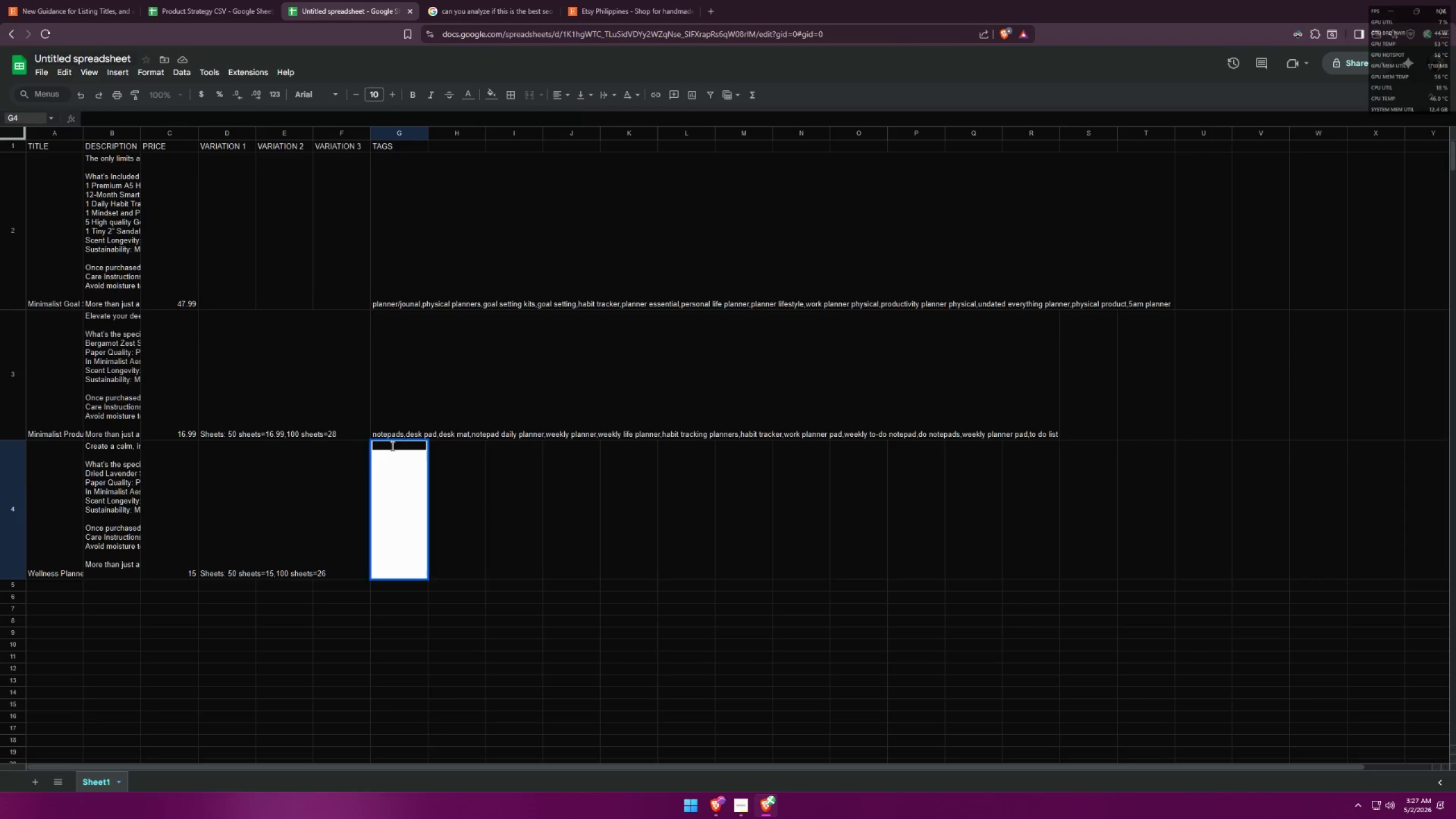 
key(Control+V)
 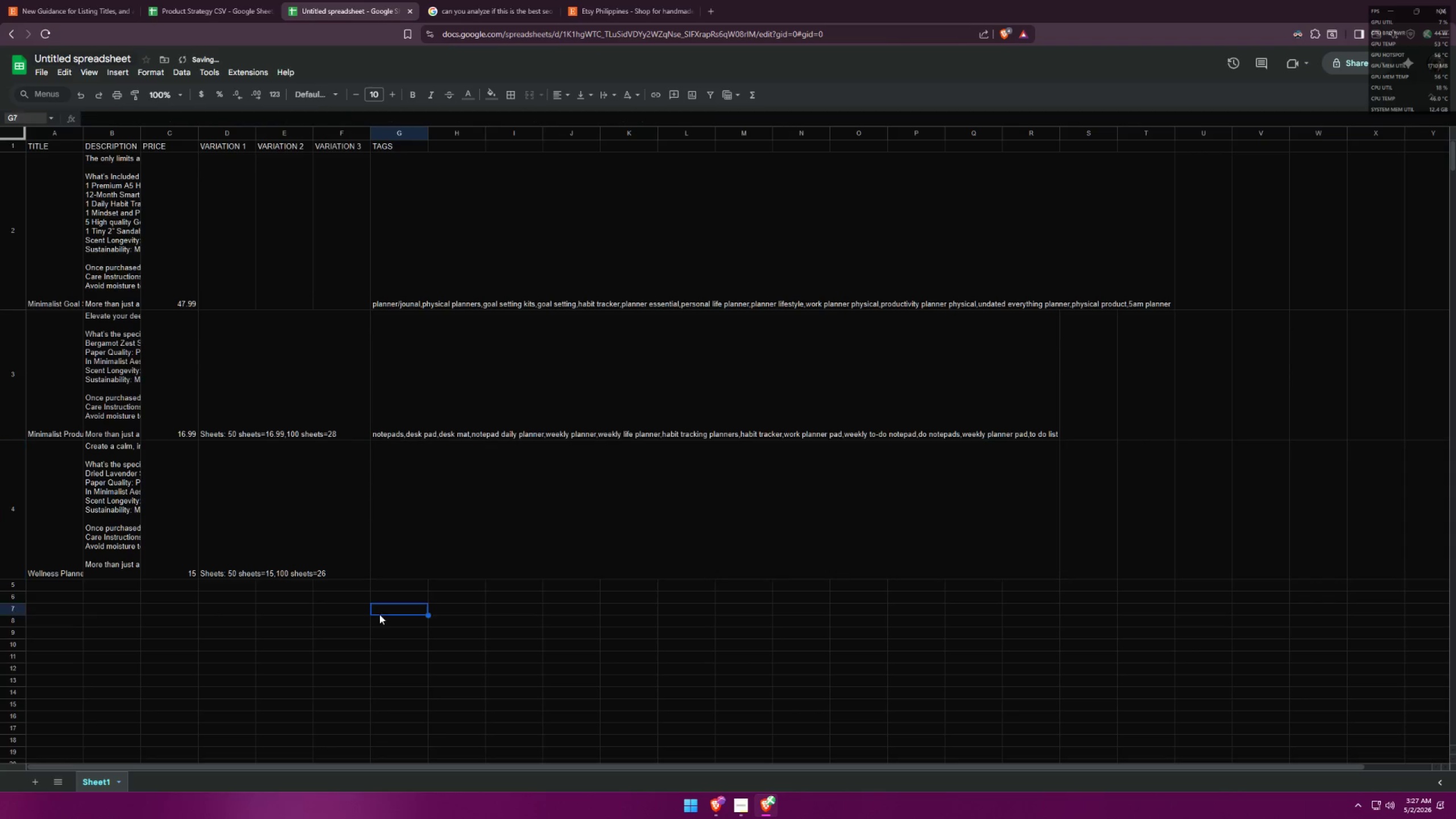 
double_click([397, 539])
 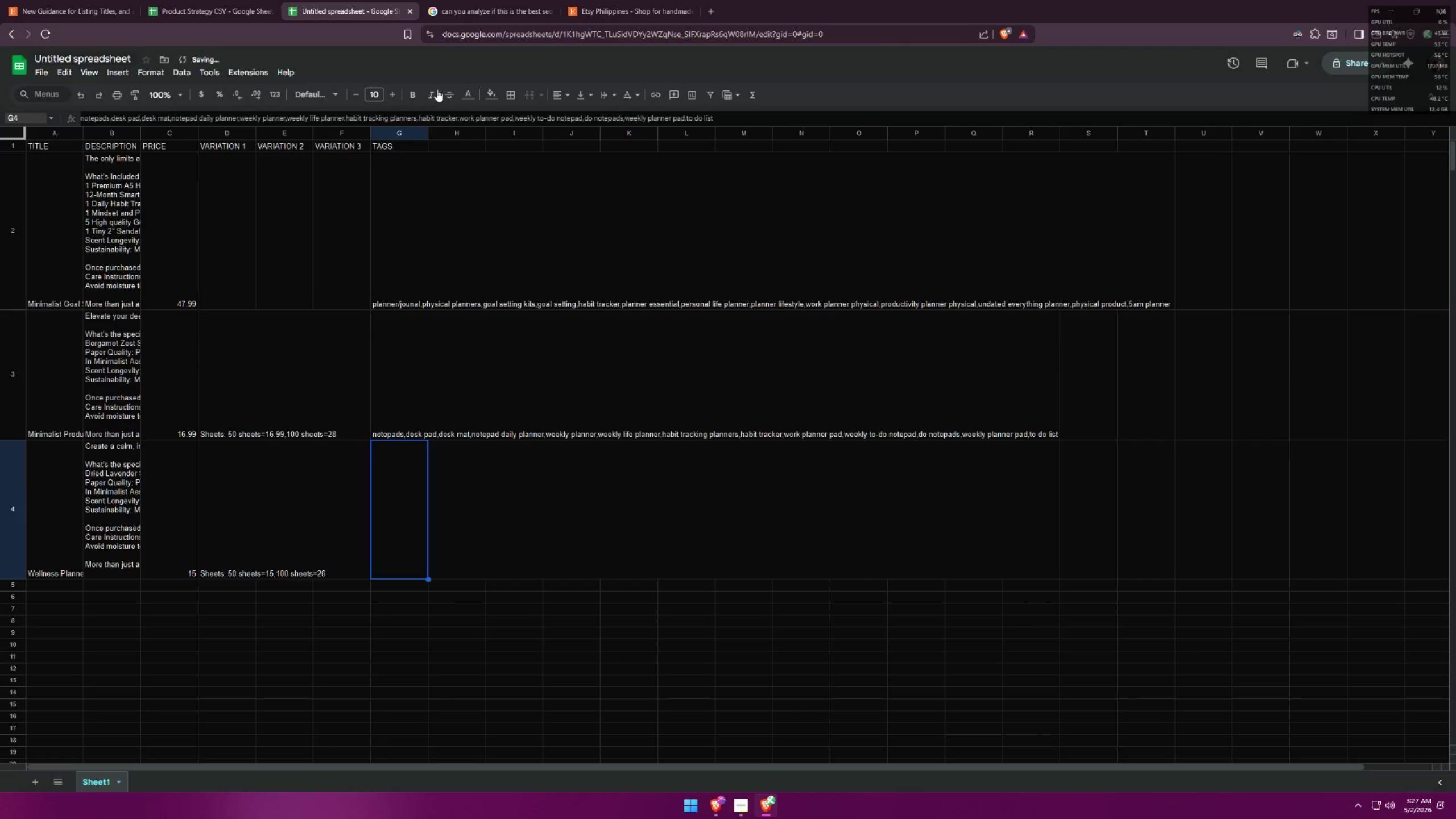 
left_click([468, 91])
 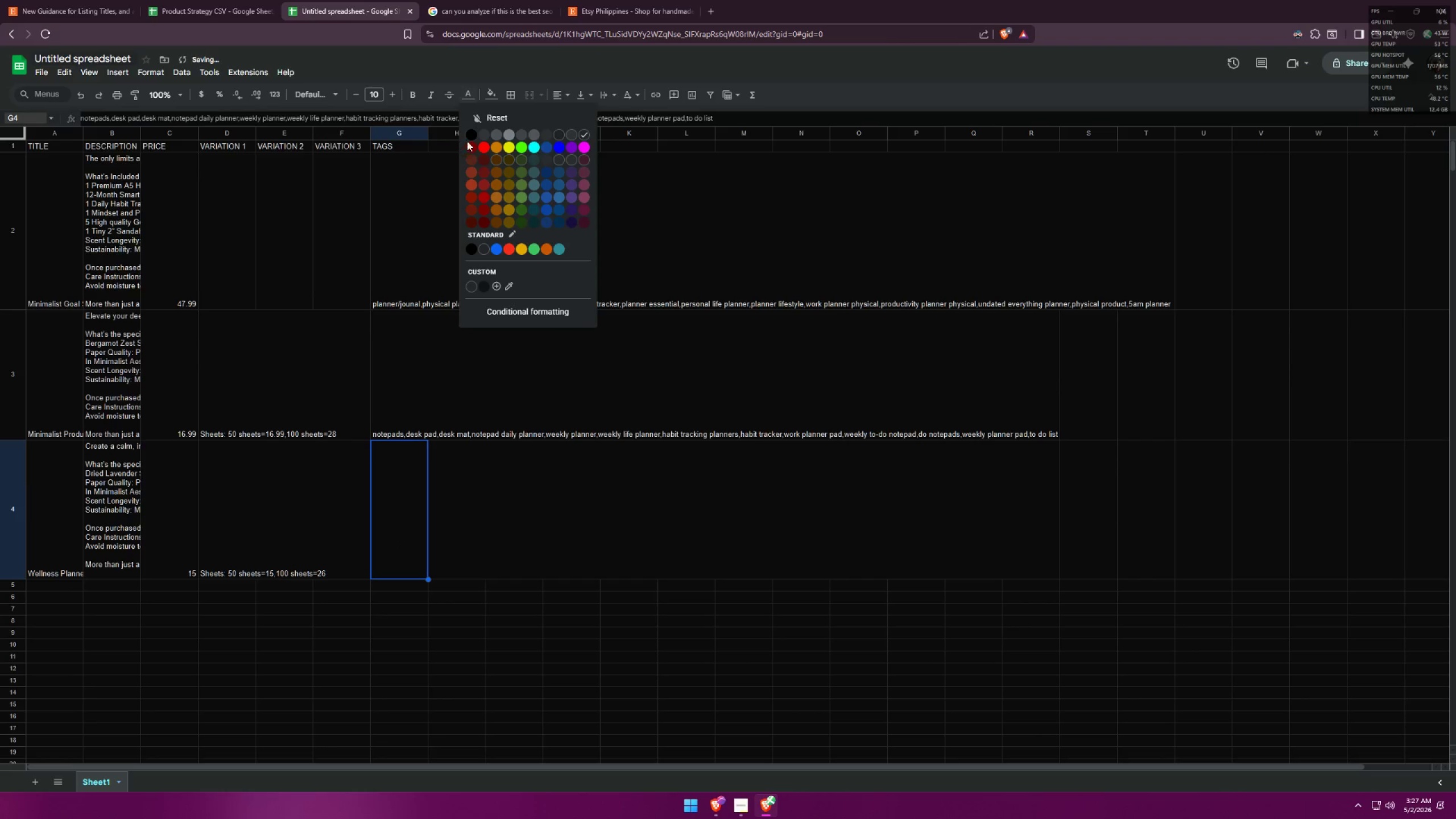 
left_click([471, 135])
 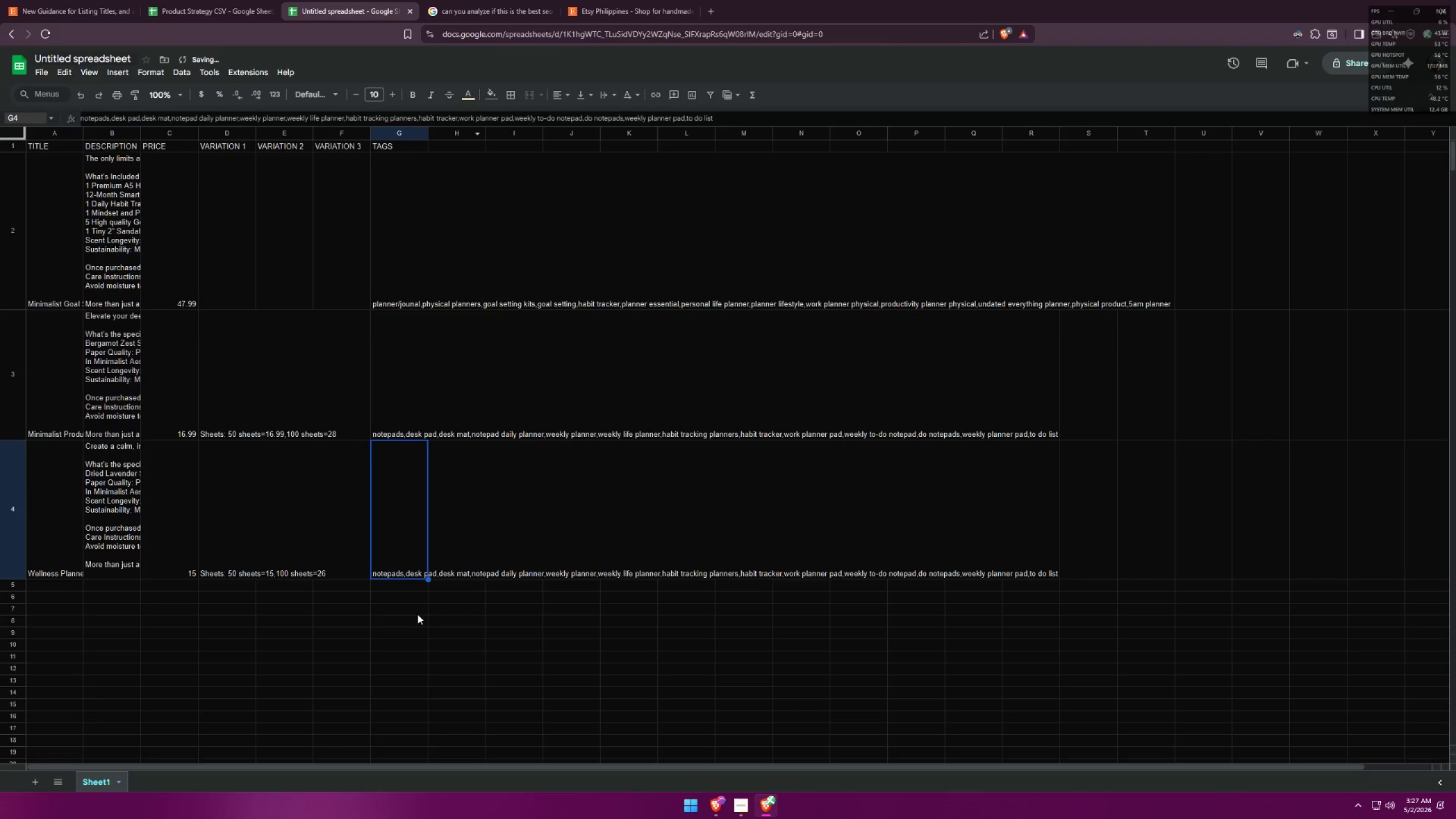 
left_click([373, 620])
 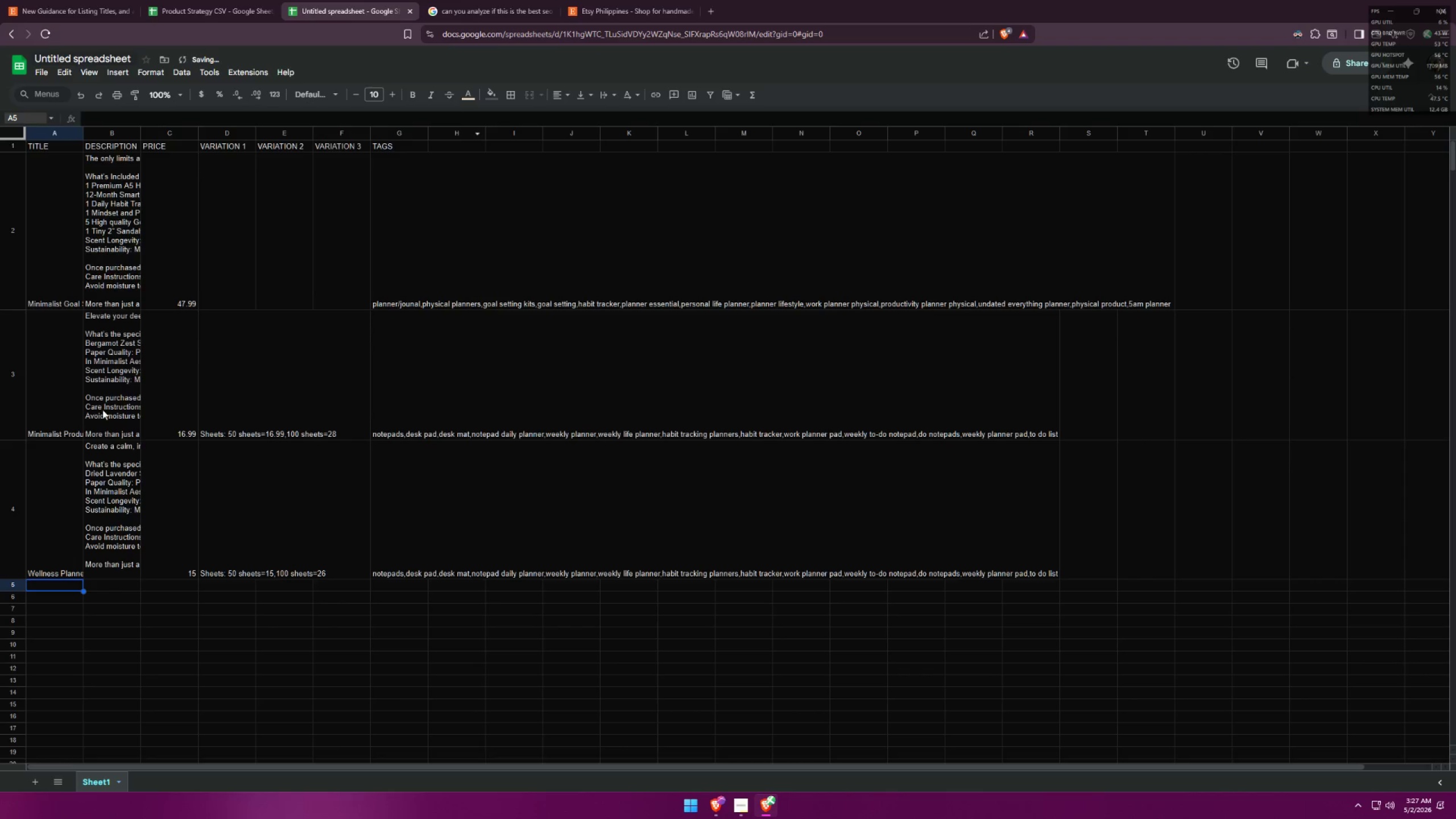 
left_click([235, 0])
 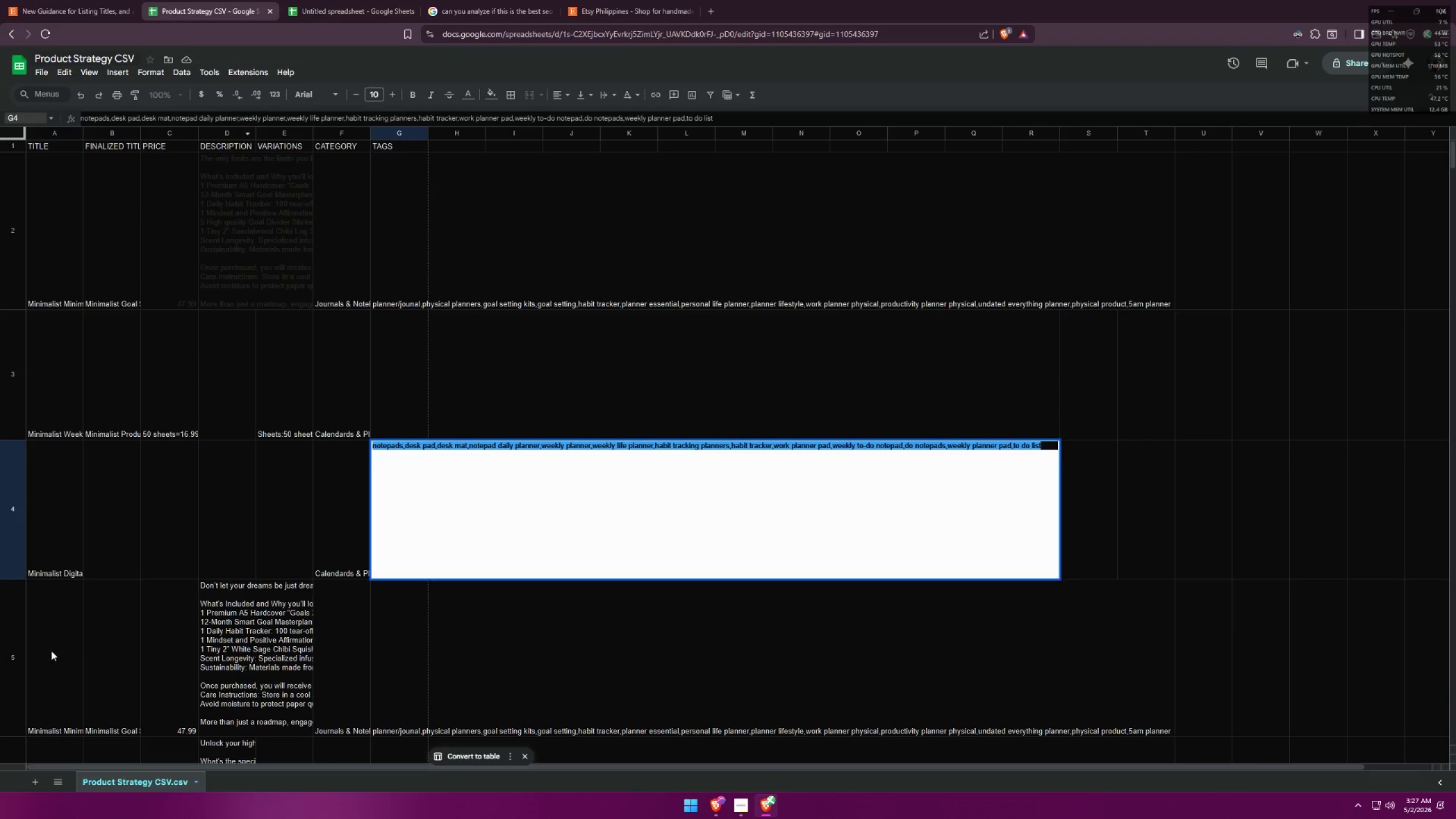 
scroll: coordinate [80, 642], scroll_direction: down, amount: 1.0
 